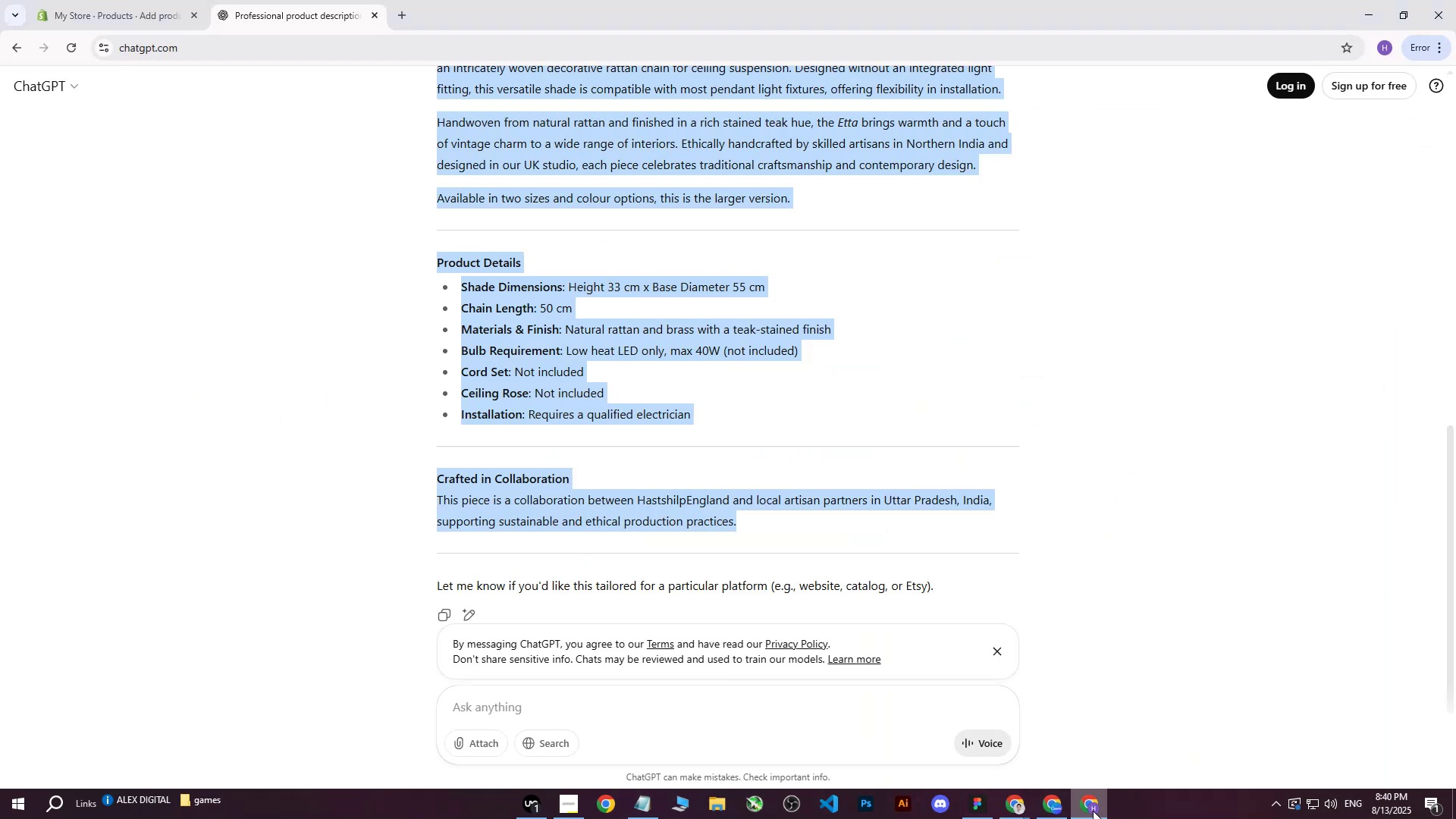 
left_click([1093, 811])
 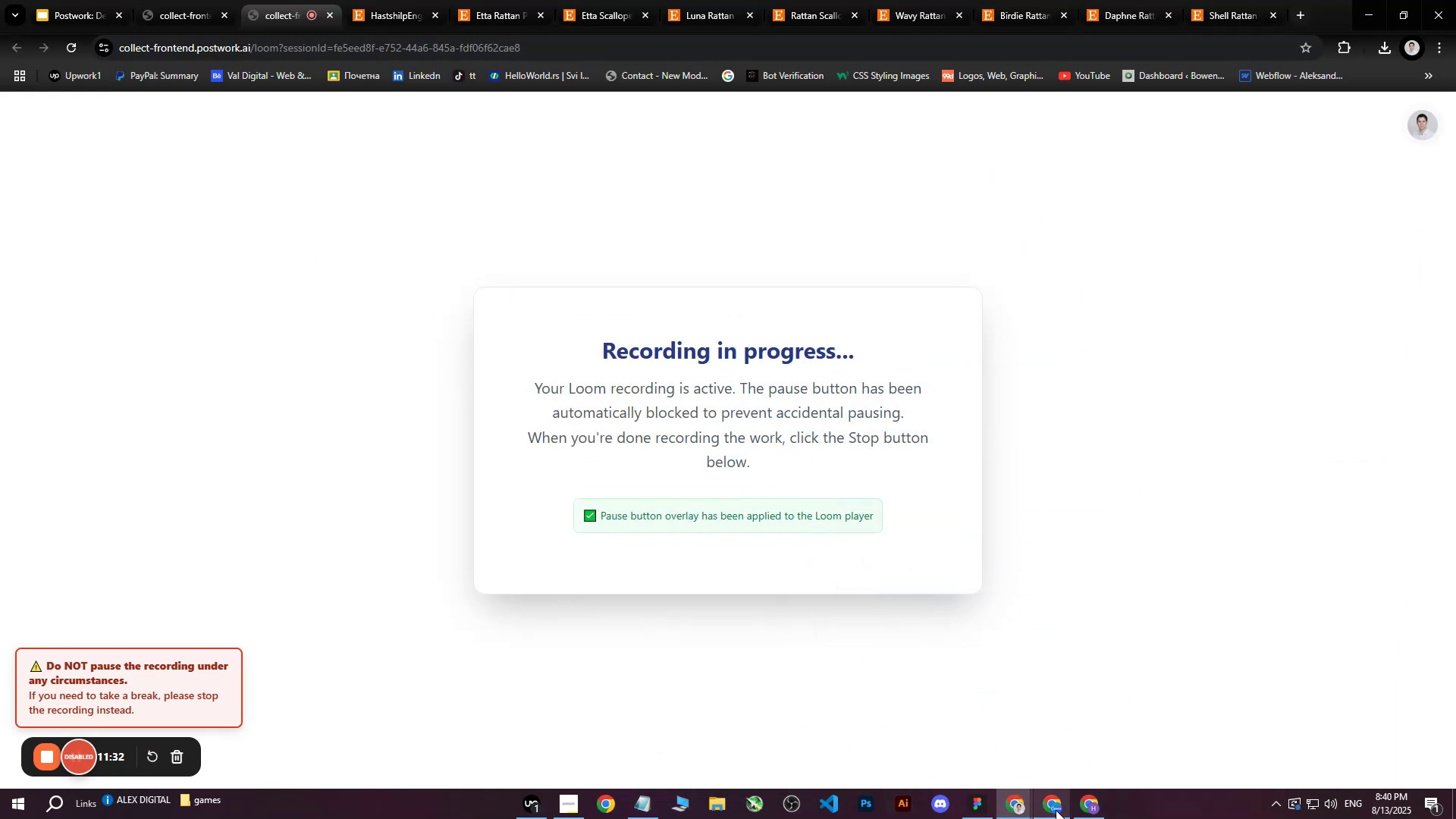 
double_click([1046, 806])
 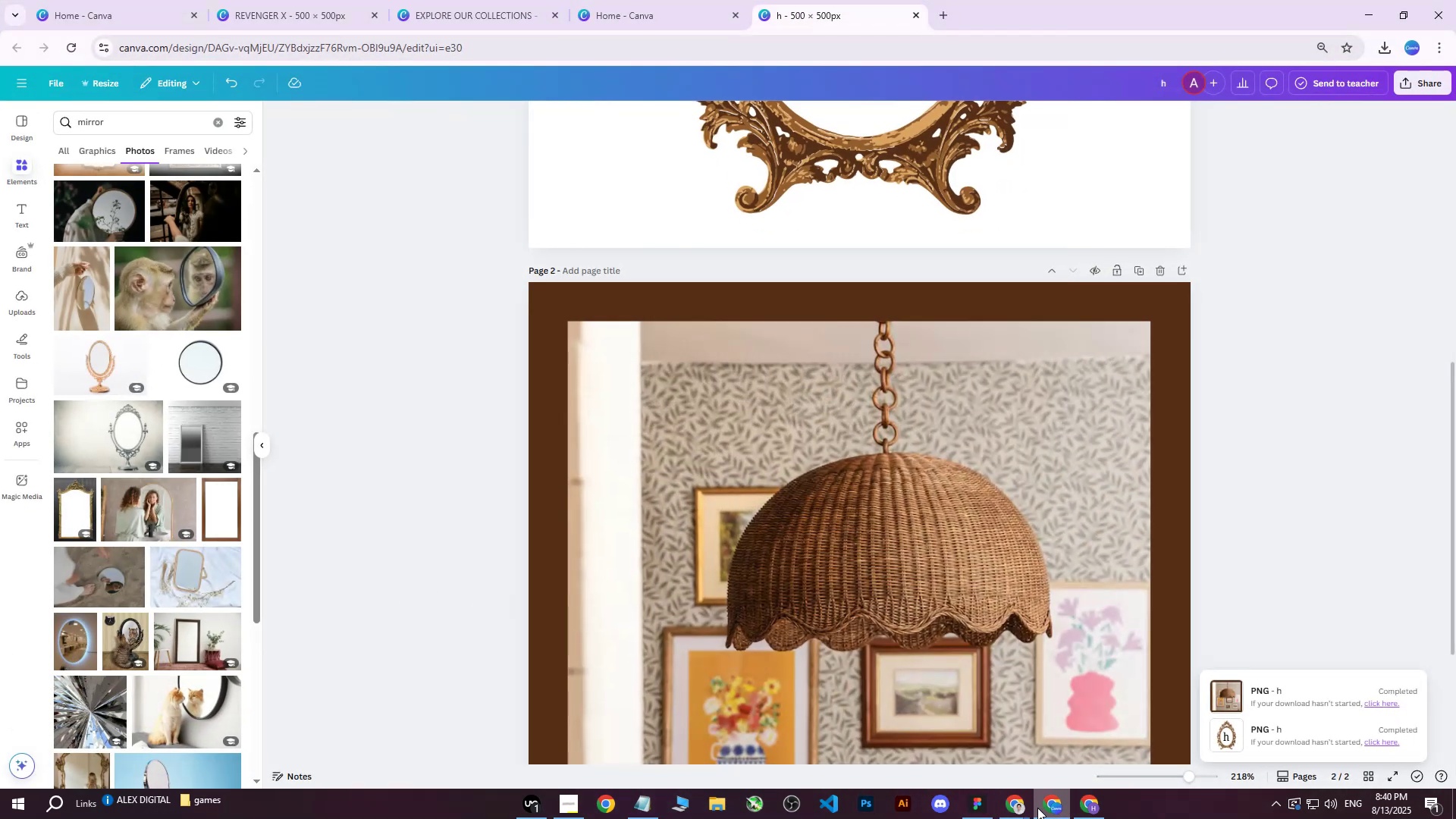 
triple_click([1037, 808])
 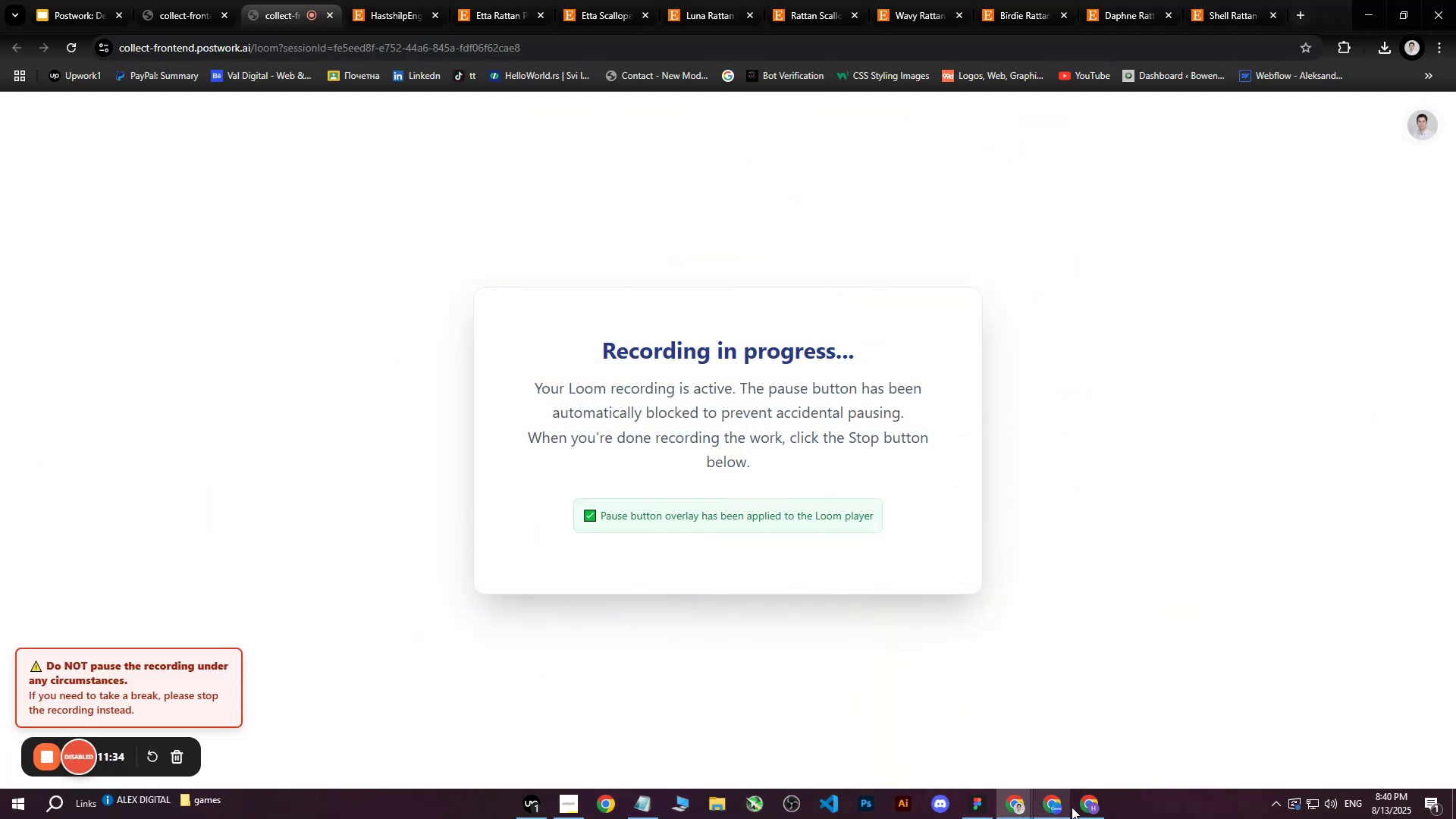 
left_click([1082, 806])
 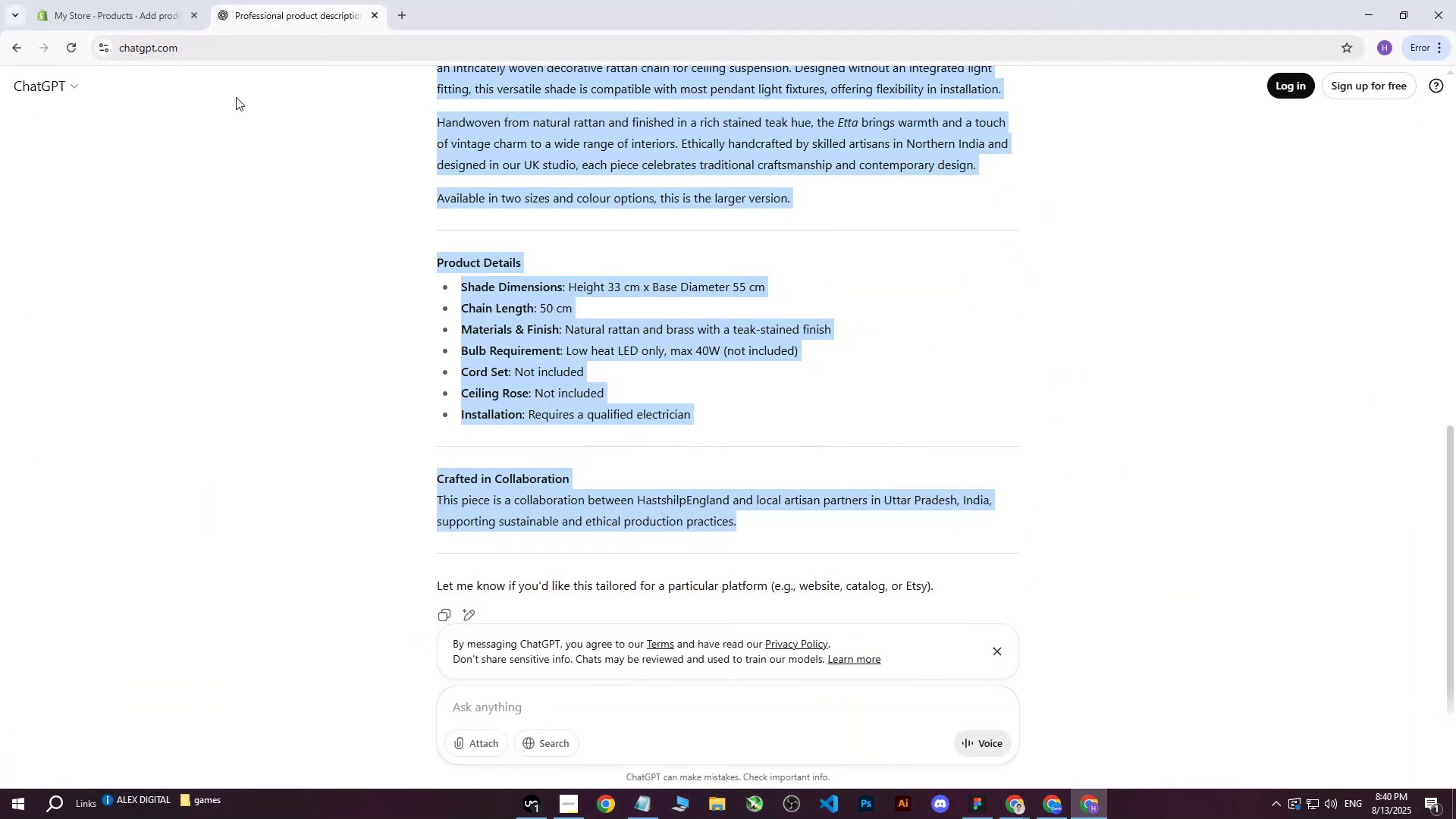 
left_click([128, 0])
 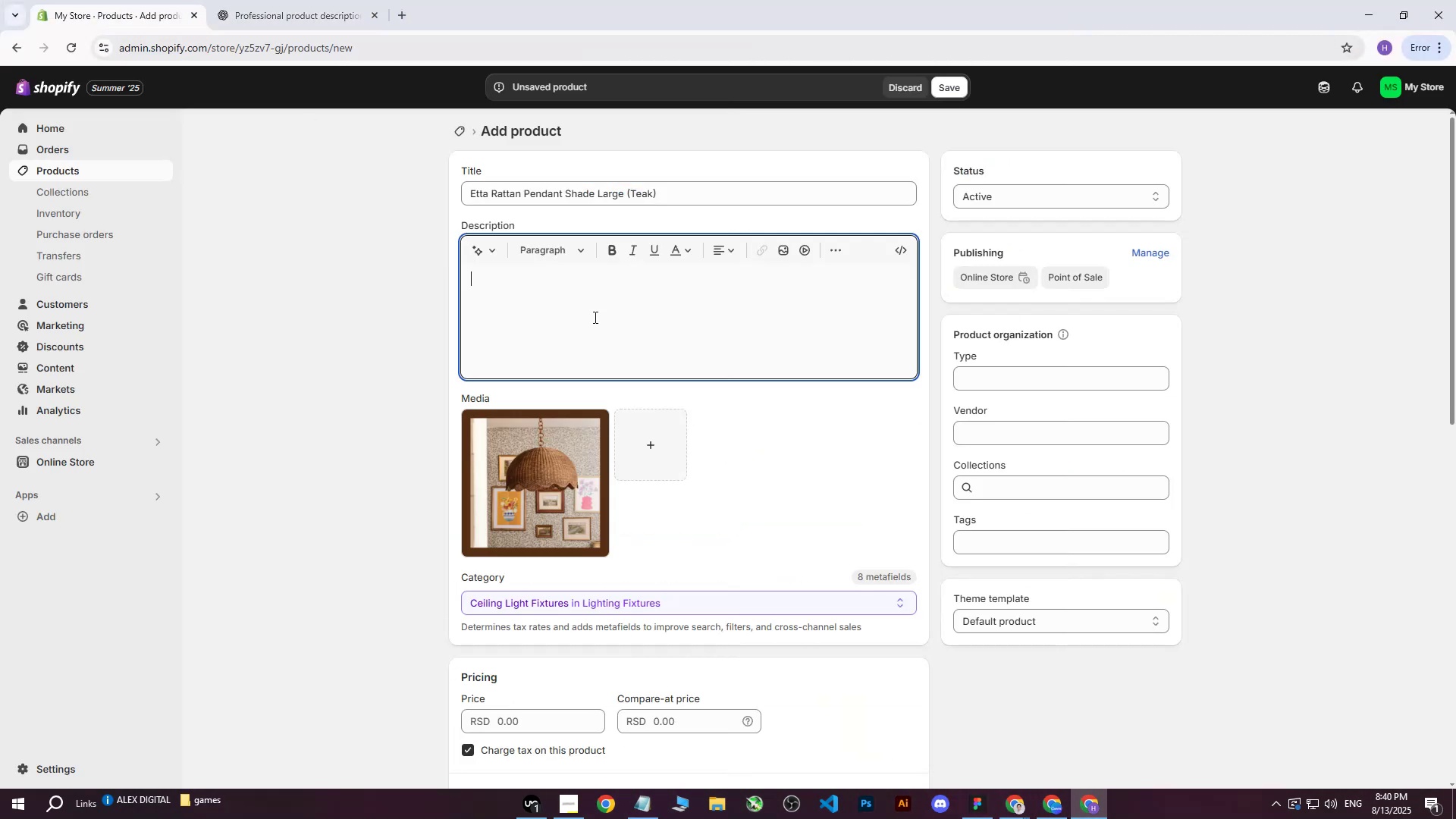 
left_click([579, 313])
 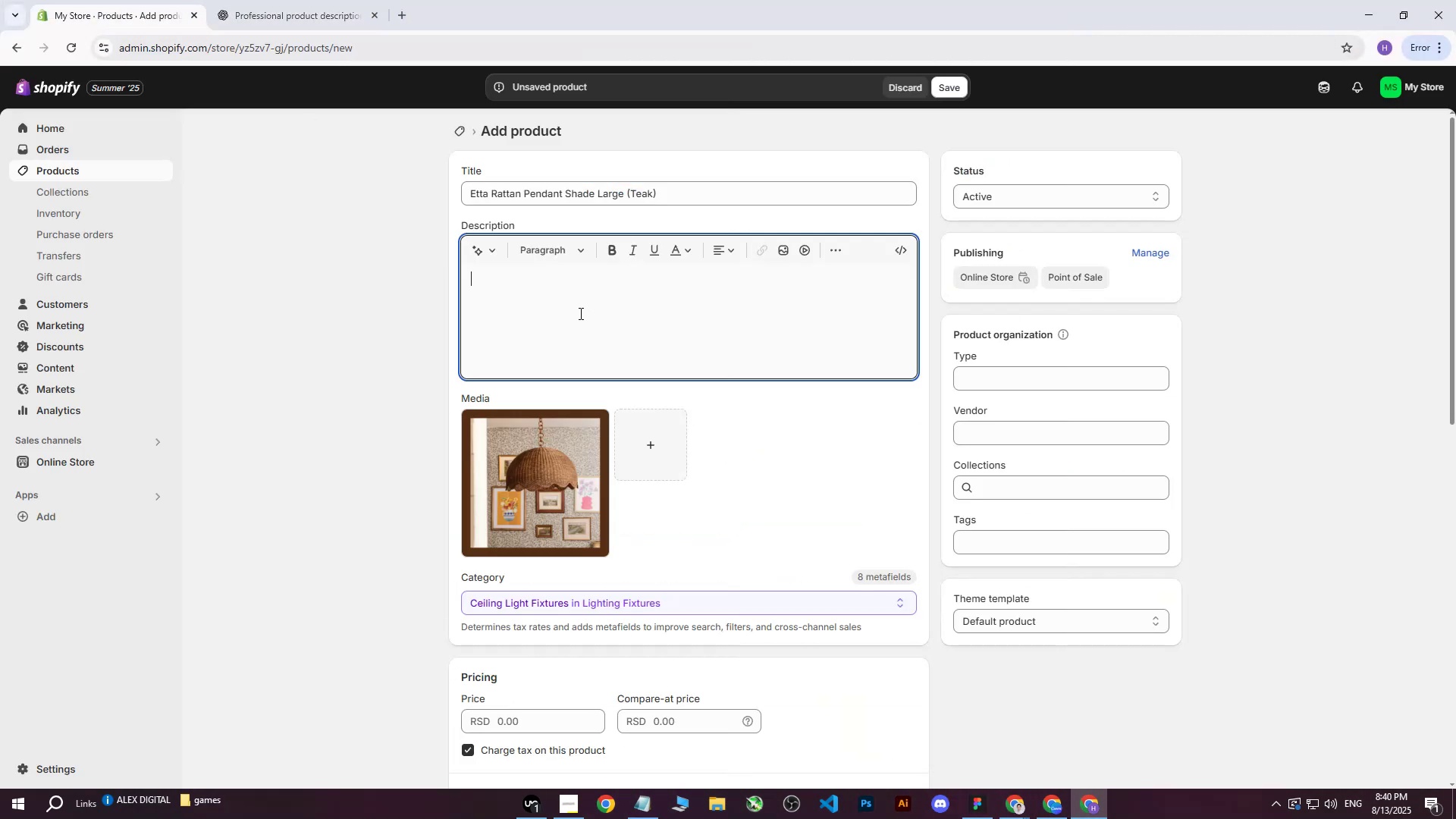 
key(Control+ControlLeft)
 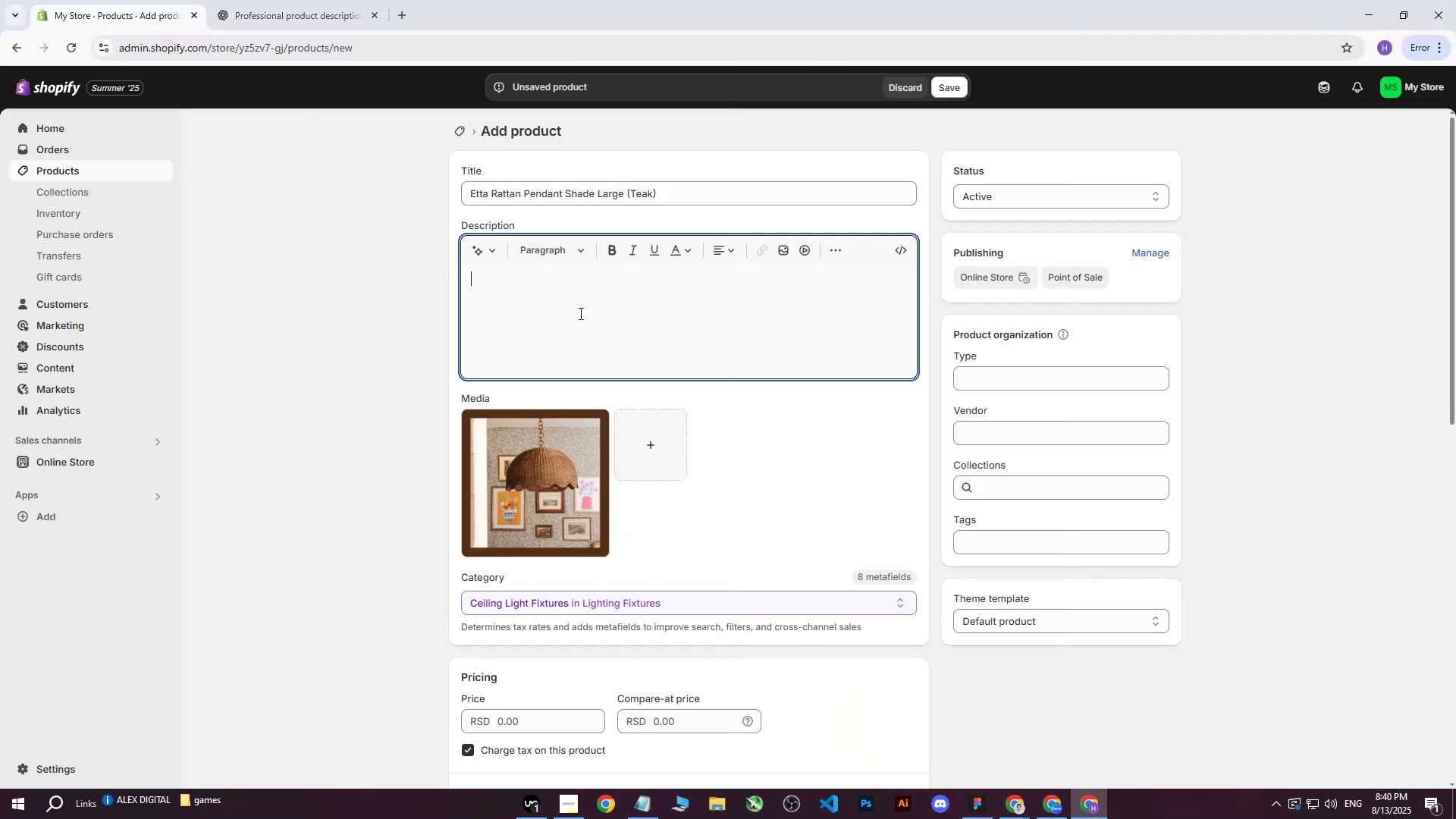 
key(Control+V)
 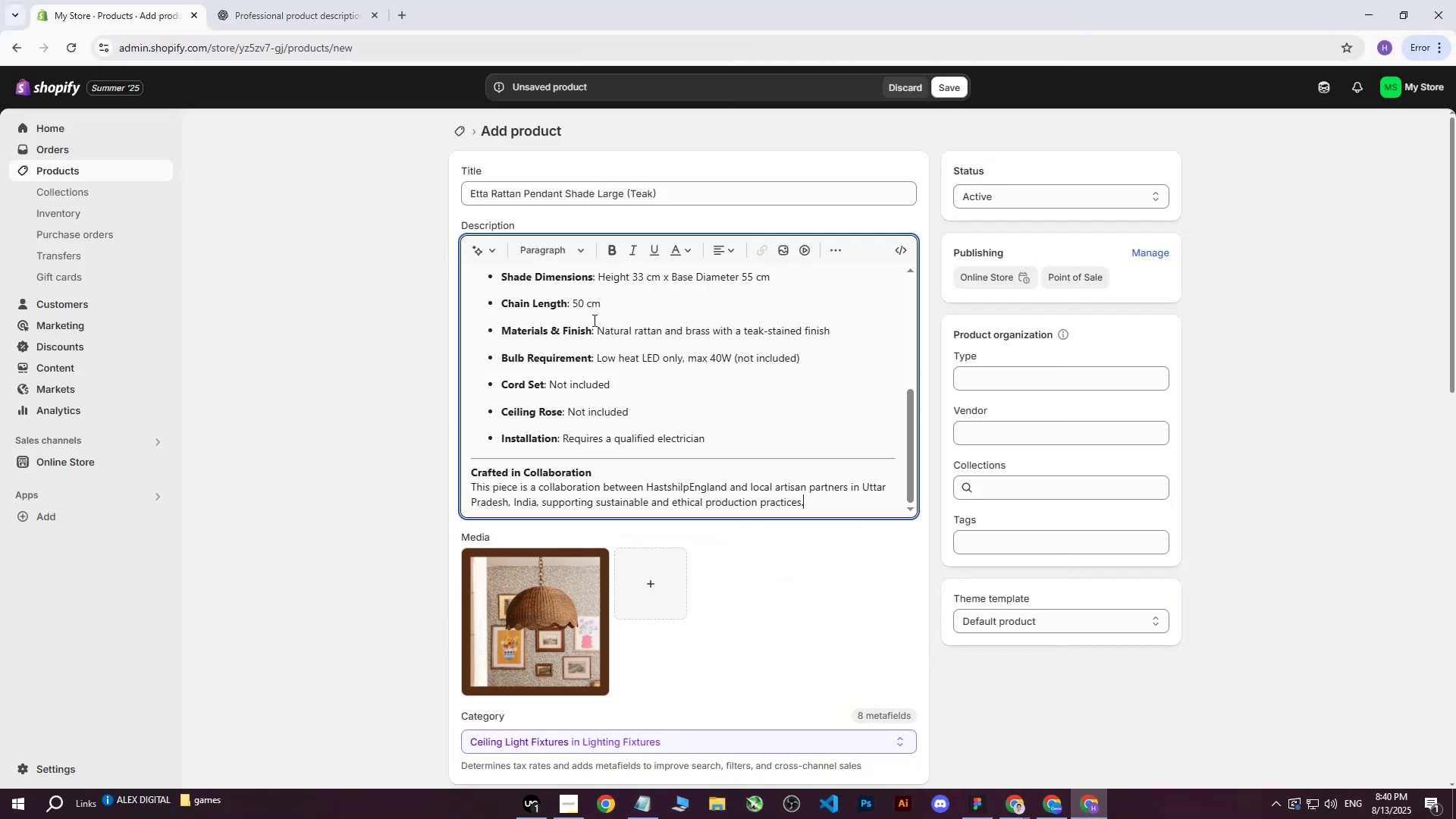 
scroll: coordinate [670, 427], scroll_direction: down, amount: 11.0
 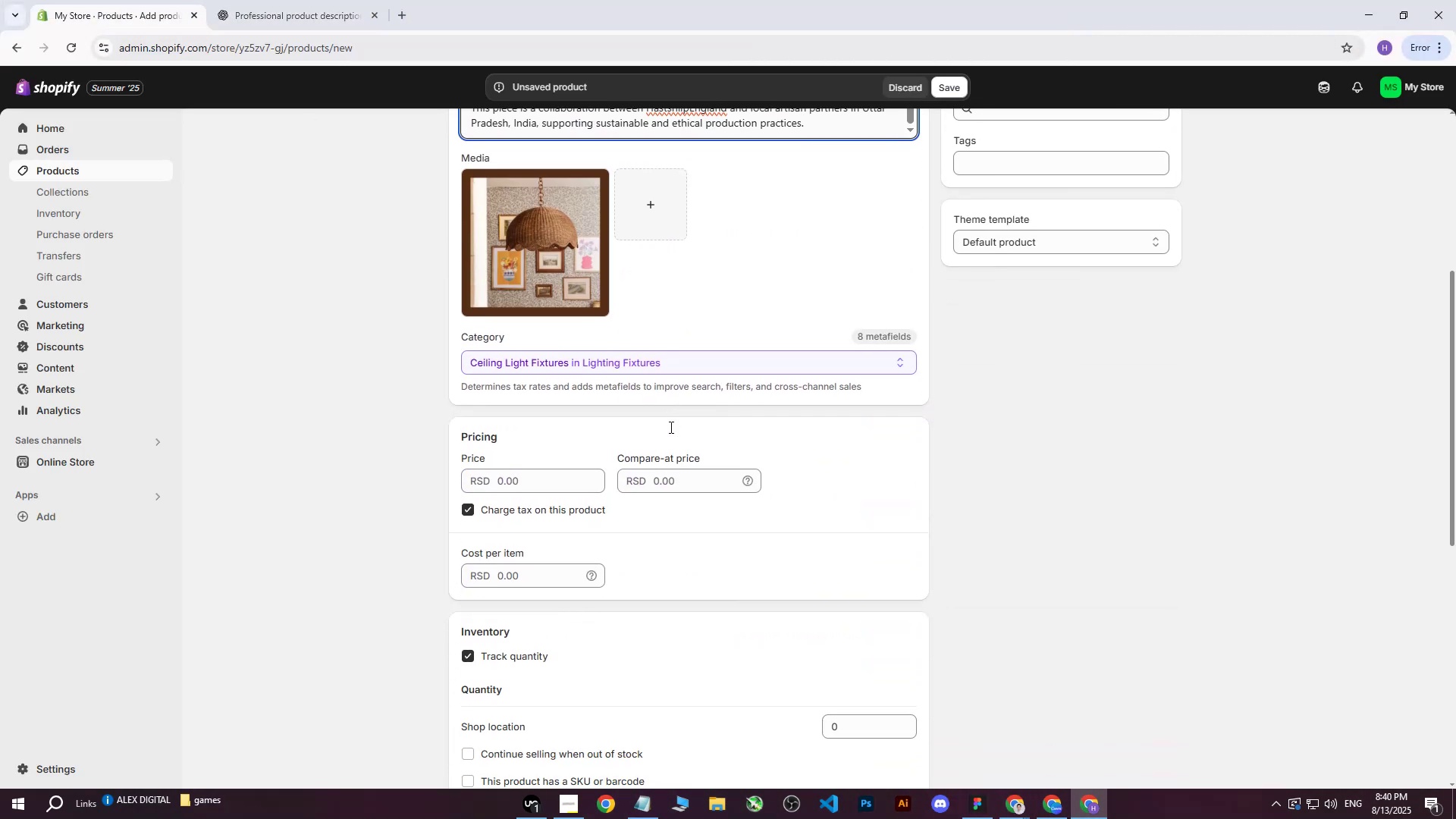 
scroll: coordinate [700, 501], scroll_direction: up, amount: 12.0
 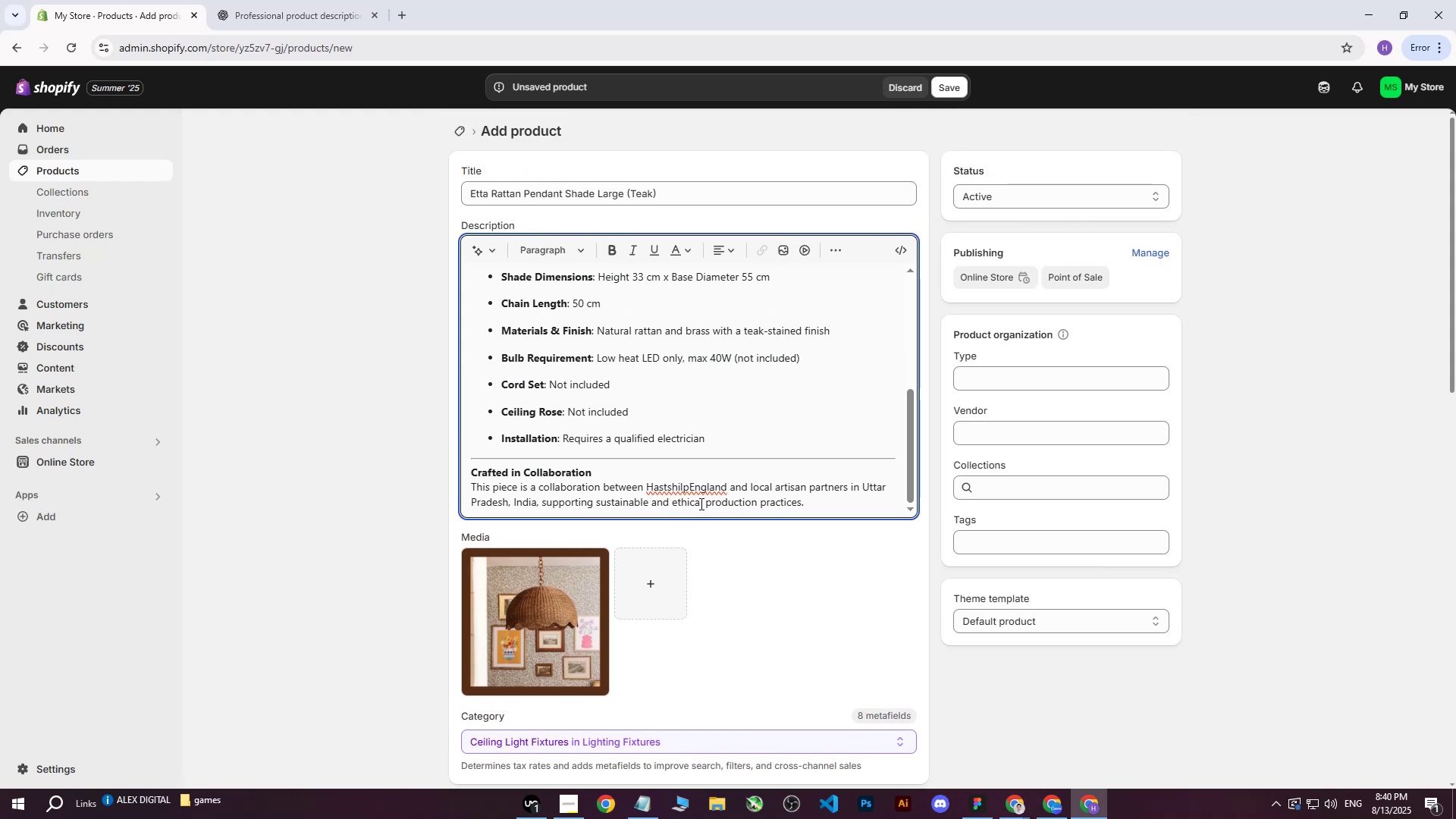 
scroll: coordinate [711, 527], scroll_direction: down, amount: 7.0
 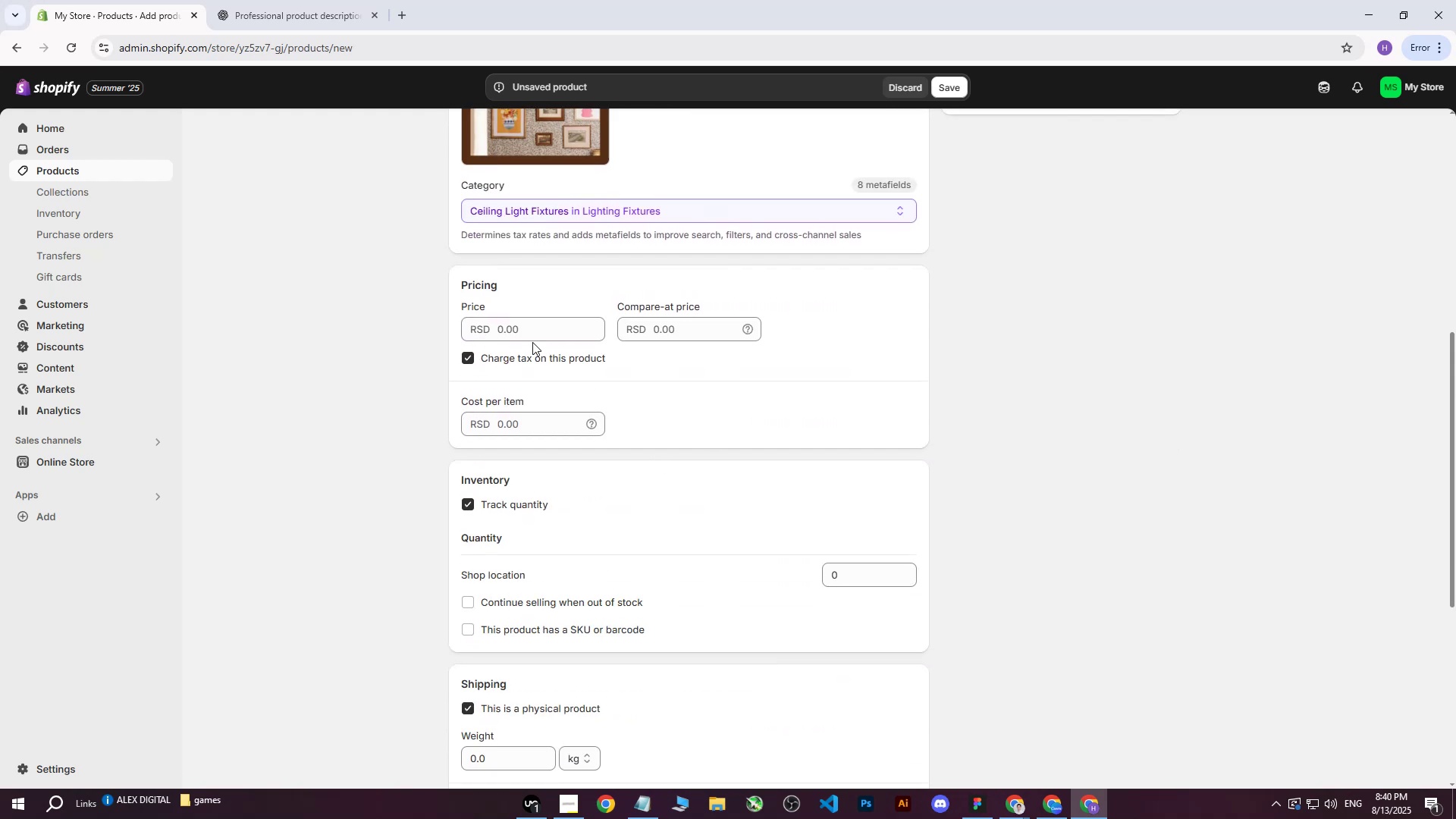 
scroll: coordinate [523, 347], scroll_direction: up, amount: 4.0
 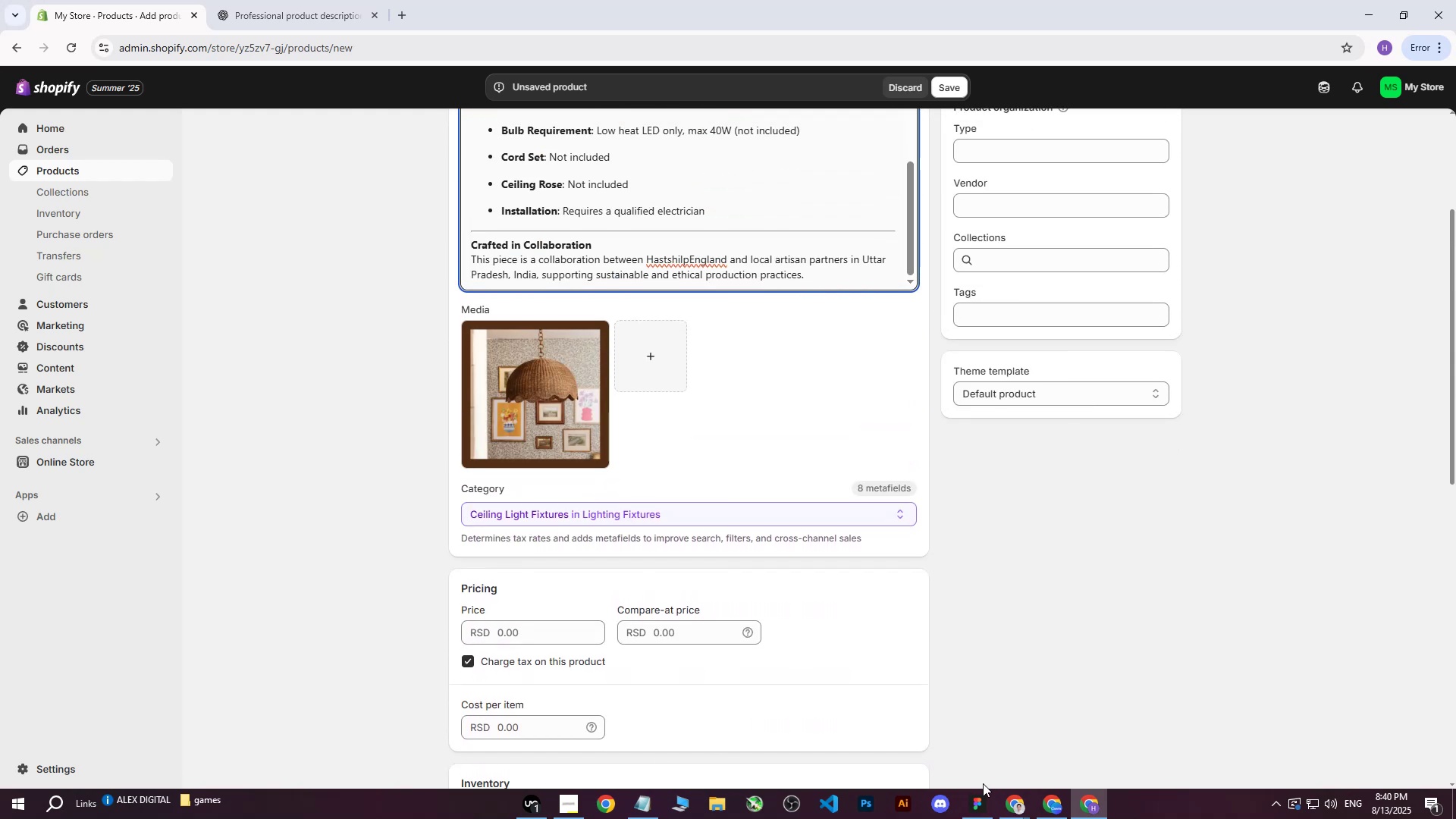 
left_click([1008, 805])
 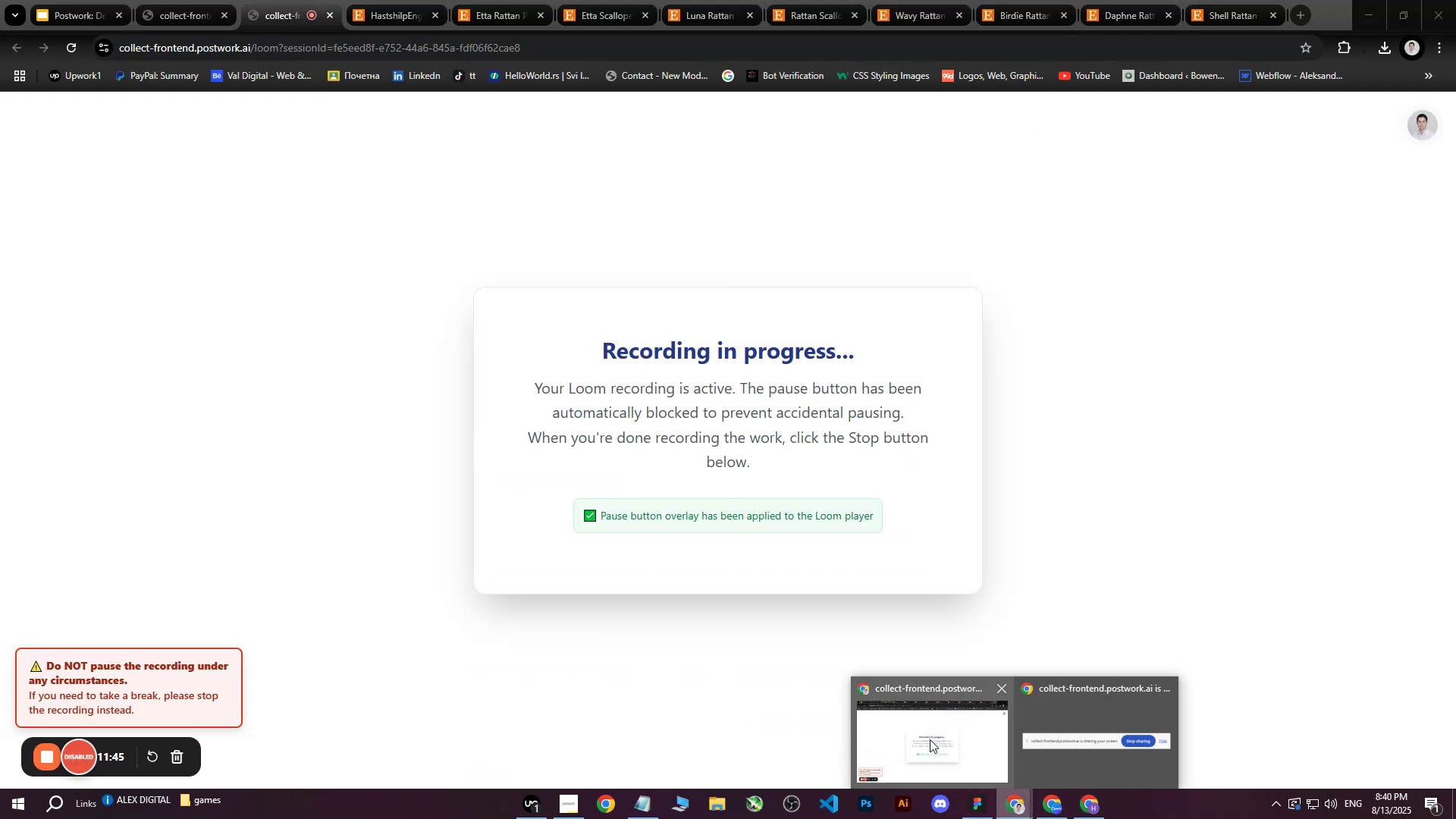 
left_click([930, 739])
 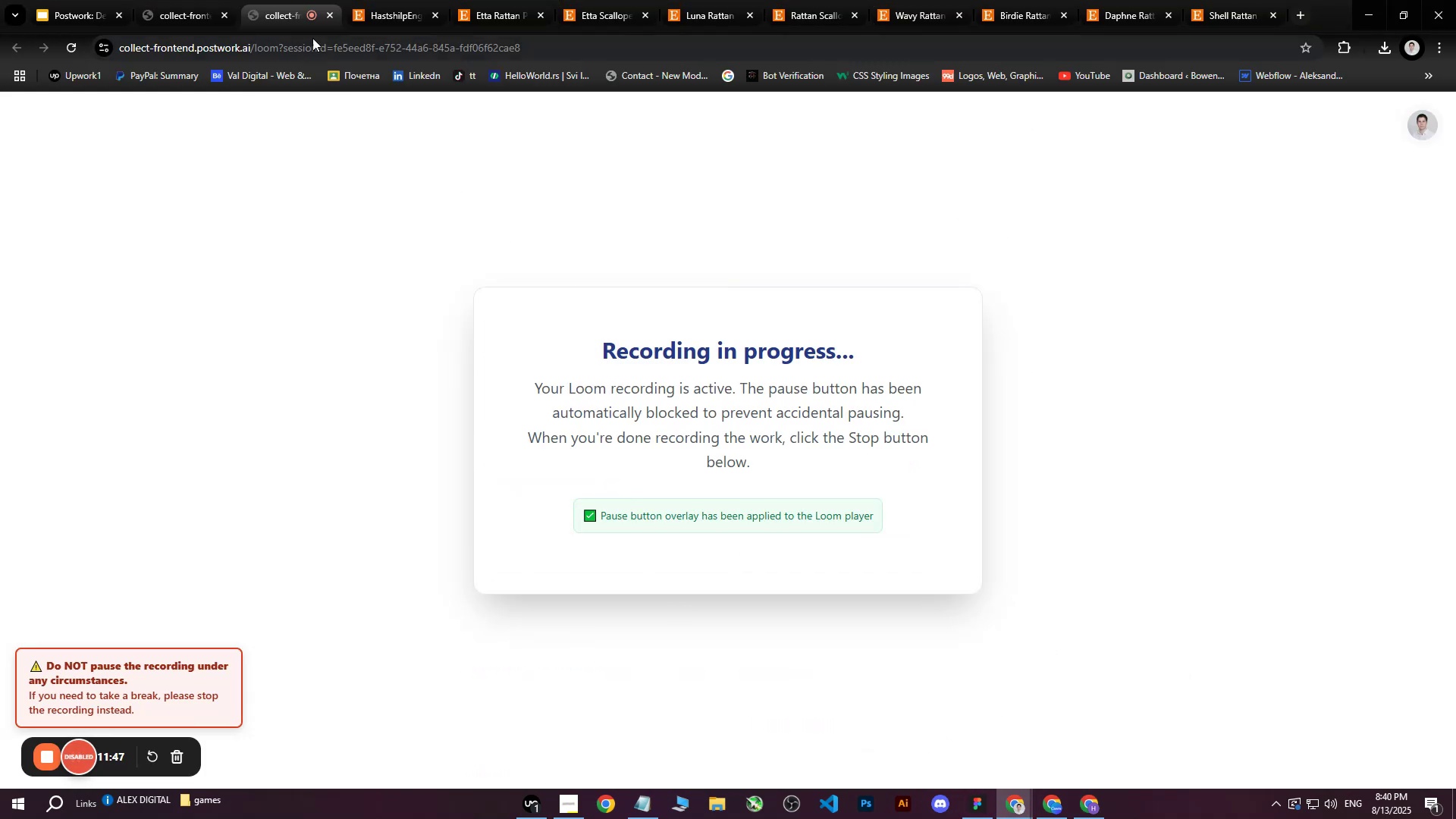 
left_click([388, 0])
 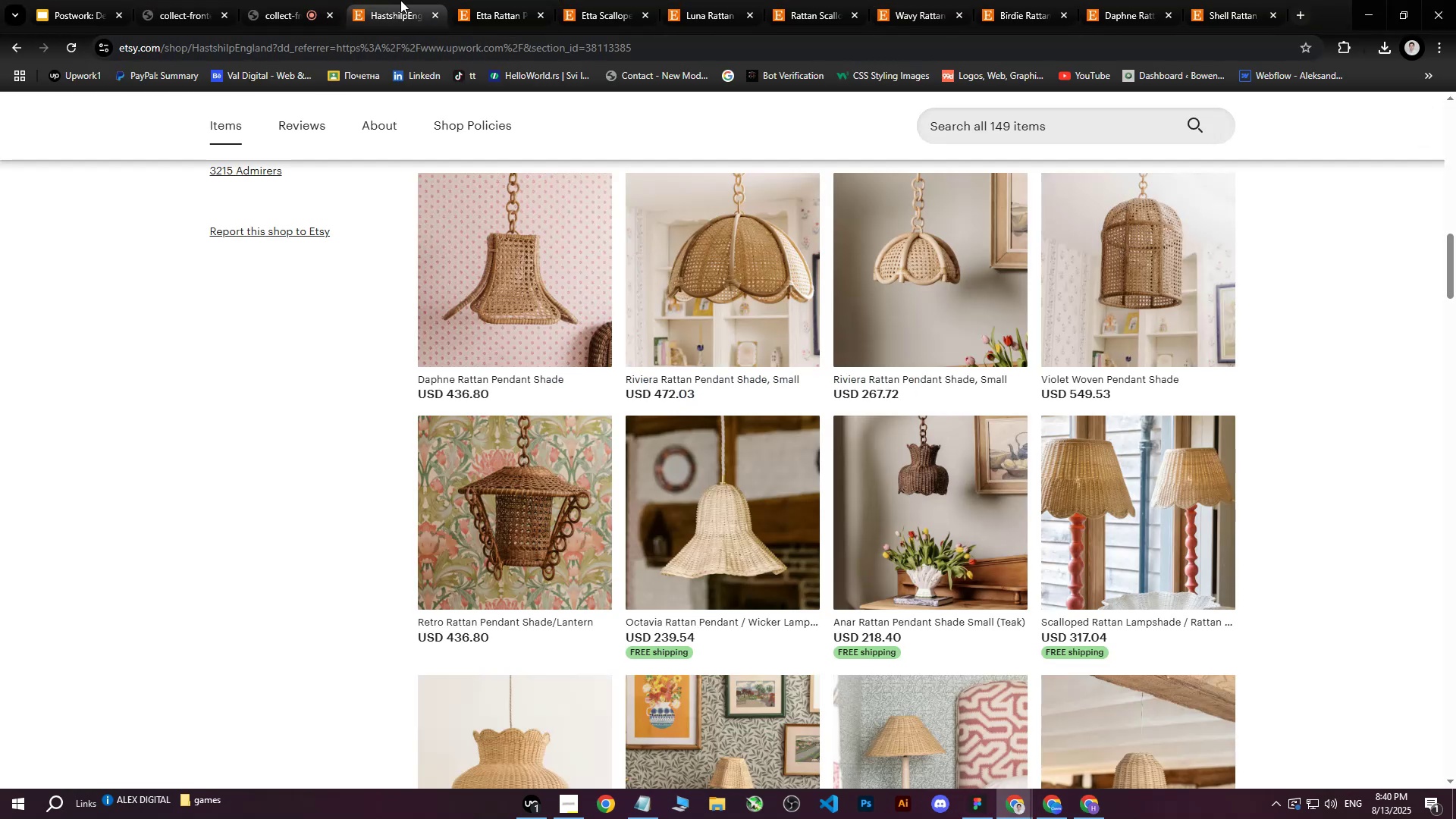 
left_click([456, 0])
 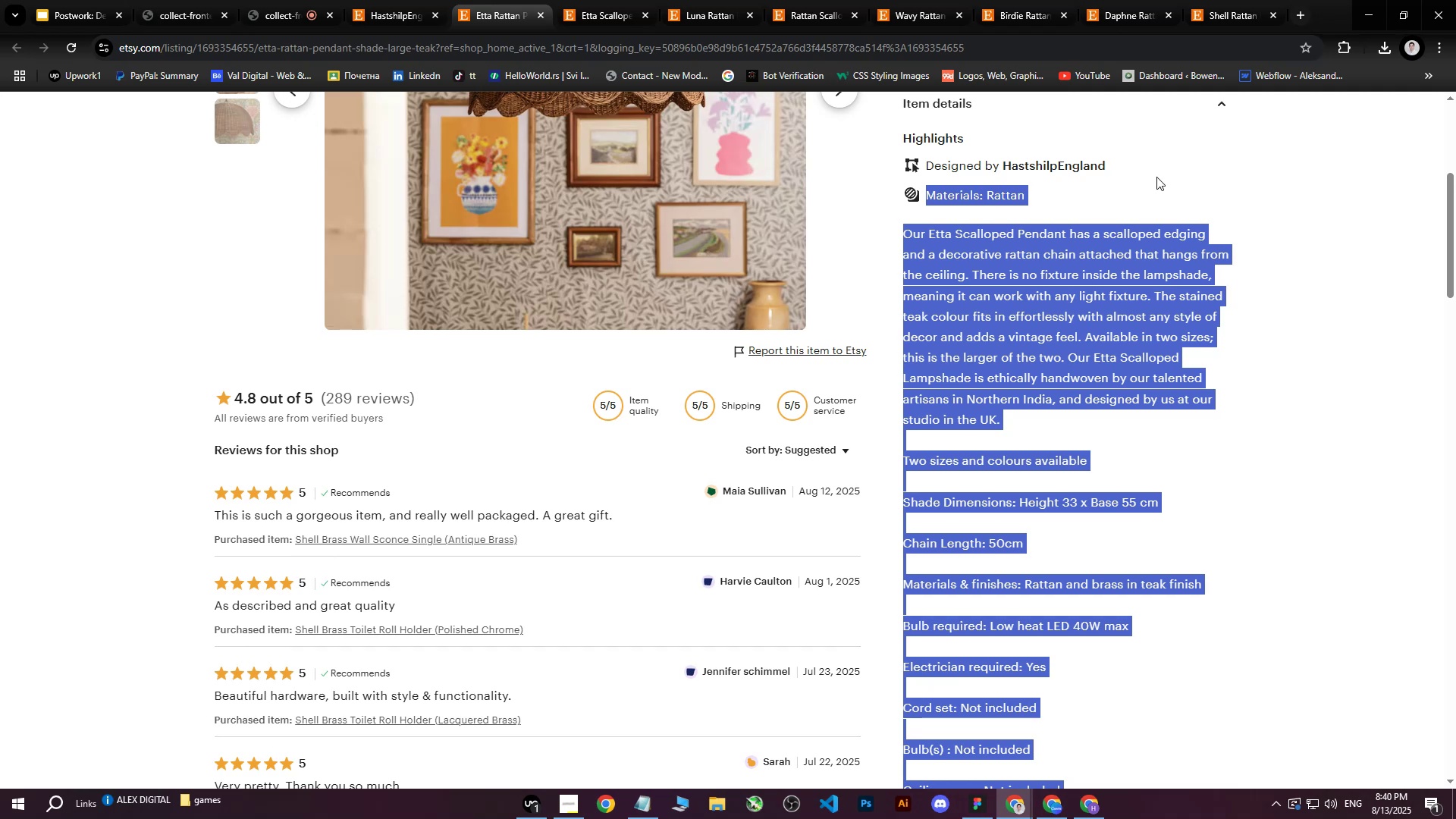 
scroll: coordinate [1151, 335], scroll_direction: up, amount: 7.0
 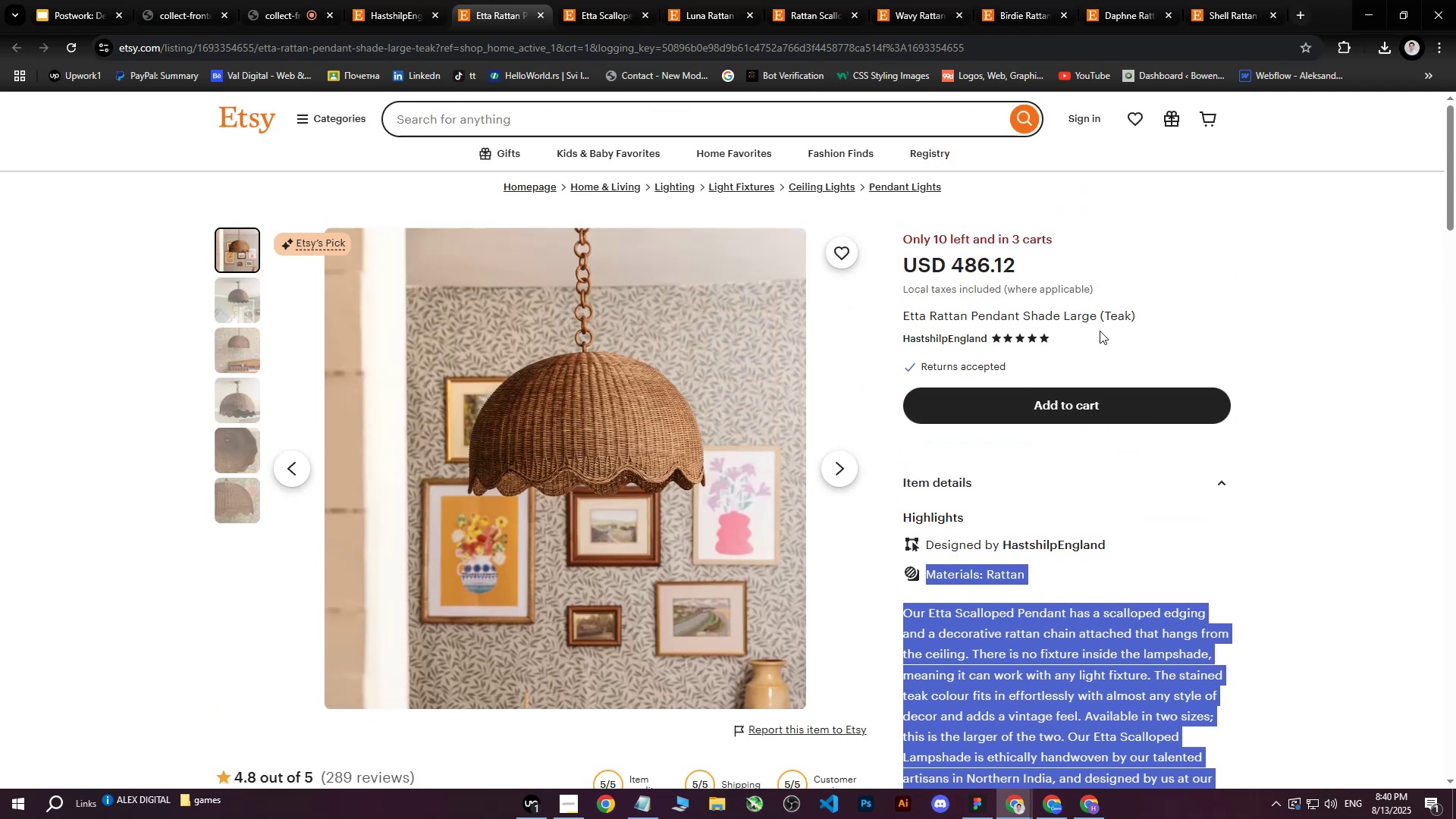 
left_click([1273, 274])
 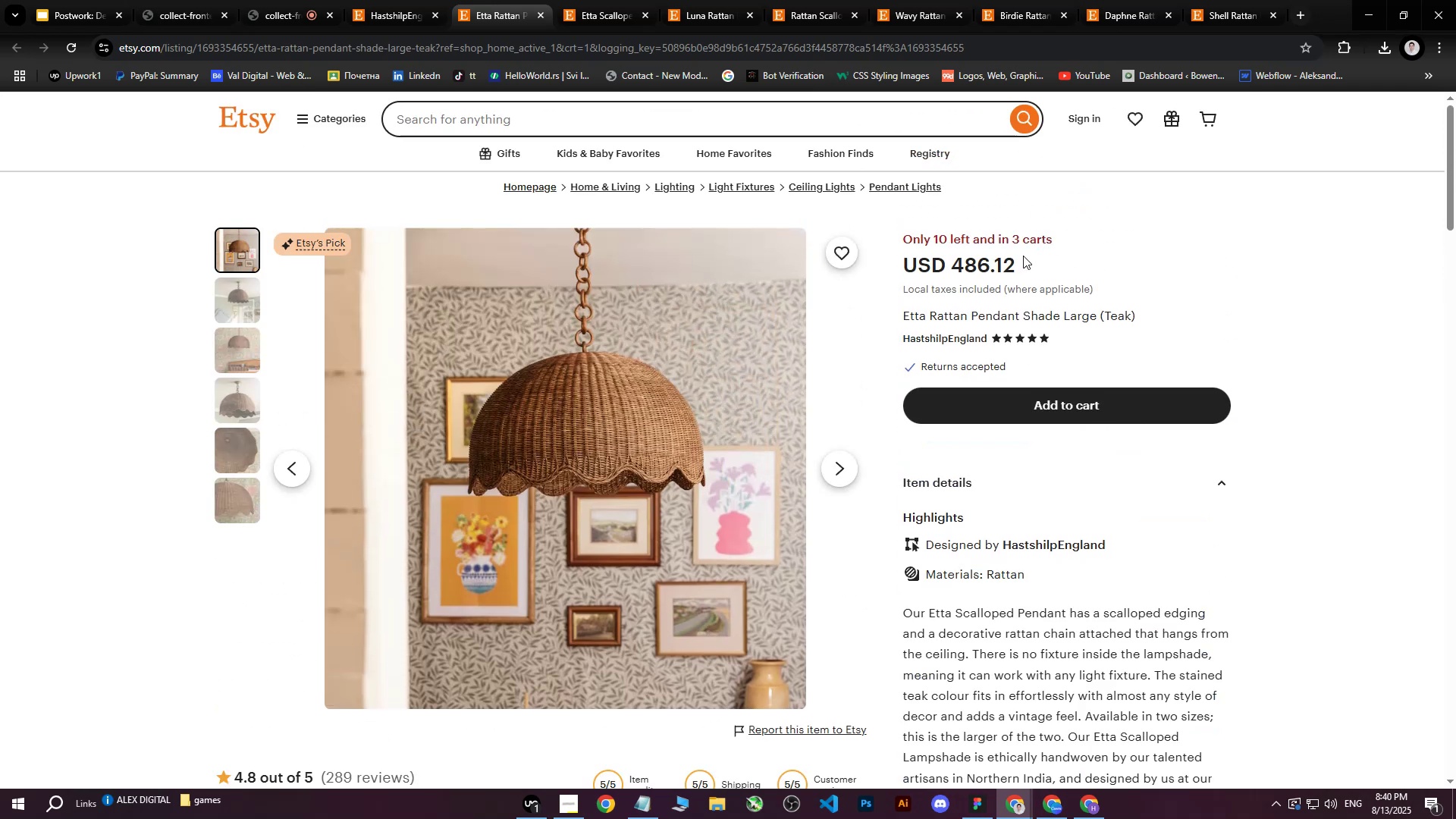 
wait(5.5)
 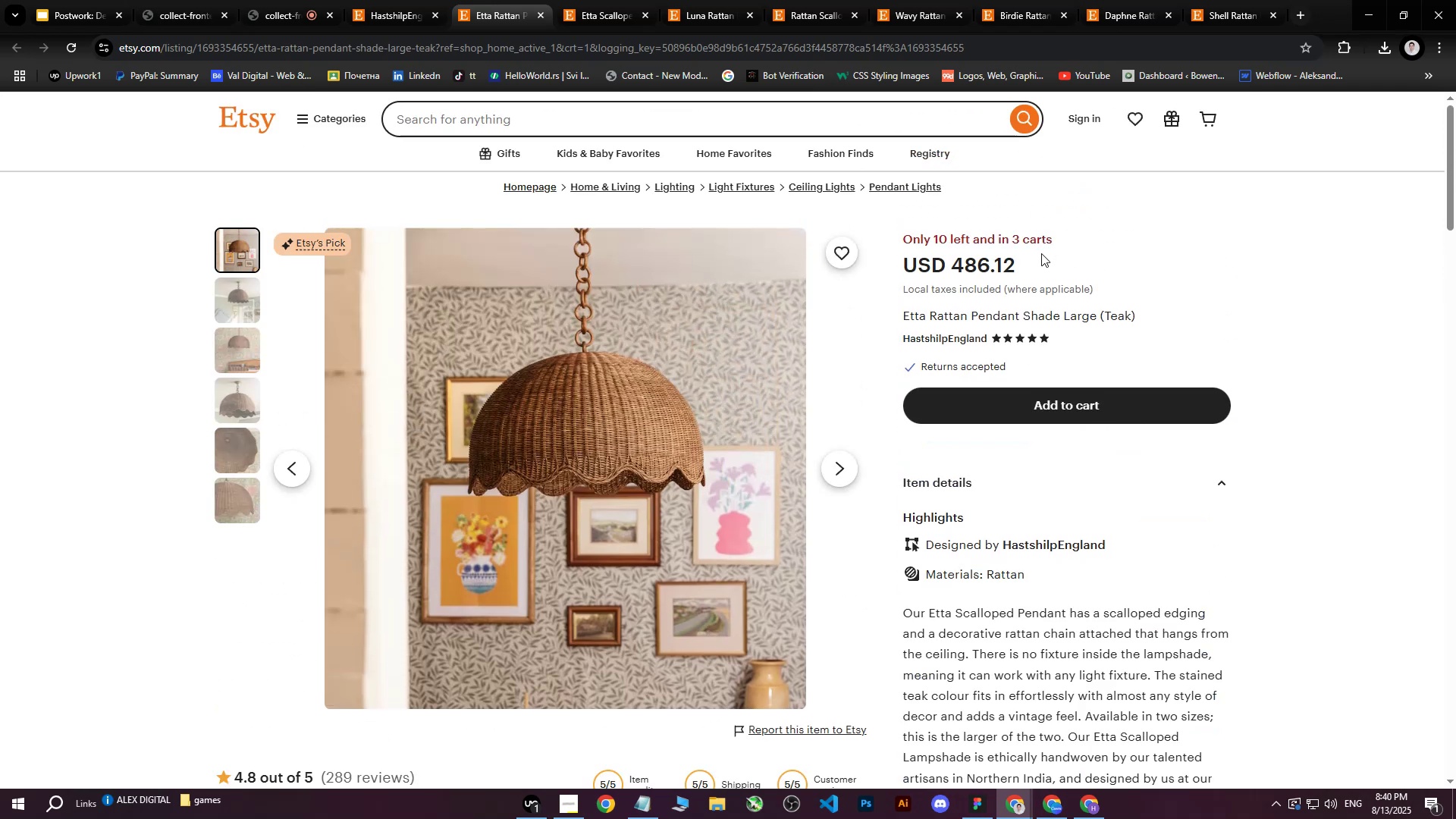 
left_click([1094, 806])
 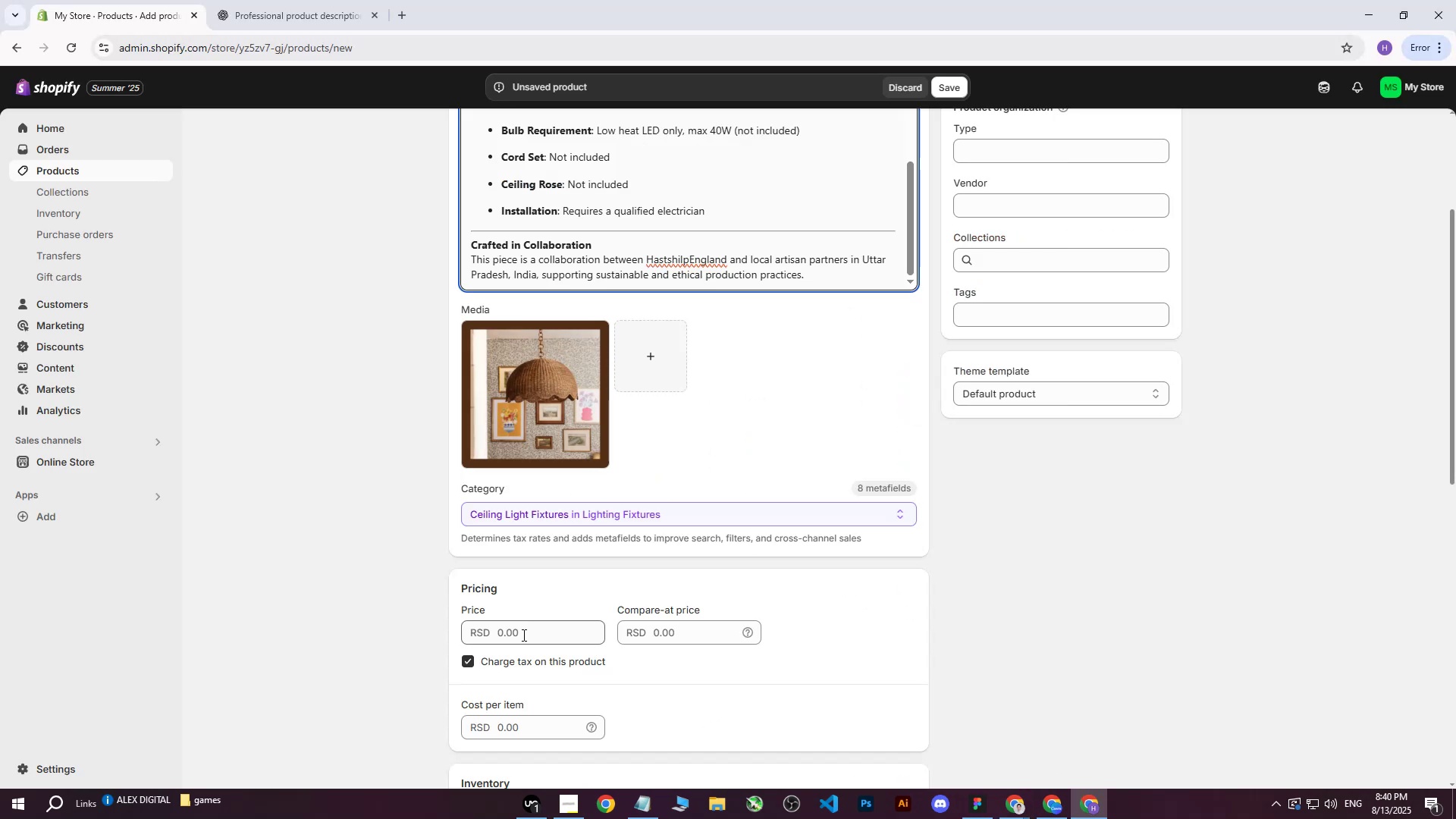 
left_click([522, 635])
 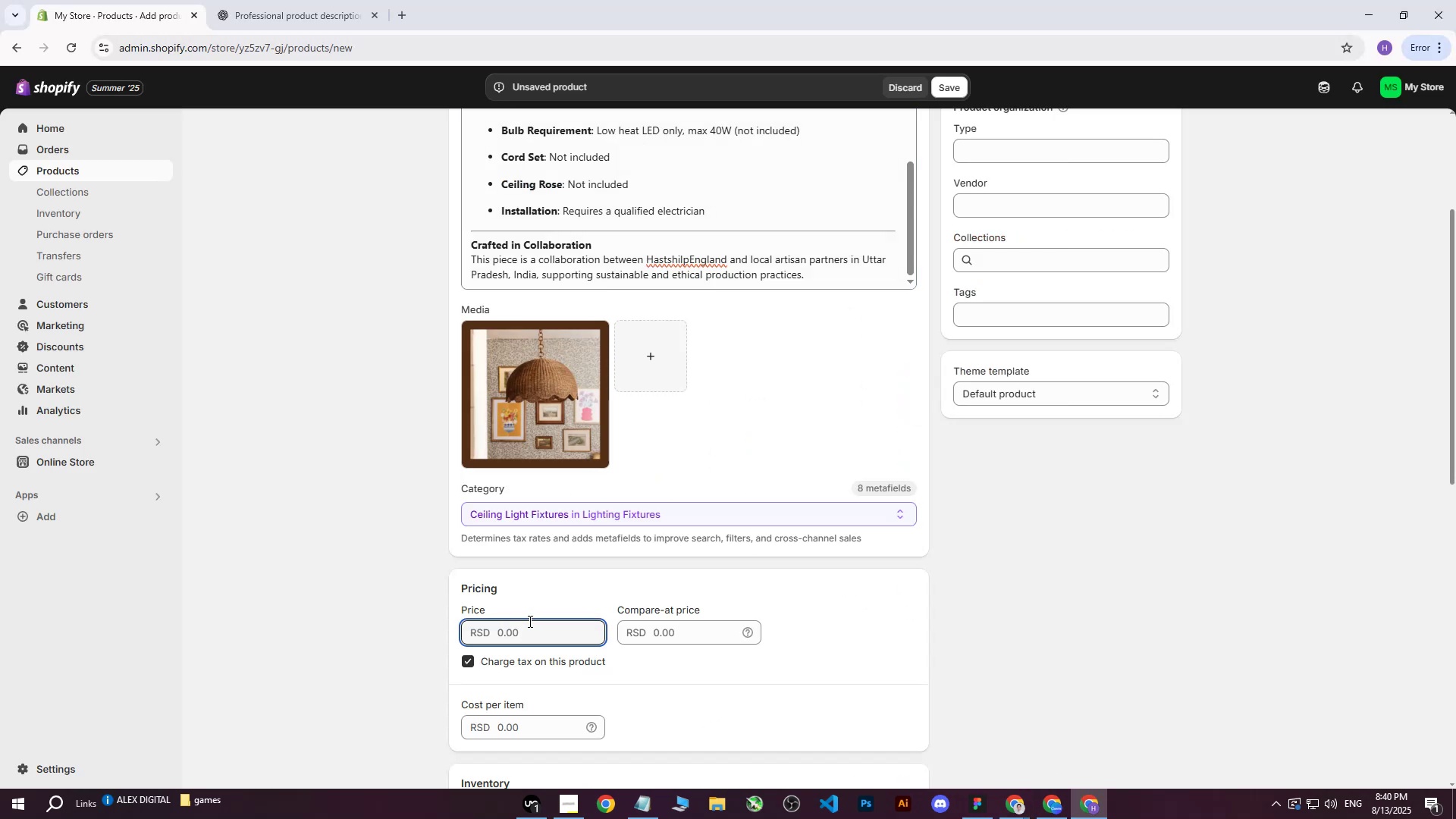 
type(50000)
 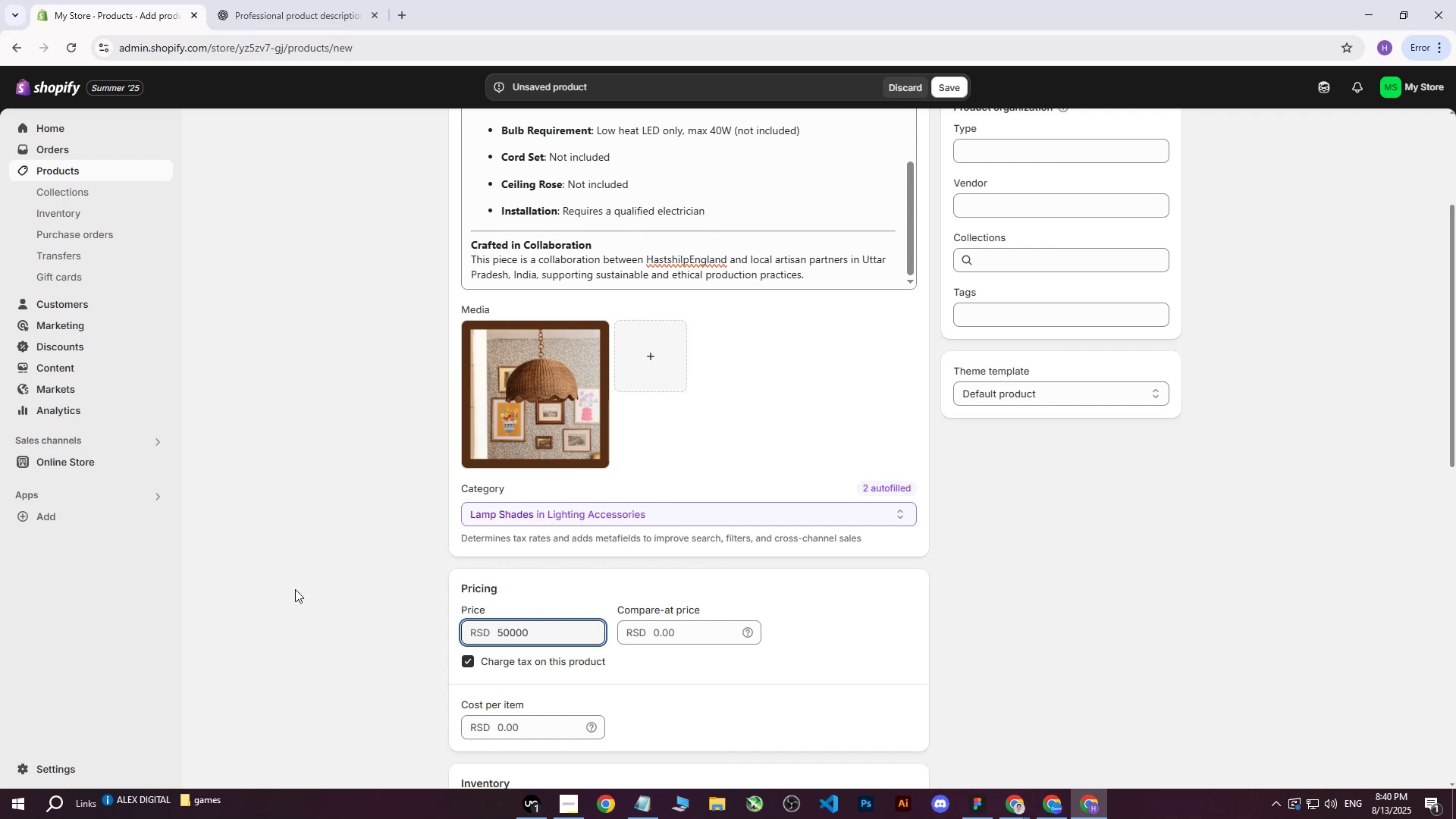 
left_click([318, 574])
 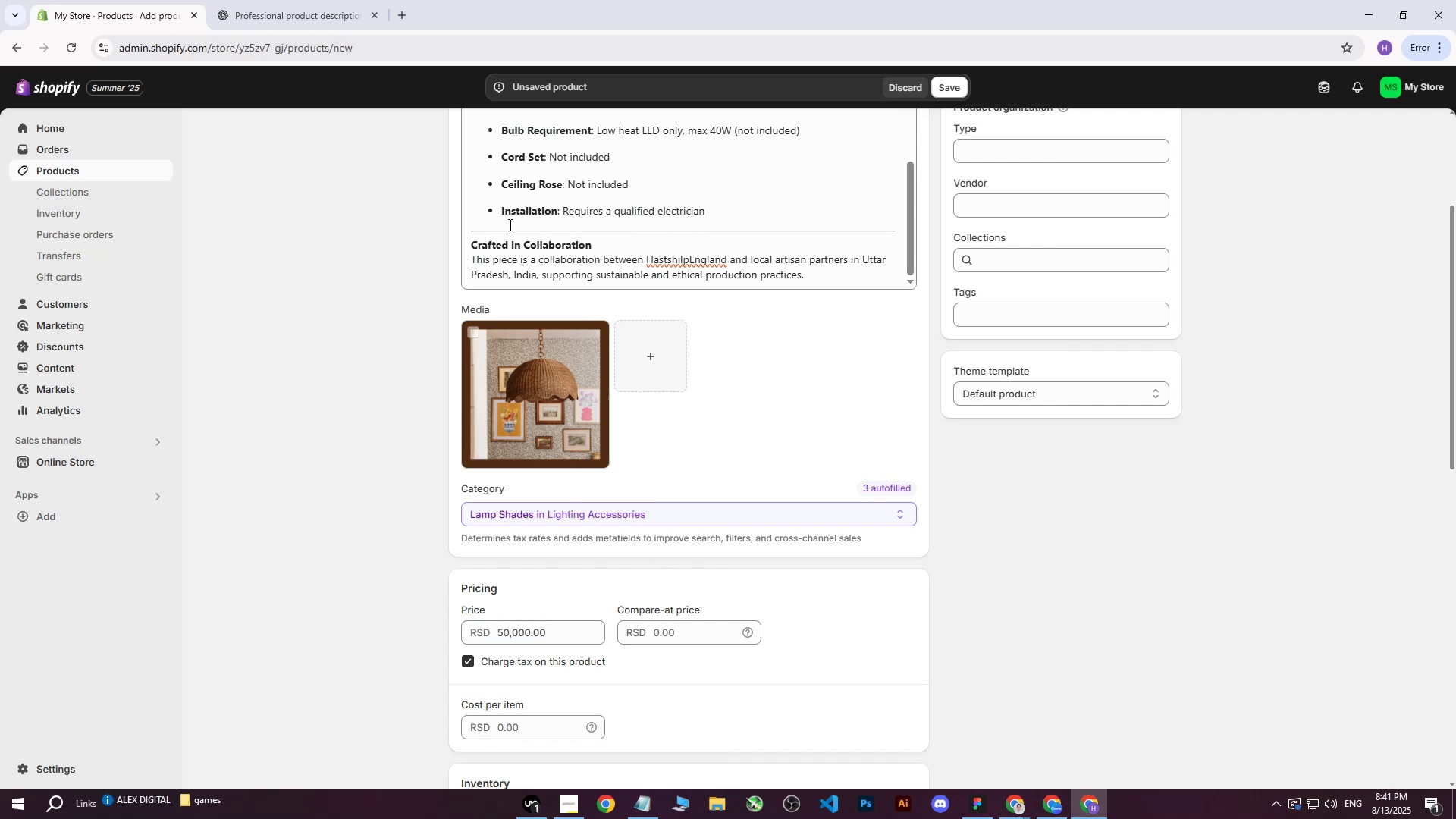 
left_click([1014, 805])
 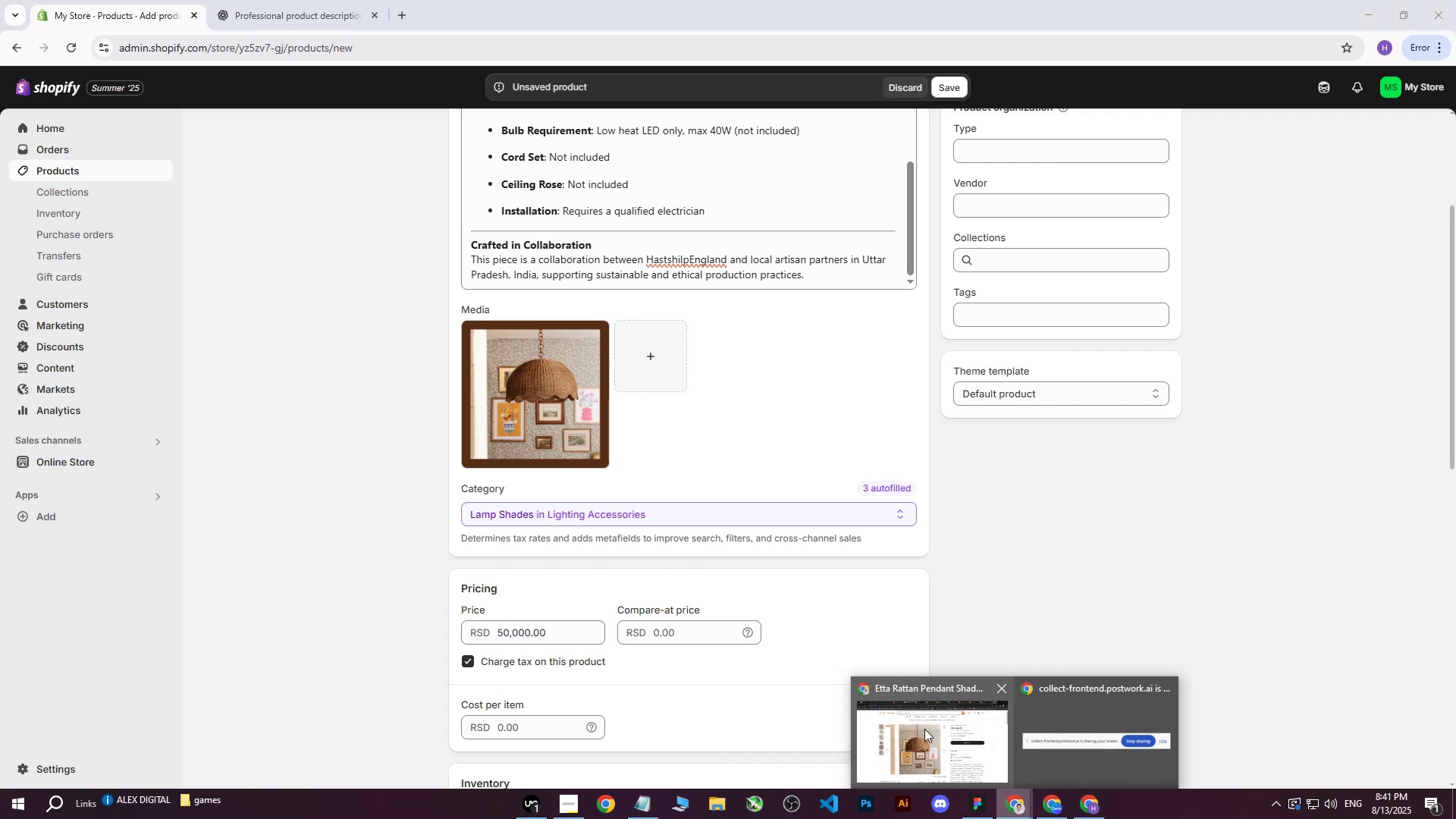 
left_click([923, 728])
 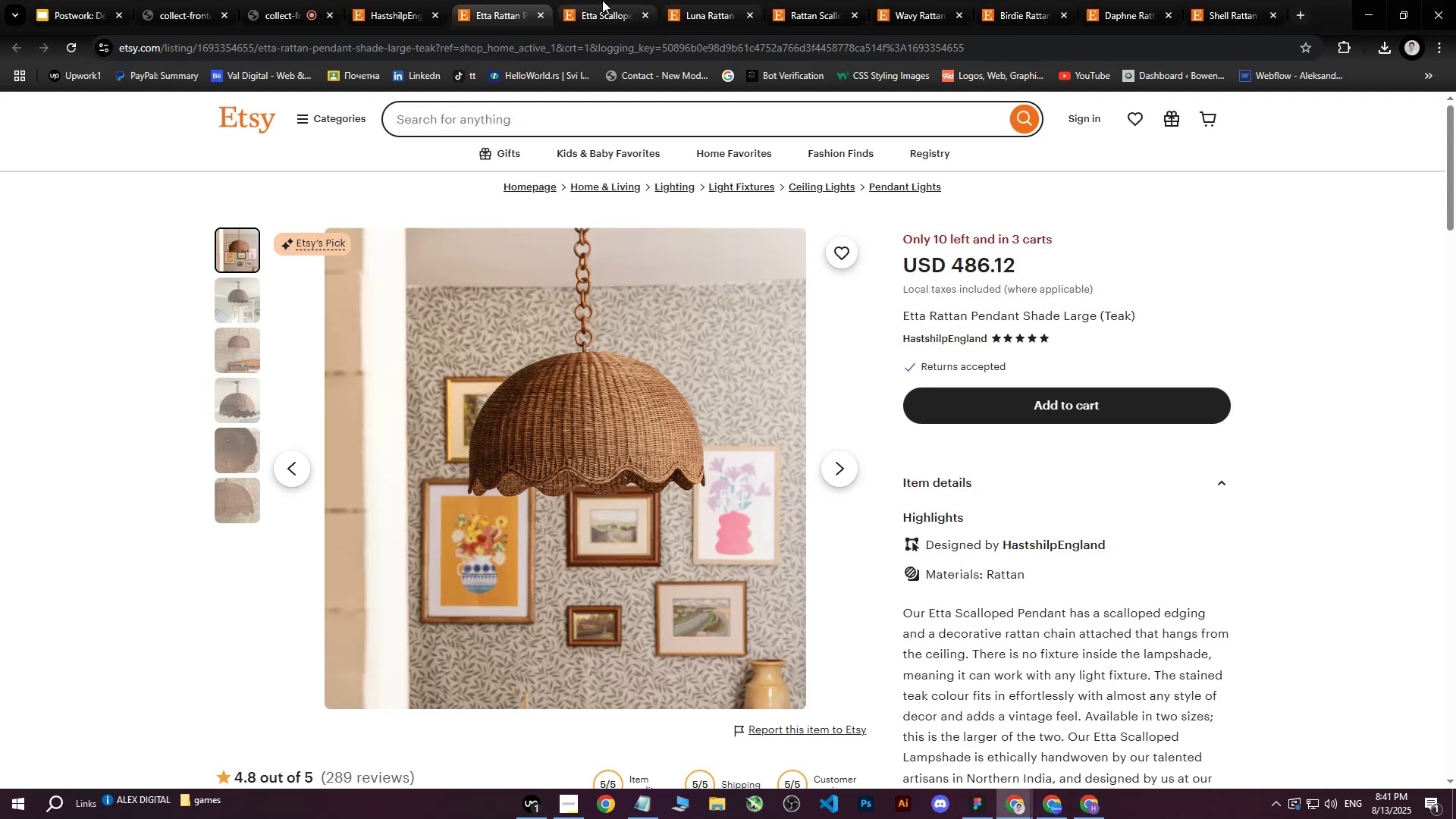 
left_click([599, 0])
 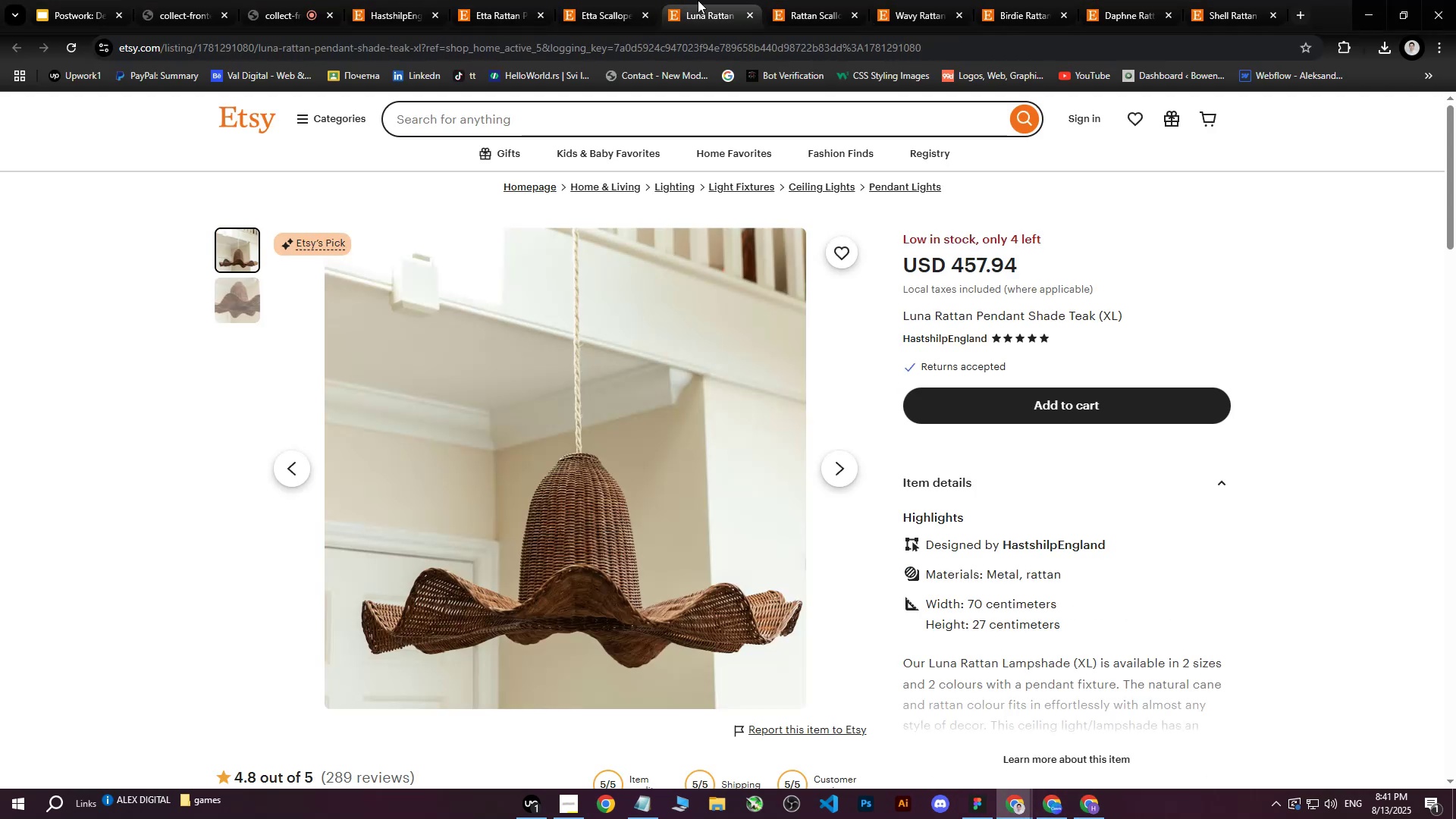 
double_click([772, 0])
 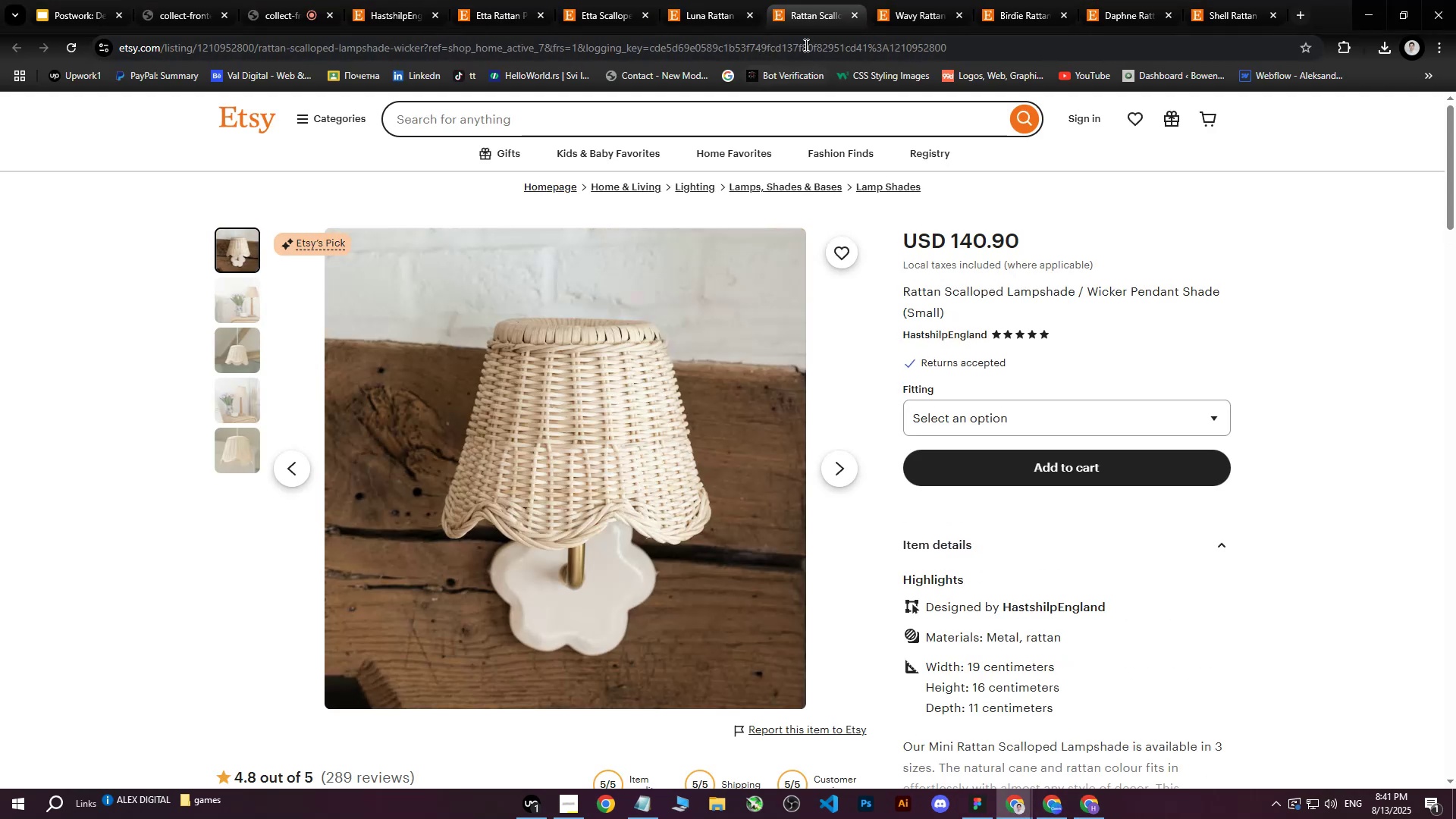 
left_click([897, 0])
 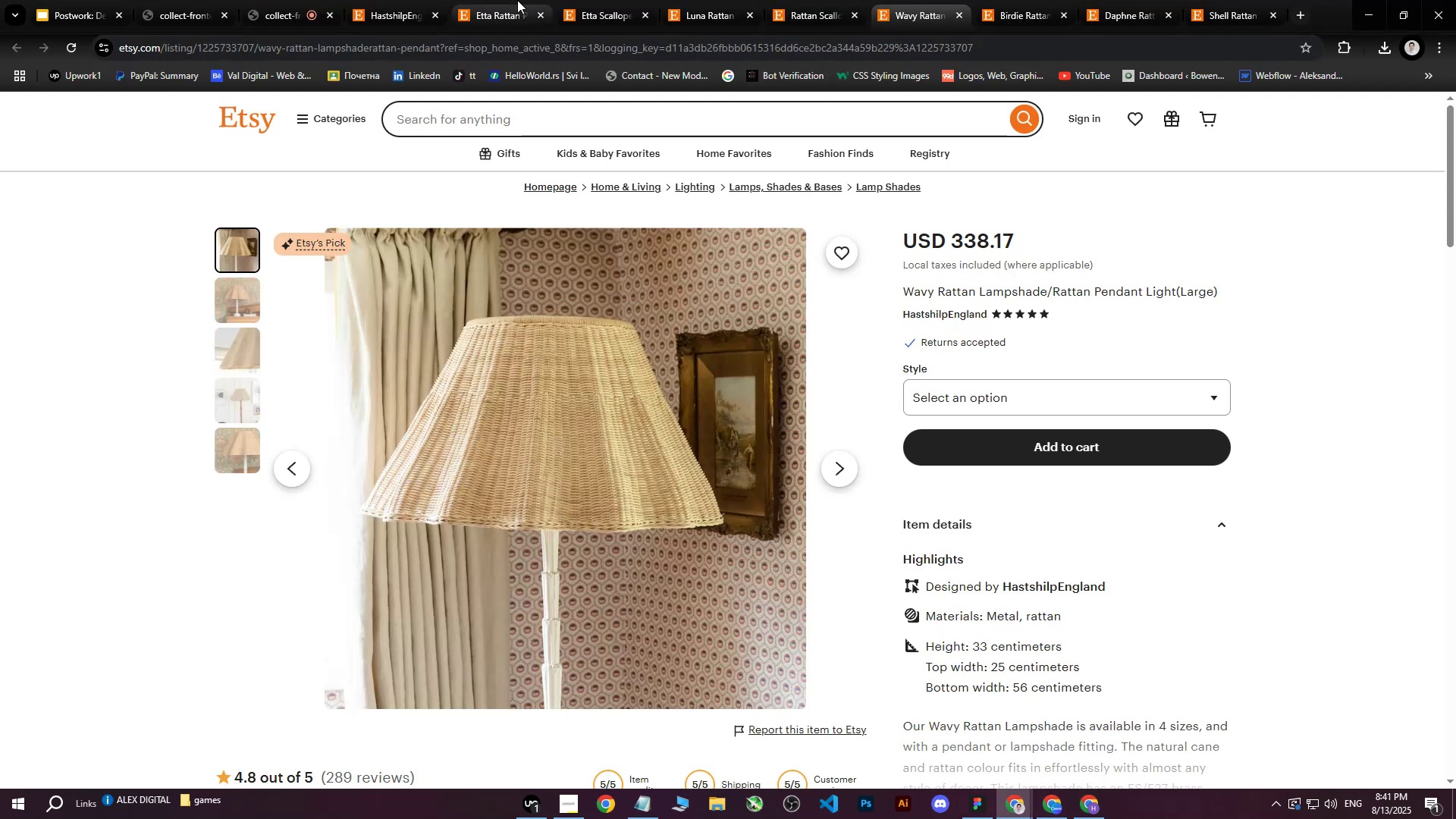 
double_click([513, 0])
 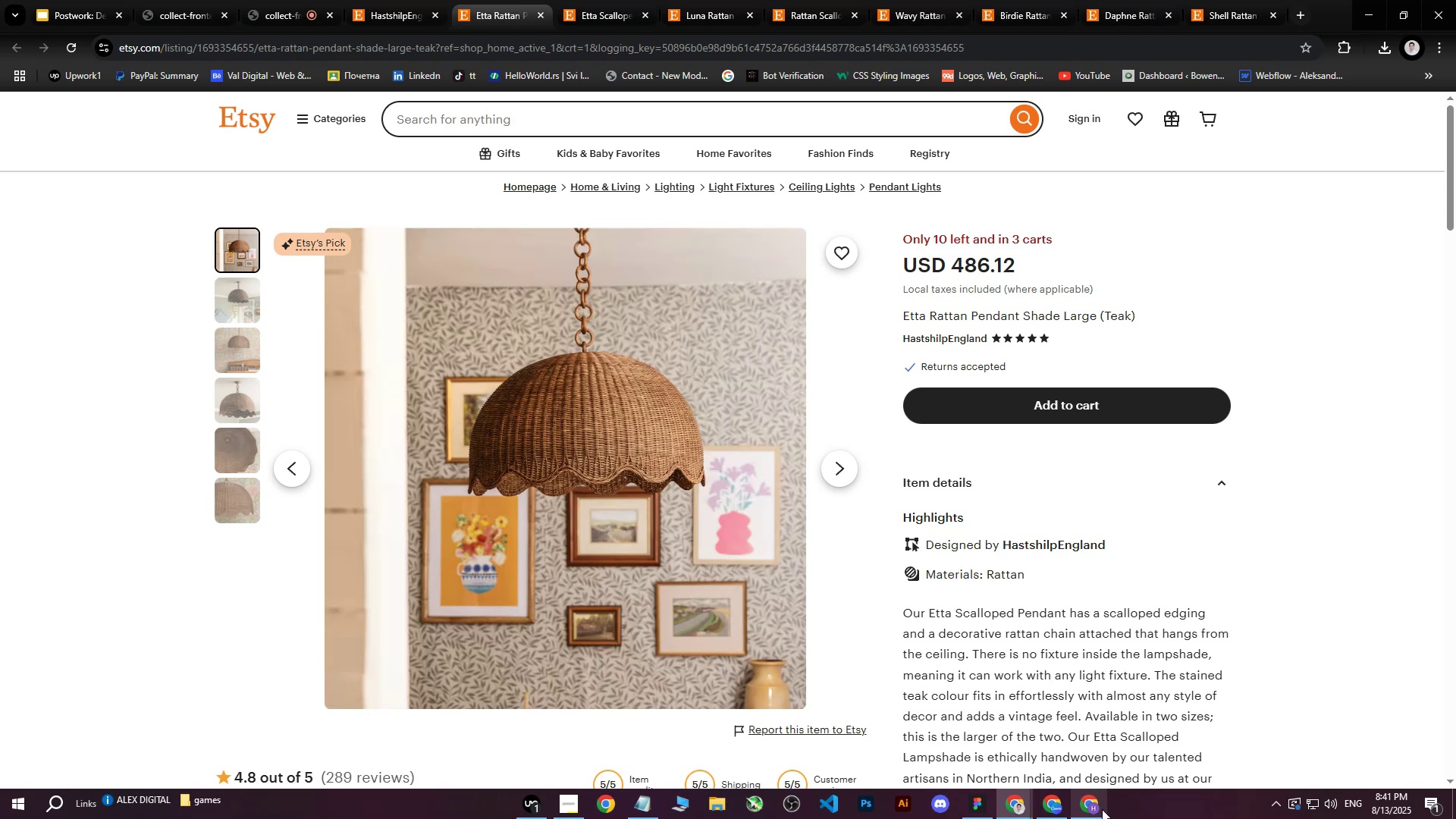 
left_click([1093, 812])
 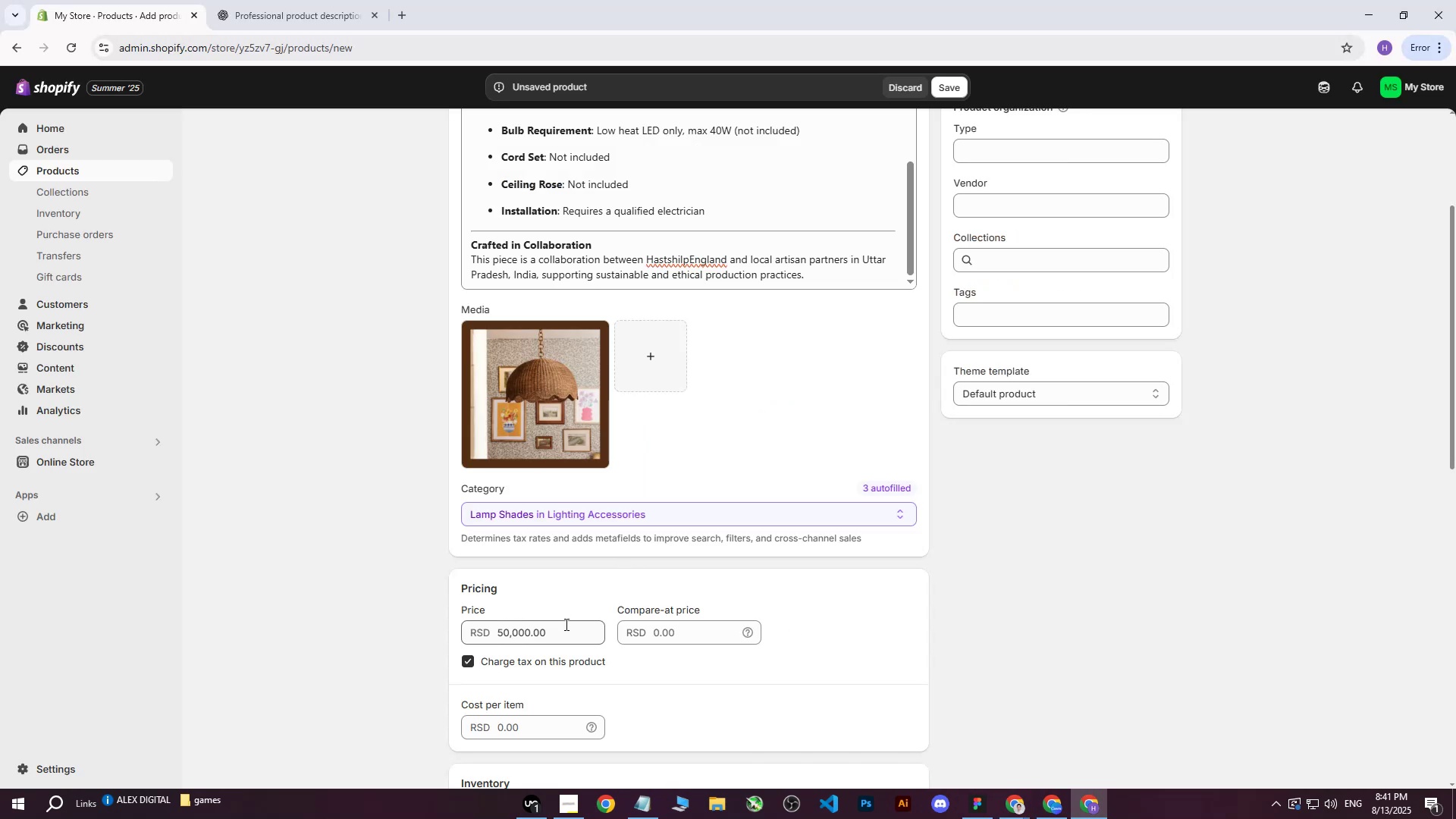 
scroll: coordinate [726, 612], scroll_direction: down, amount: 3.0
 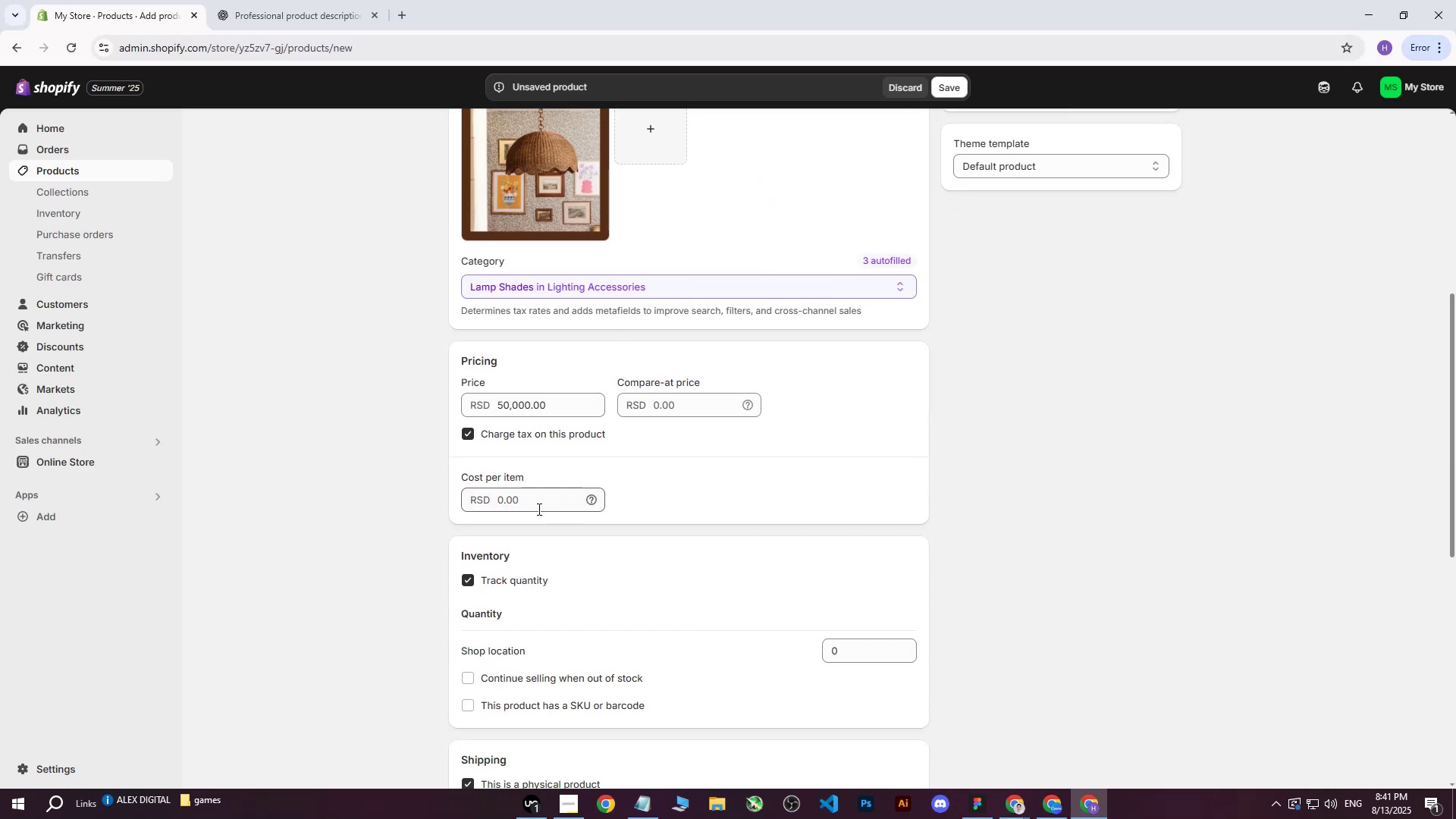 
left_click([529, 504])
 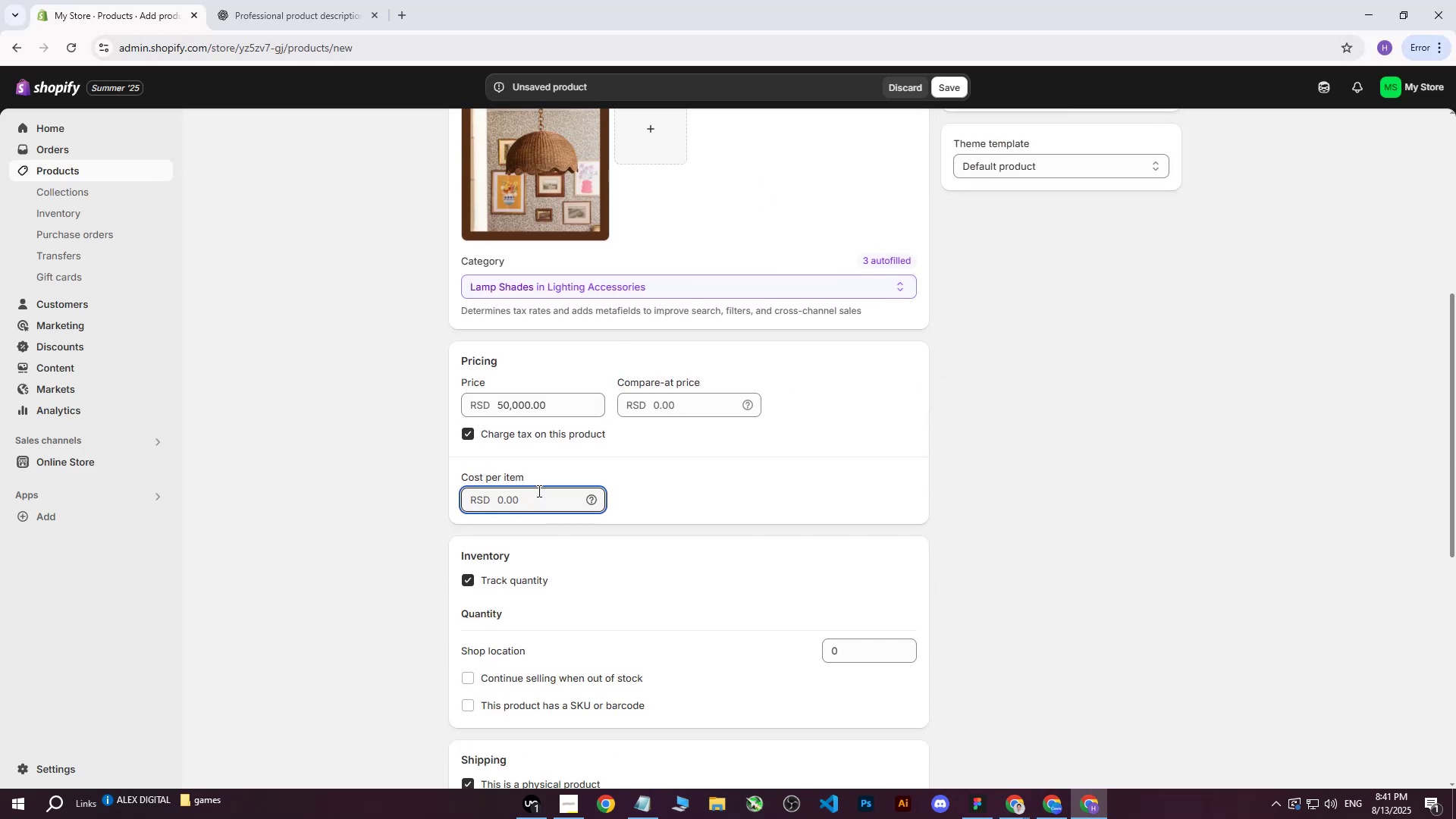 
type(430000)
 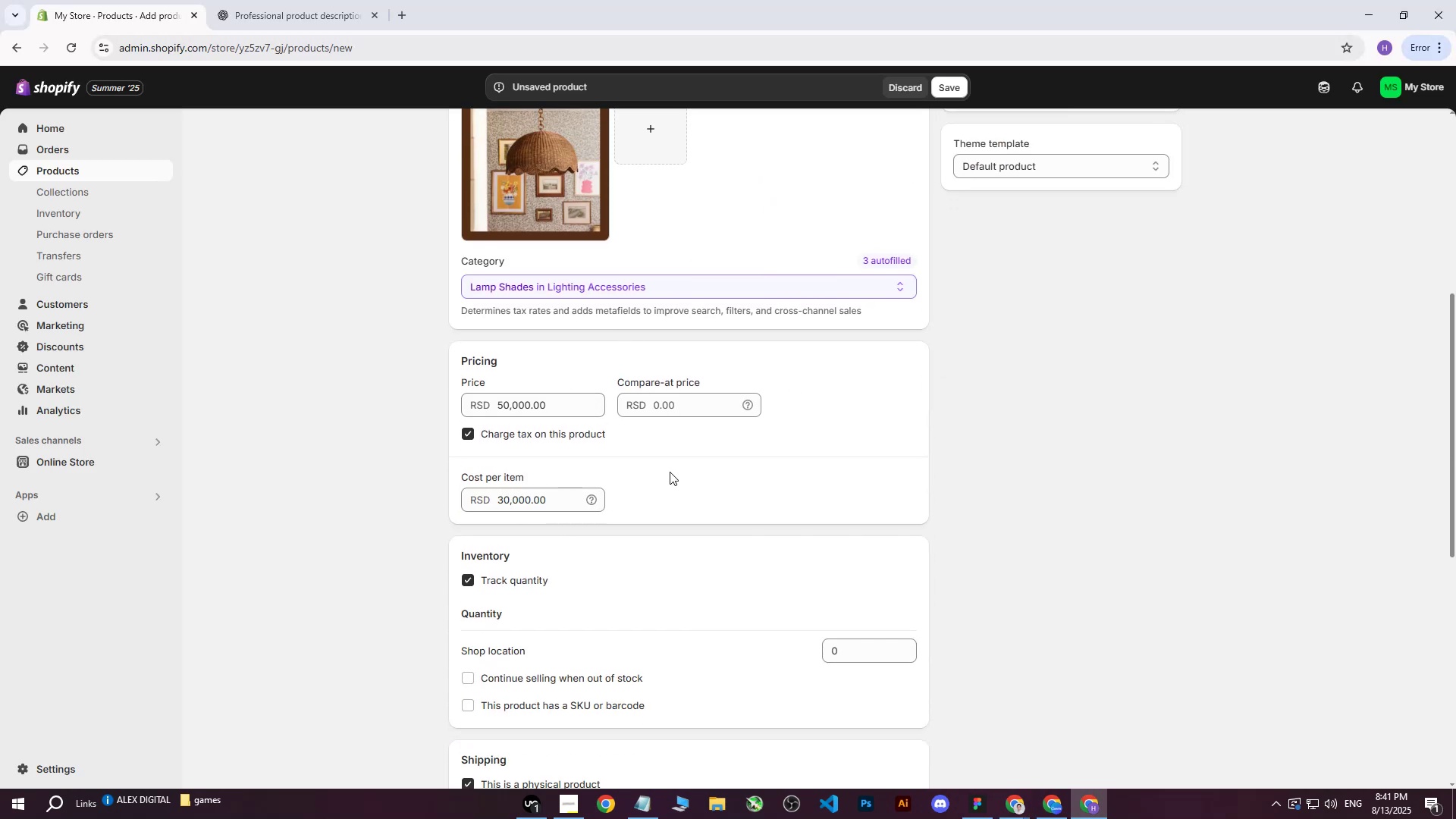 
left_click_drag(start_coordinate=[522, 499], to_coordinate=[500, 503])
 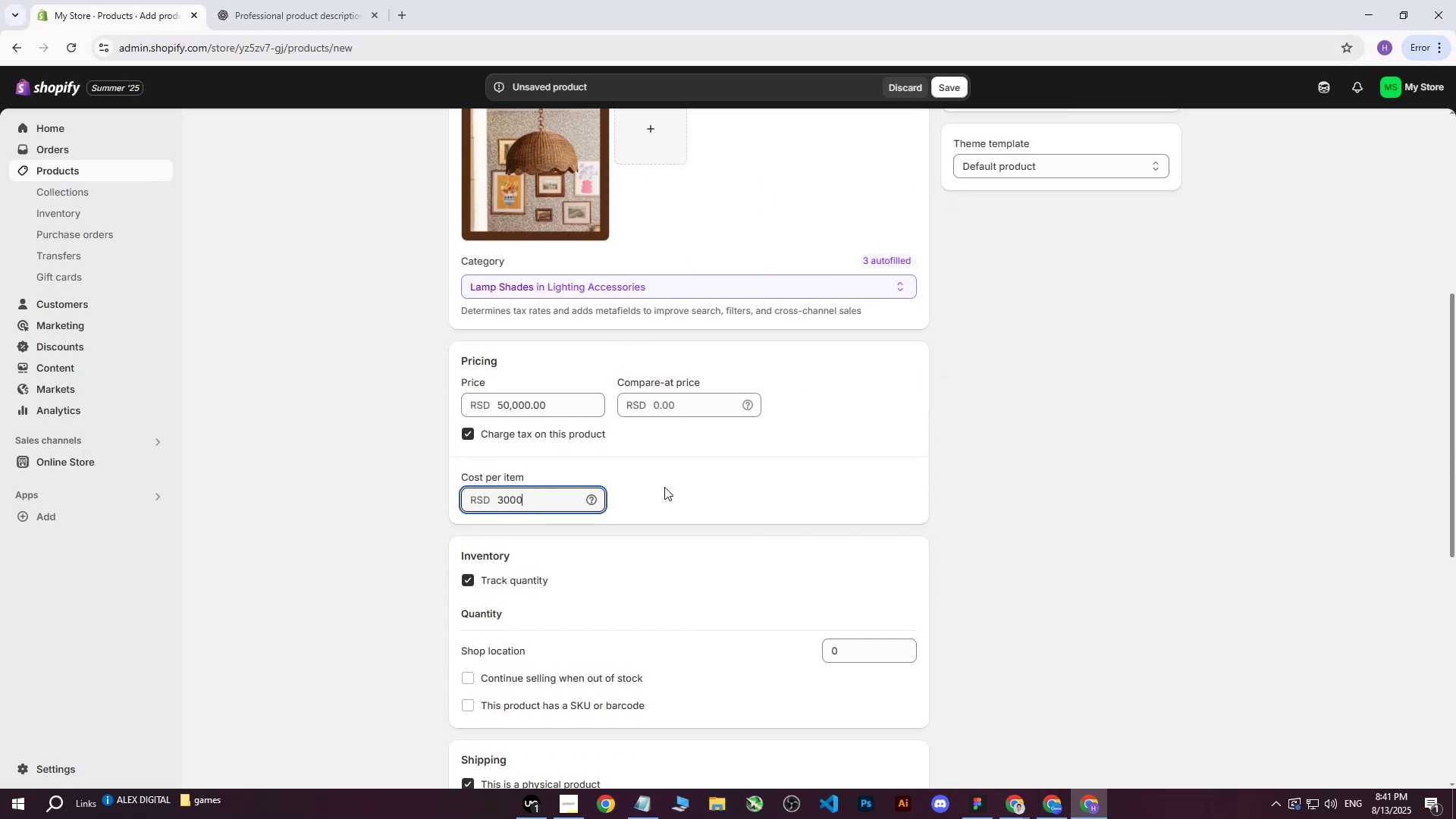 
left_click([669, 472])
 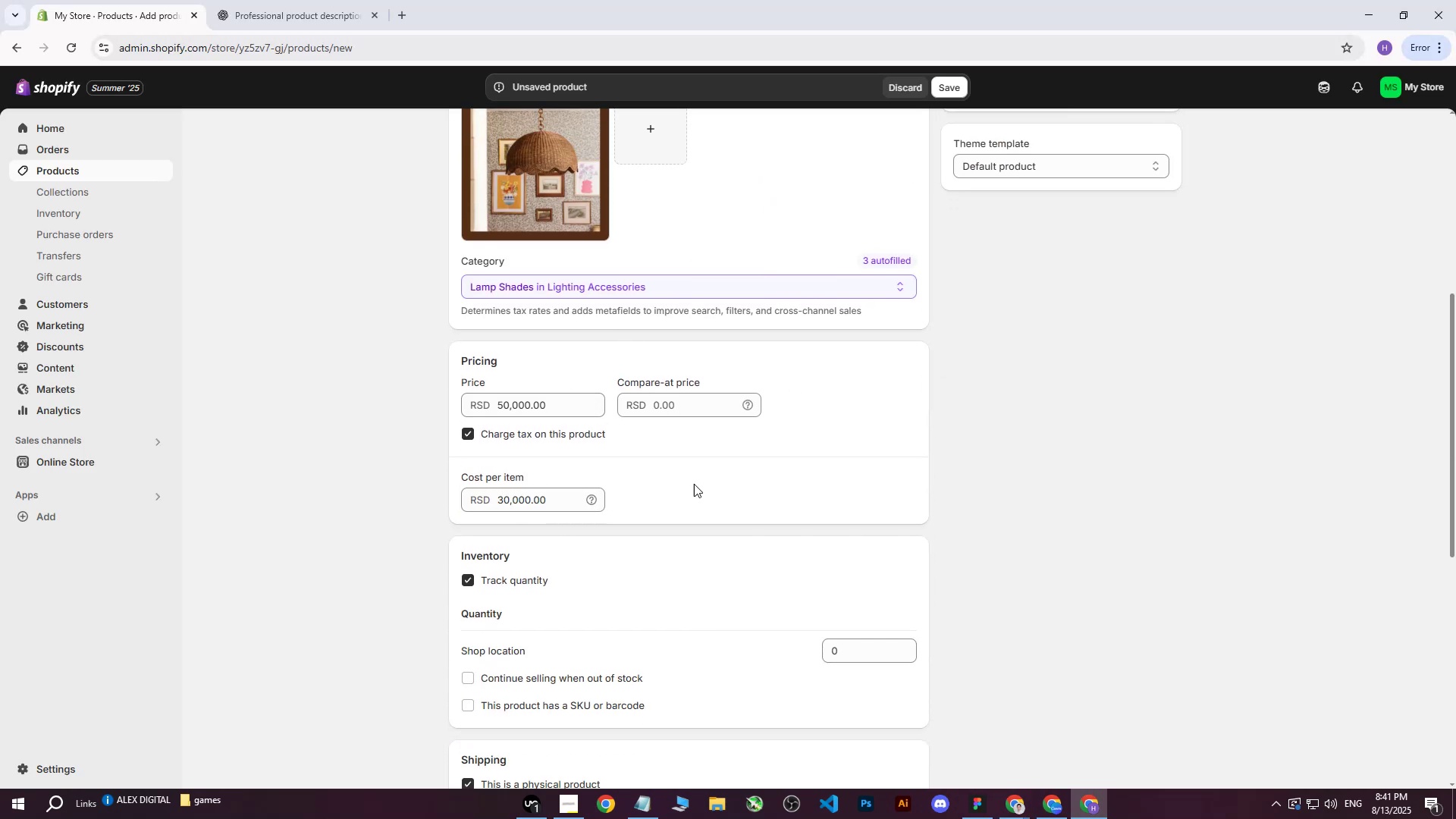 
scroll: coordinate [698, 487], scroll_direction: down, amount: 2.0
 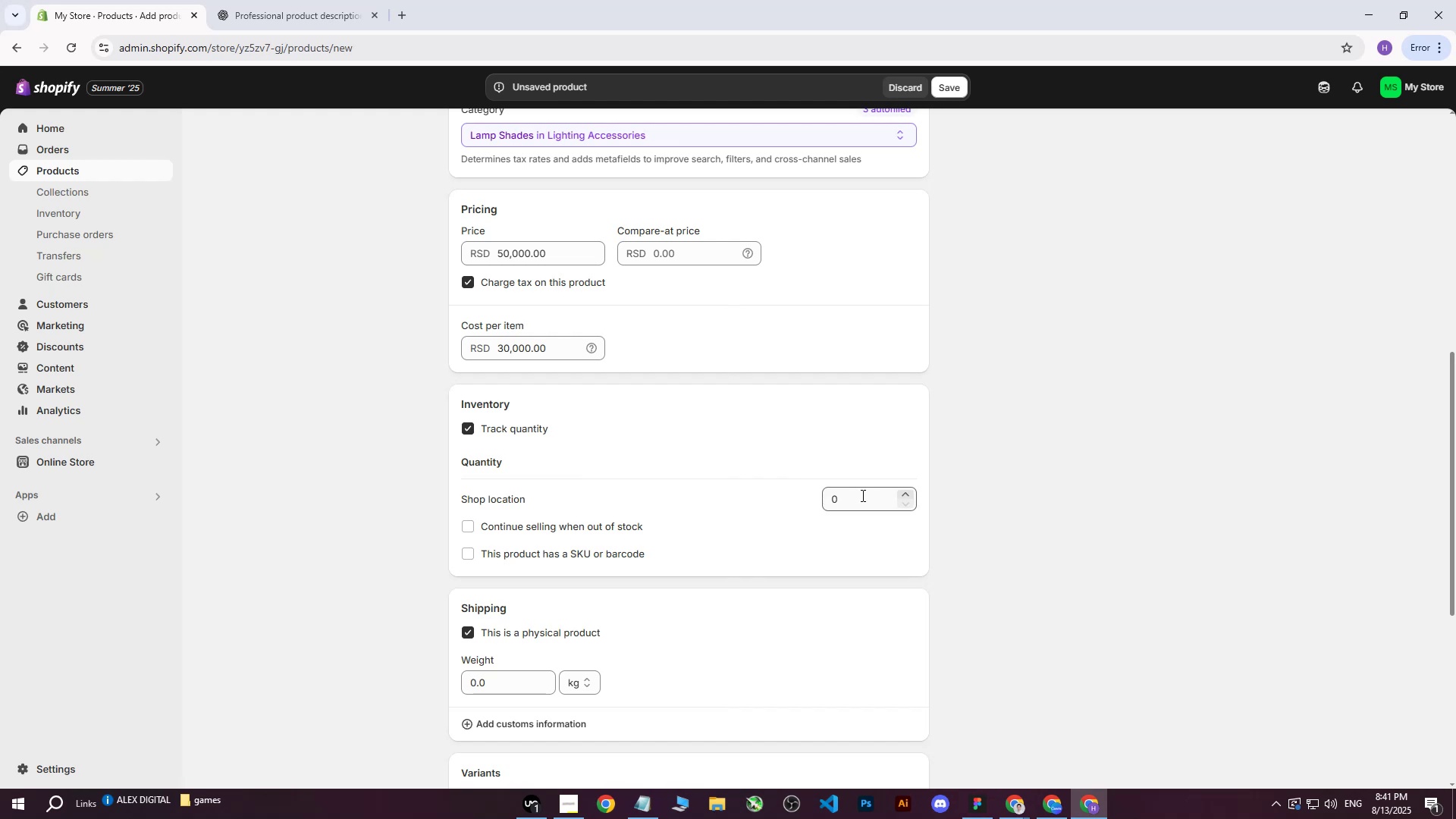 
left_click([855, 497])
 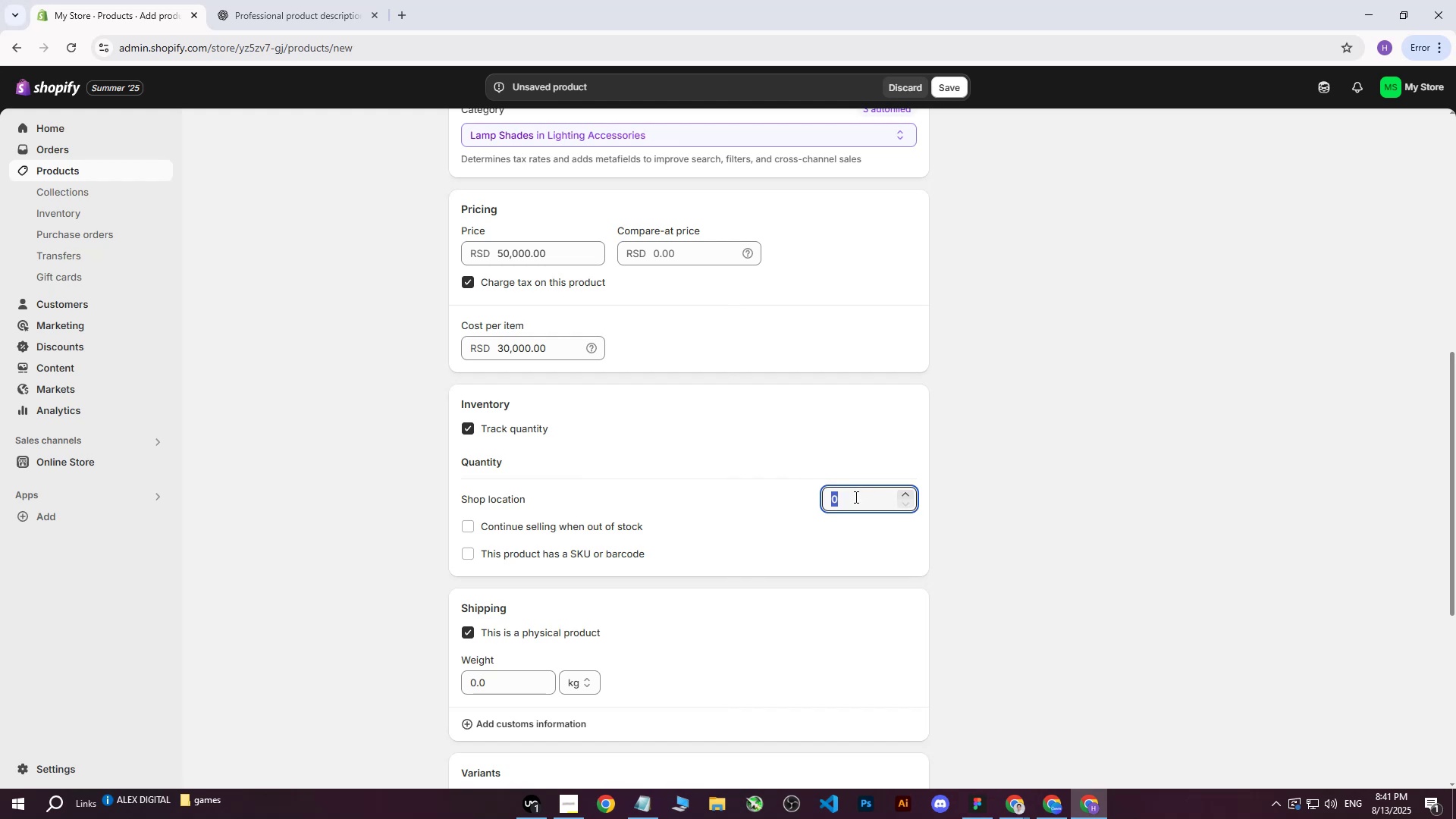 
wait(9.3)
 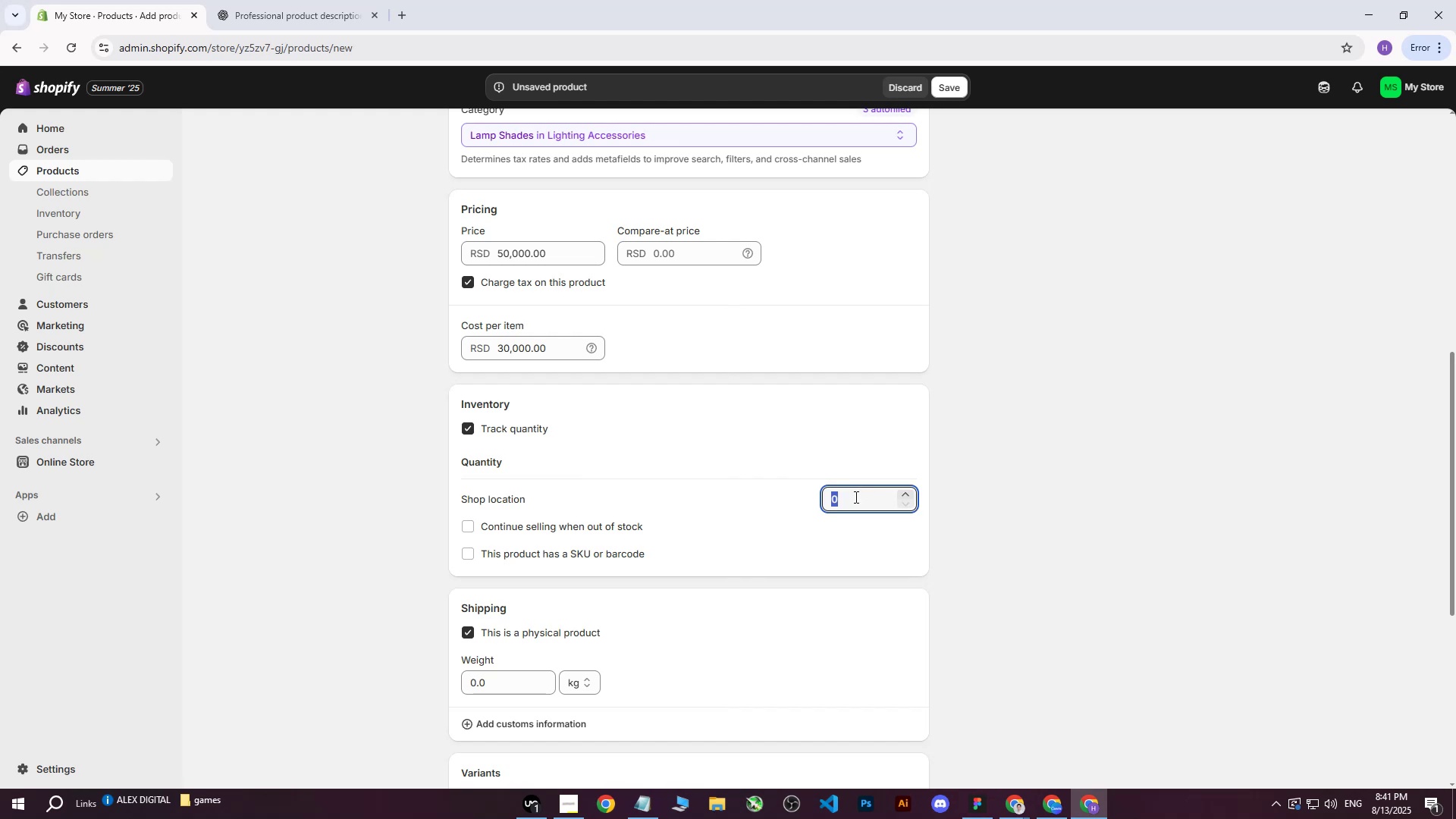 
type(150)
 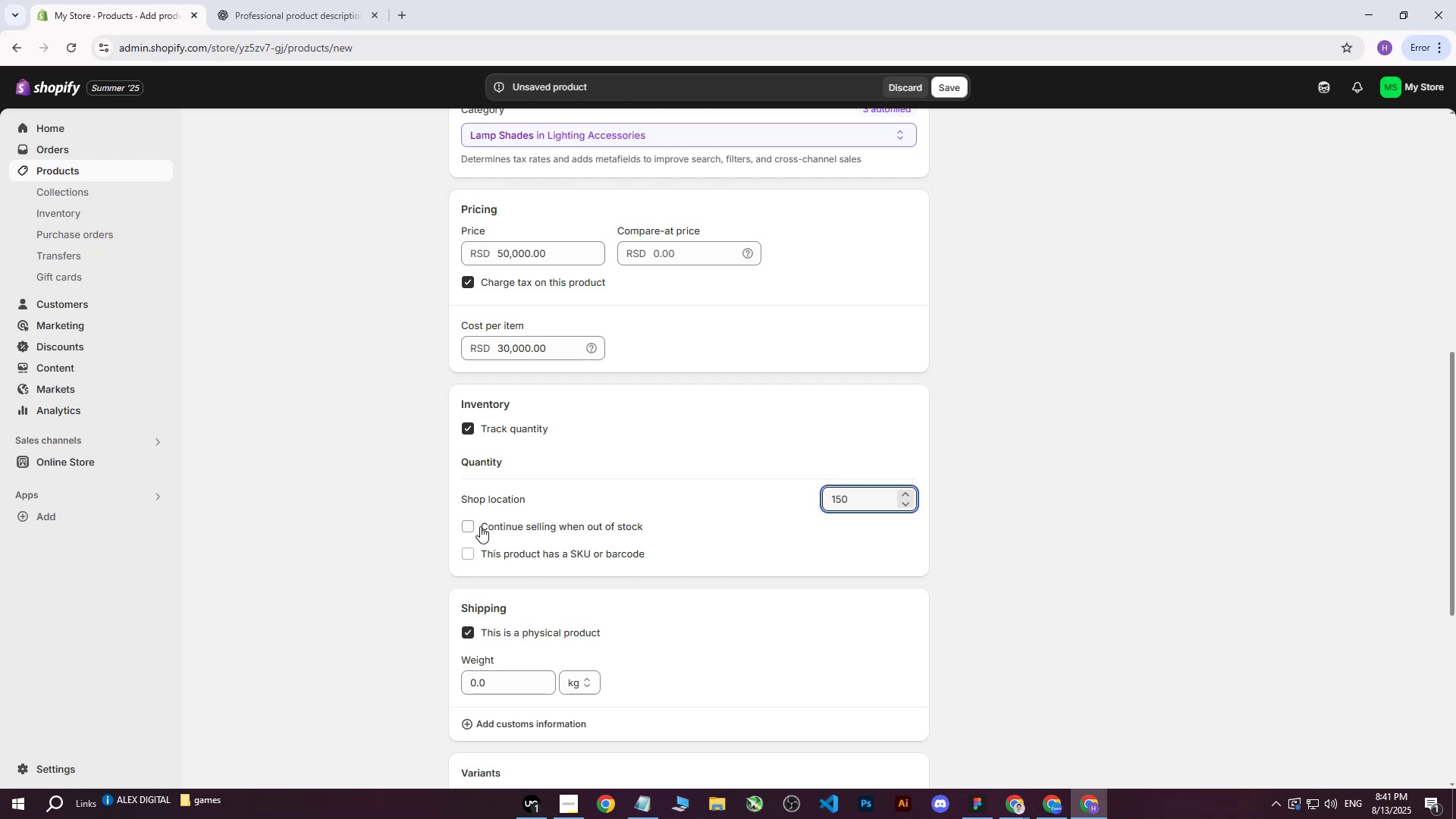 
left_click([832, 645])
 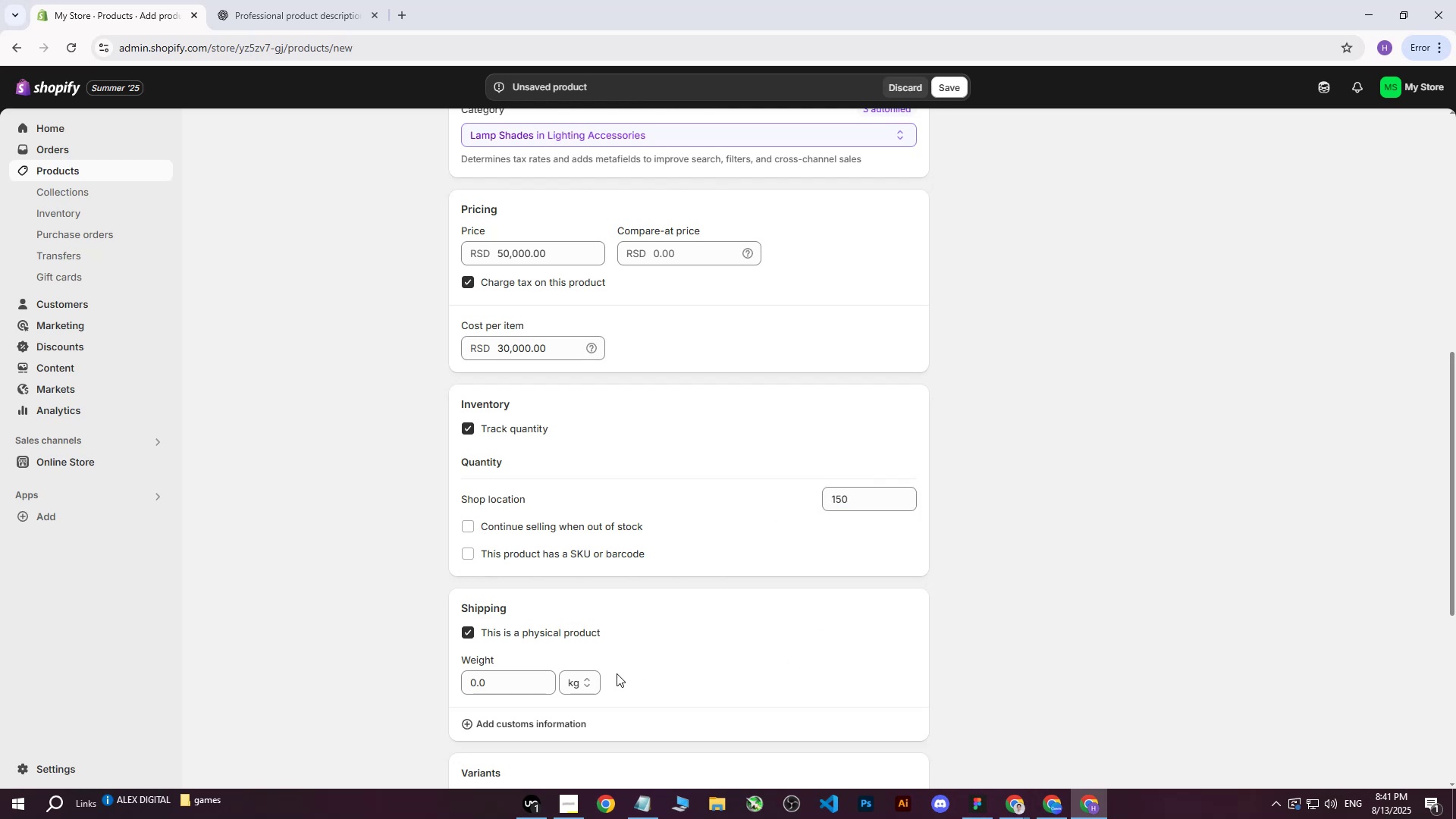 
left_click([596, 682])
 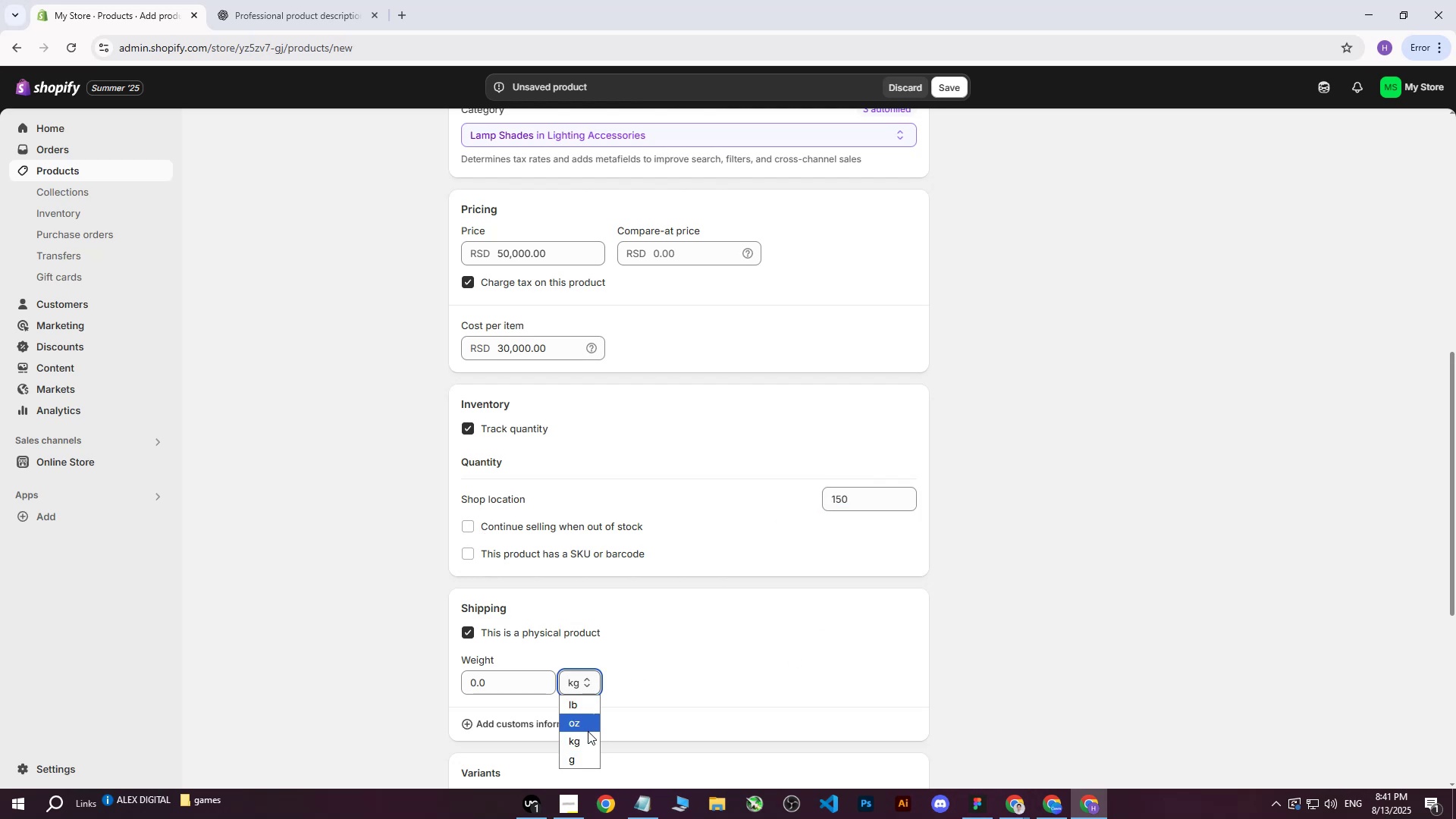 
left_click([585, 741])
 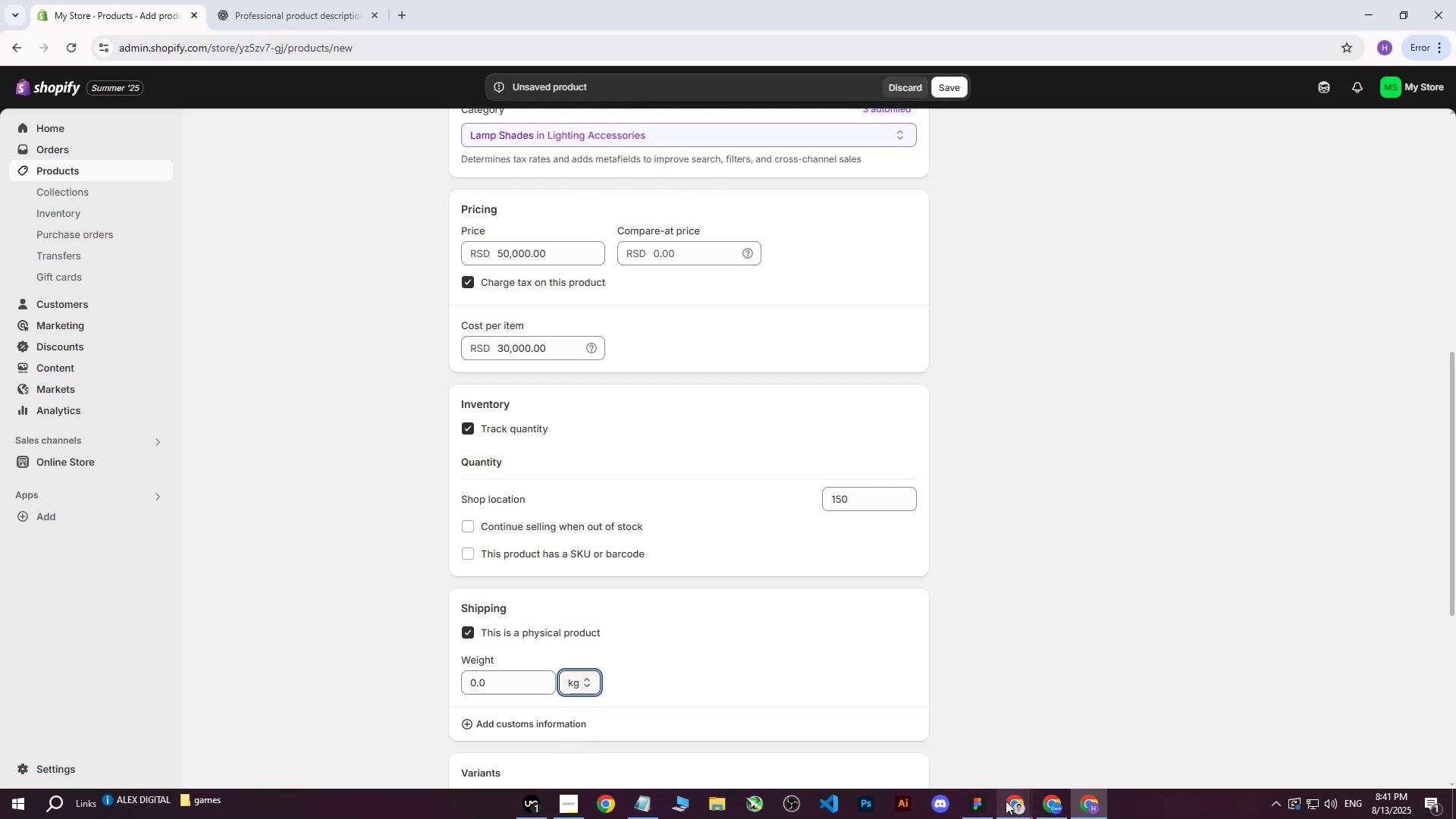 
scroll: coordinate [721, 328], scroll_direction: up, amount: 9.0
 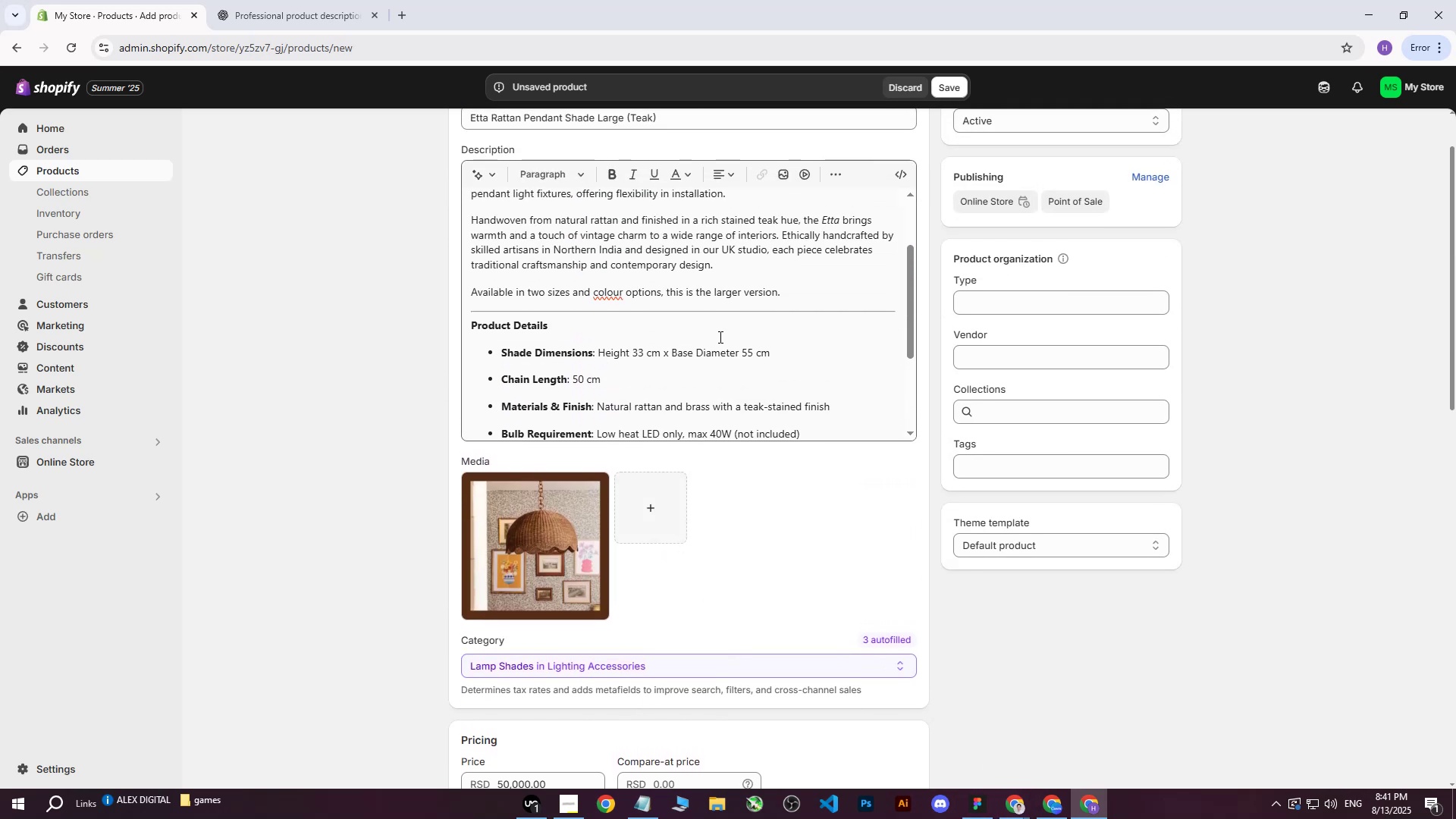 
scroll: coordinate [745, 508], scroll_direction: down, amount: 11.0
 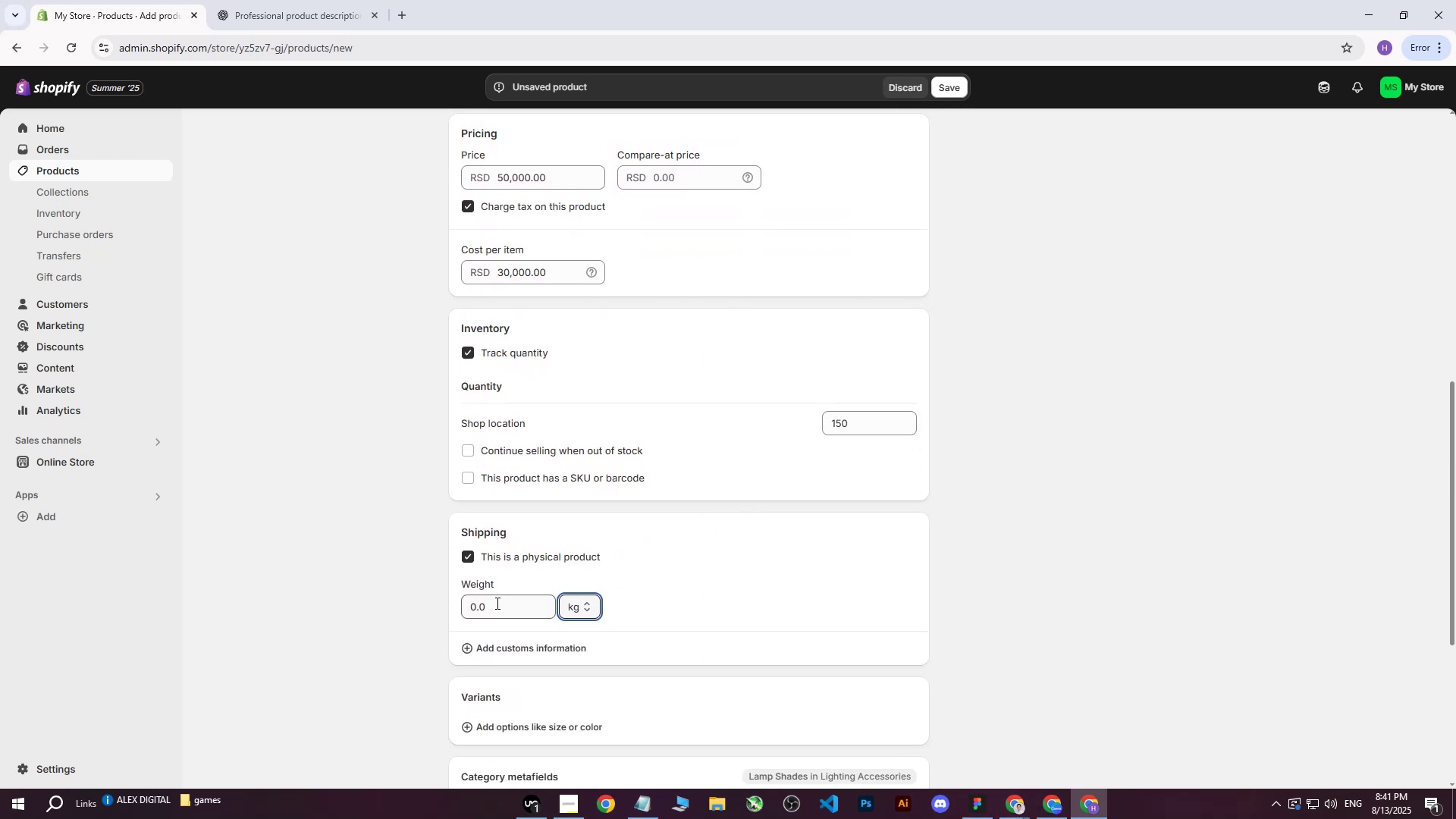 
left_click([494, 604])
 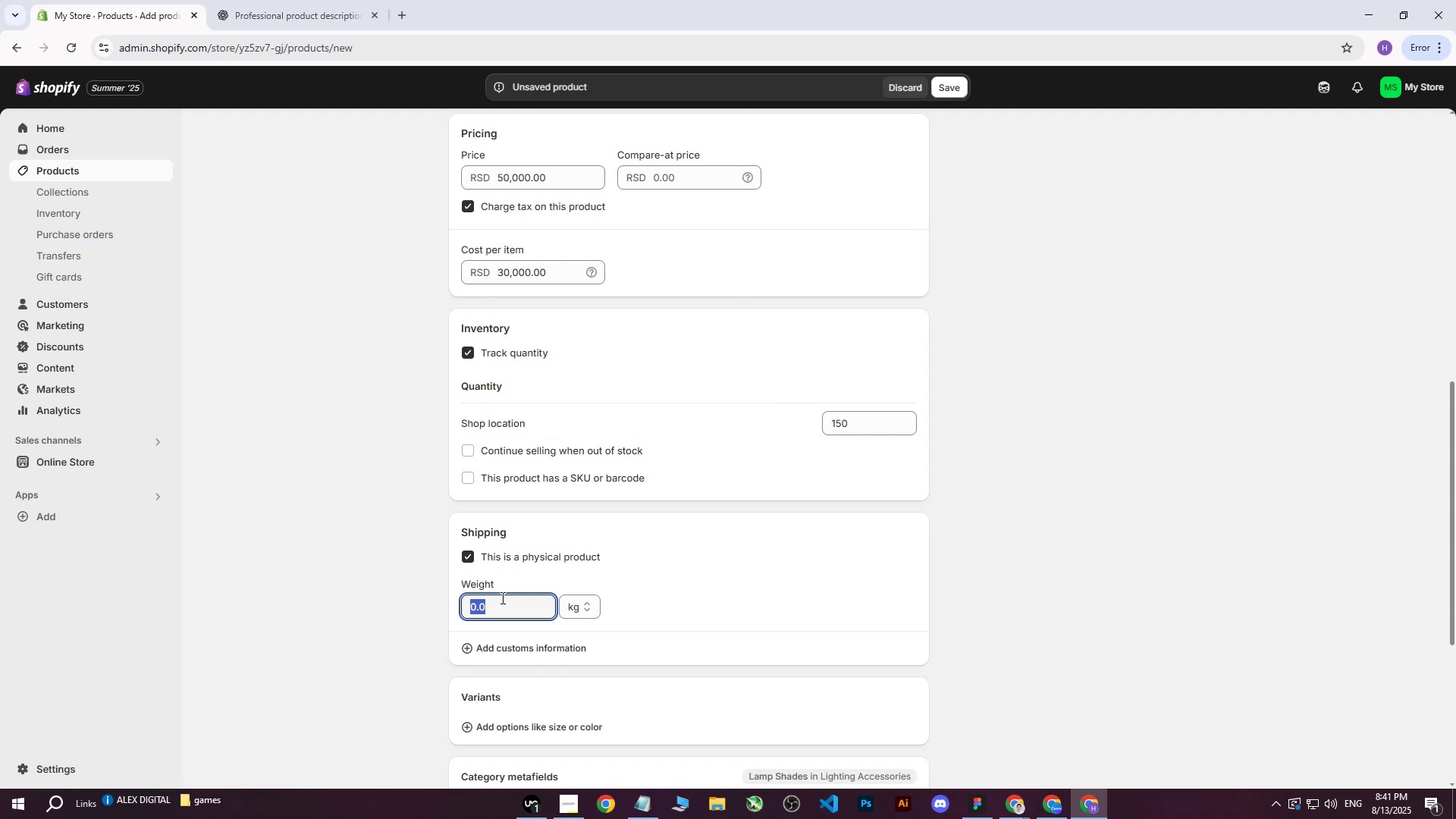 
type(13)
 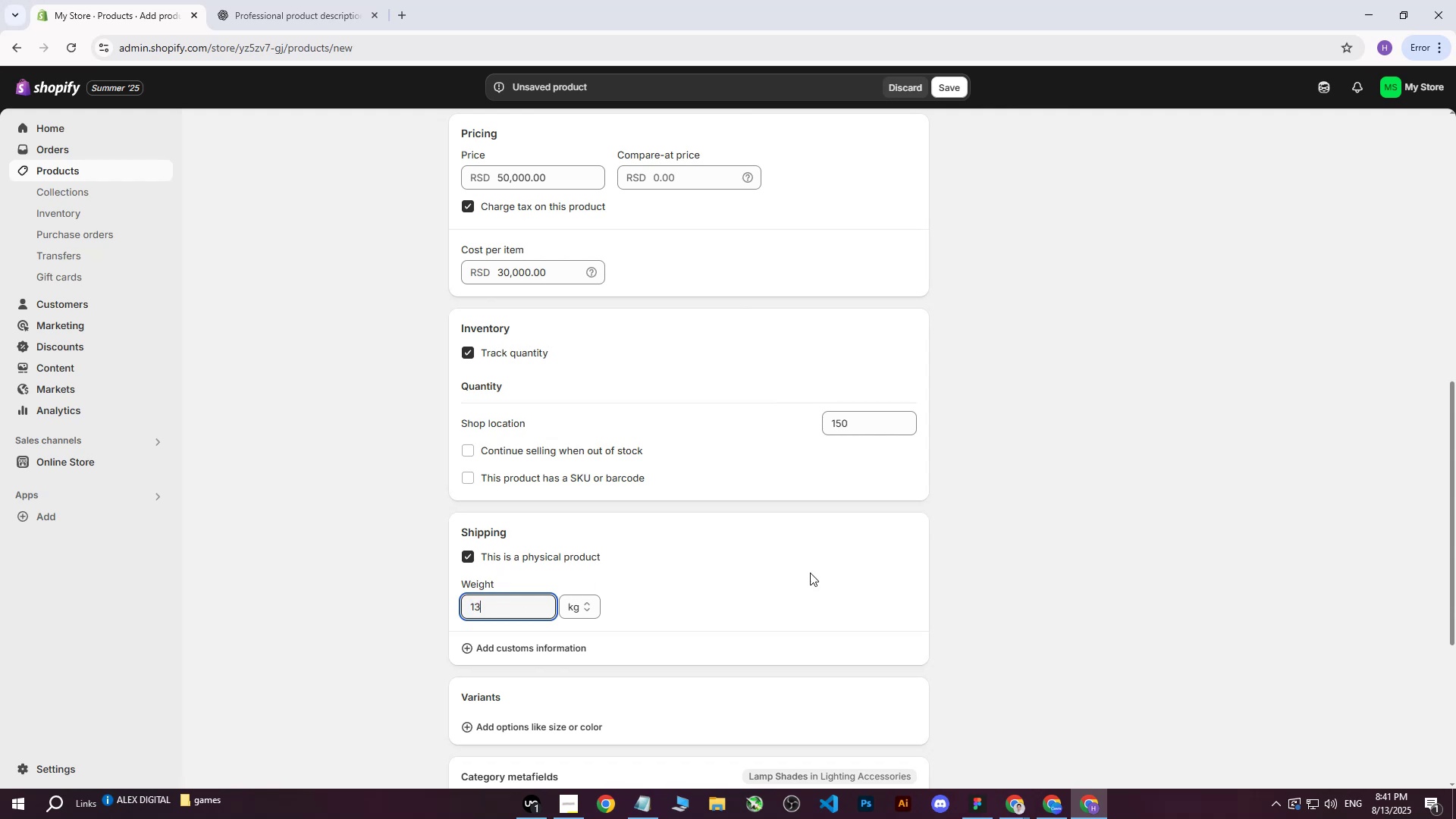 
left_click([820, 573])
 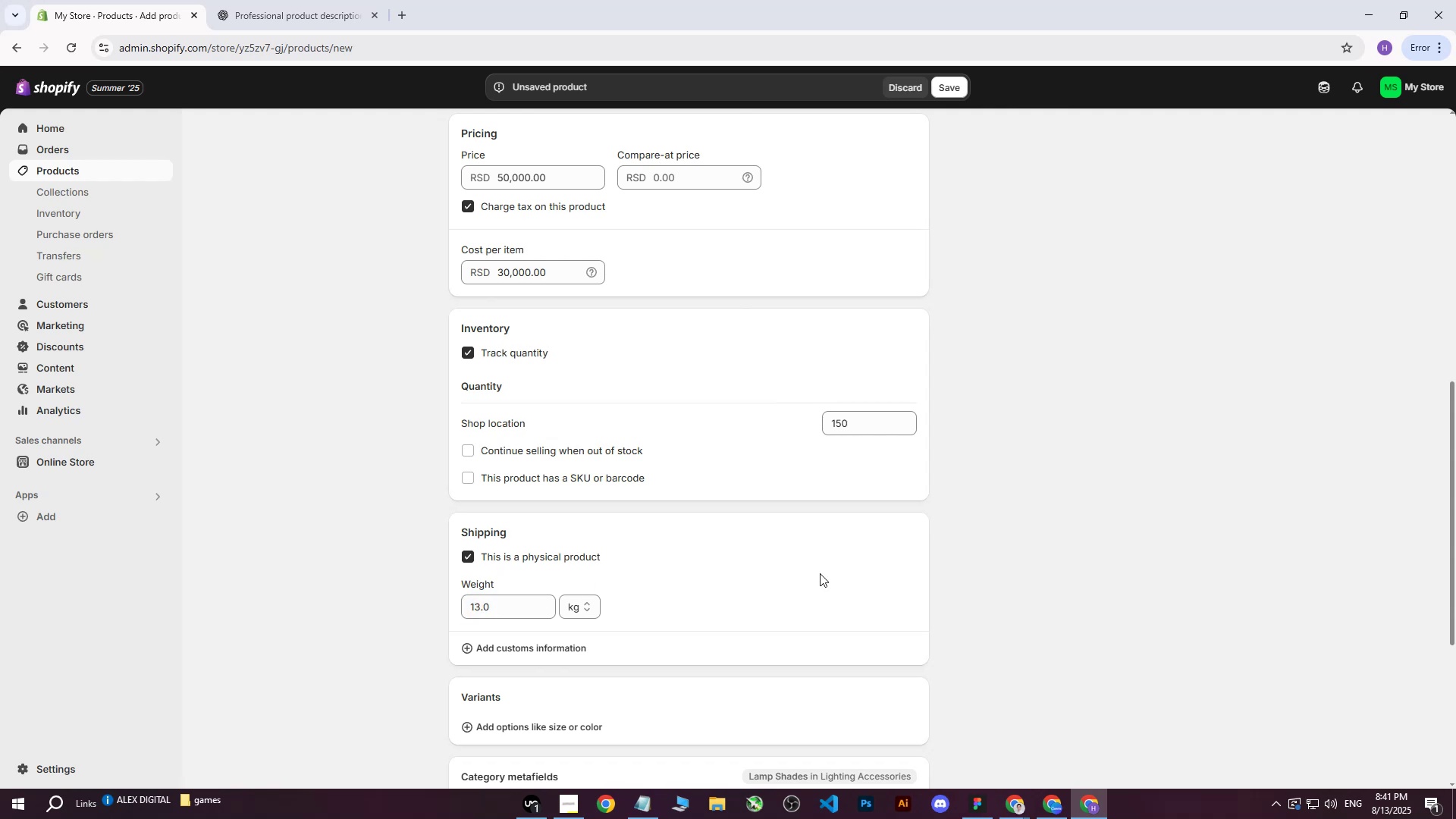 
scroll: coordinate [821, 573], scroll_direction: down, amount: 4.0
 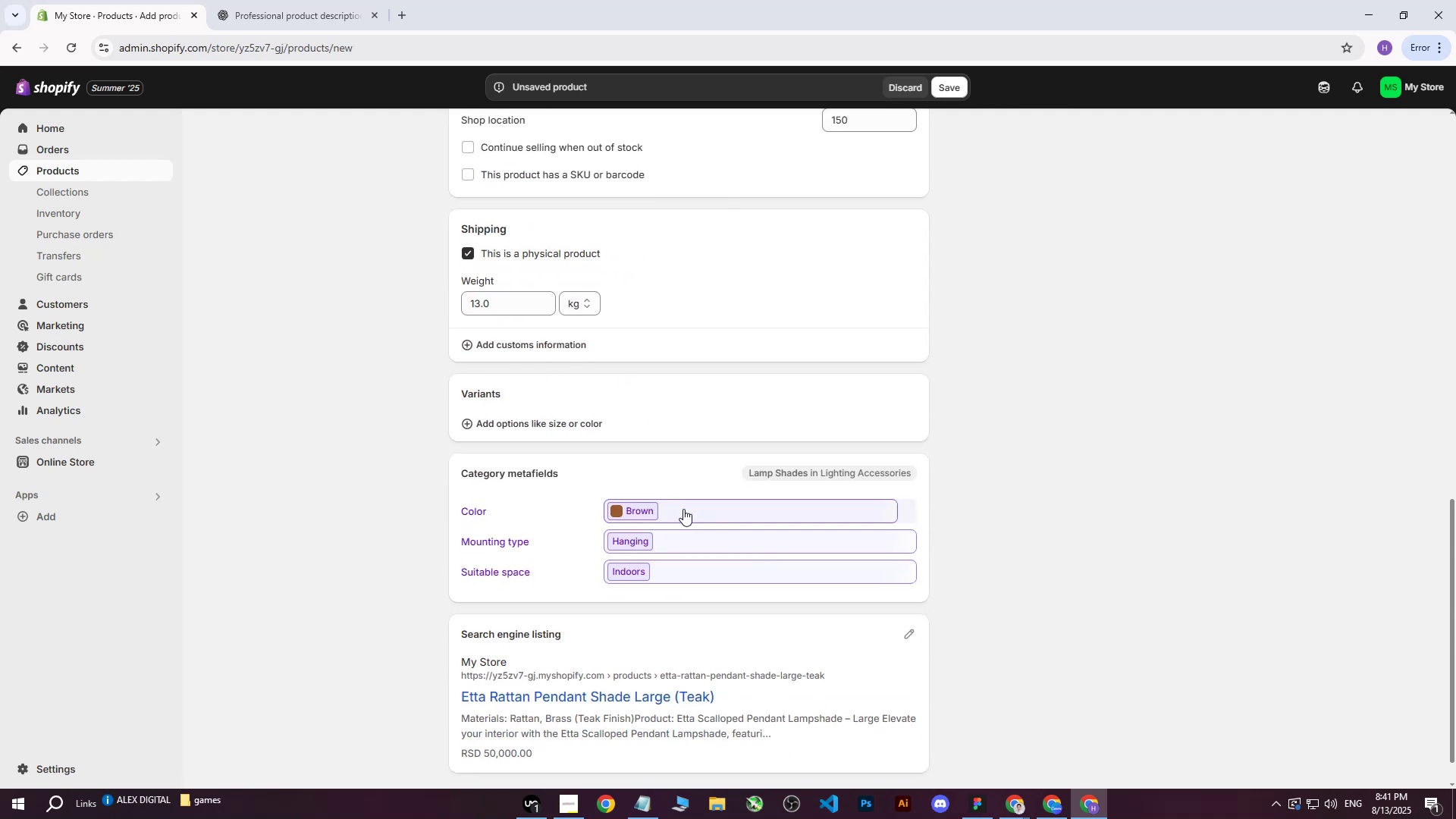 
left_click([684, 509])
 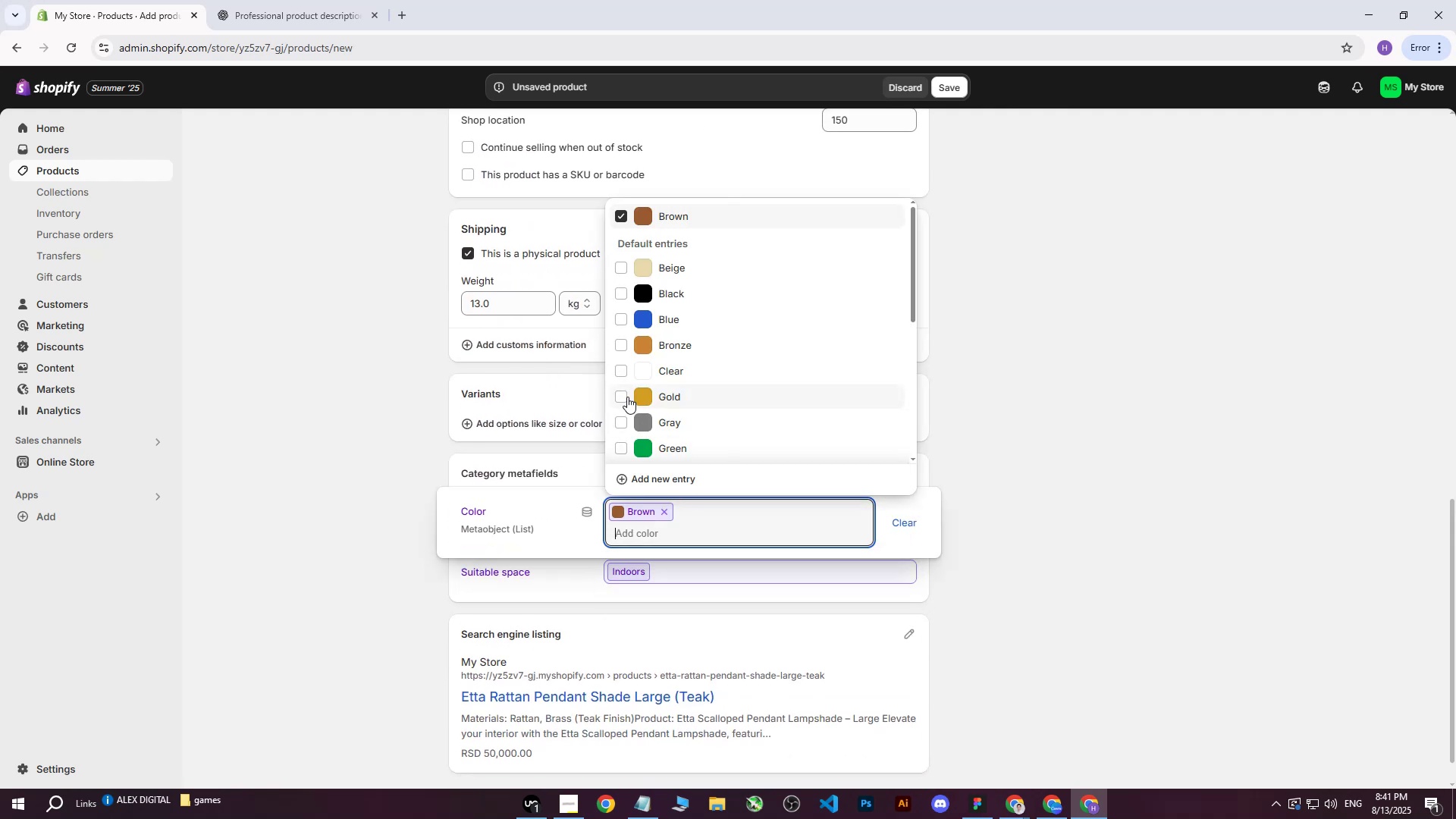 
double_click([626, 348])
 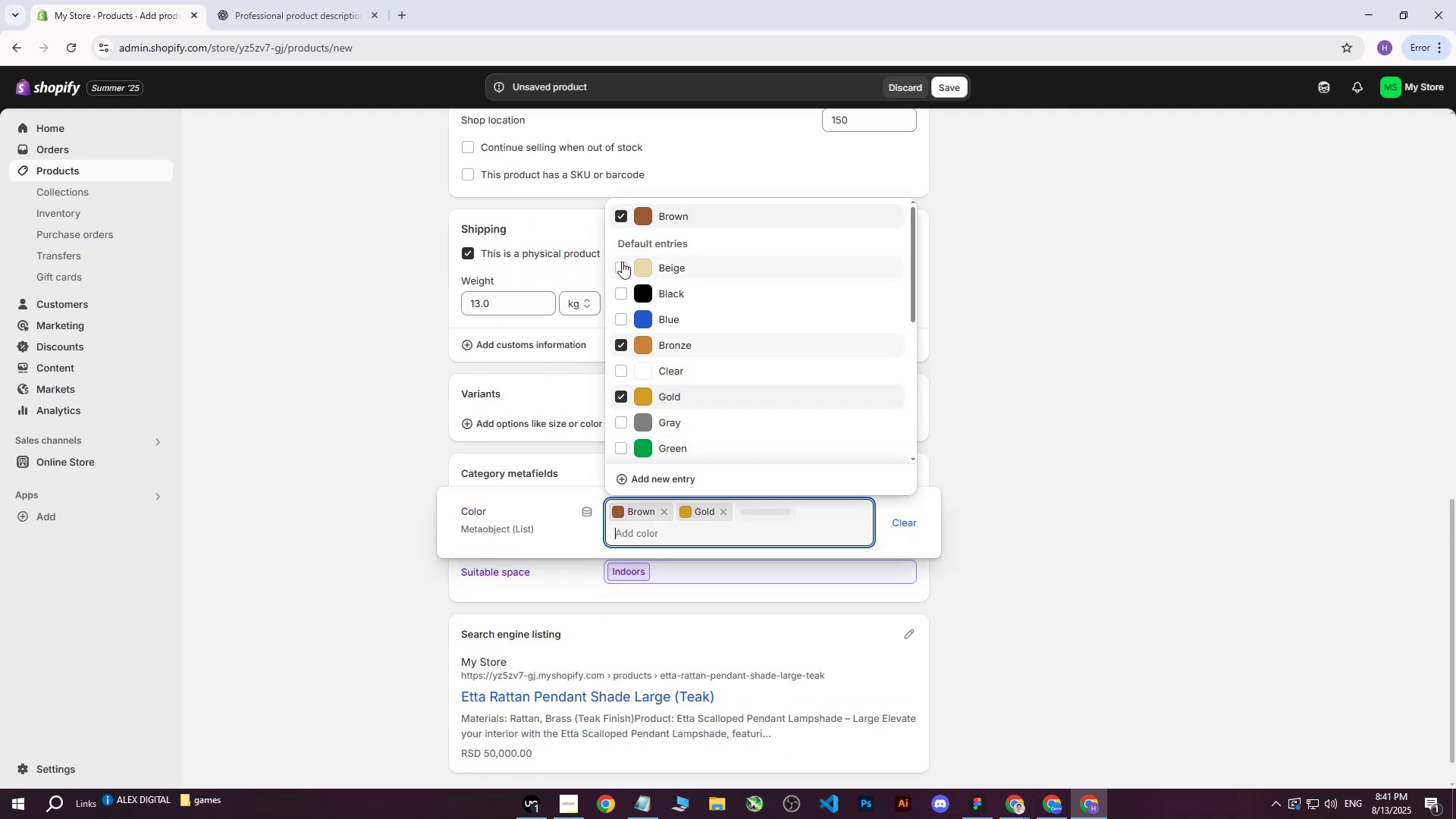 
triple_click([622, 262])
 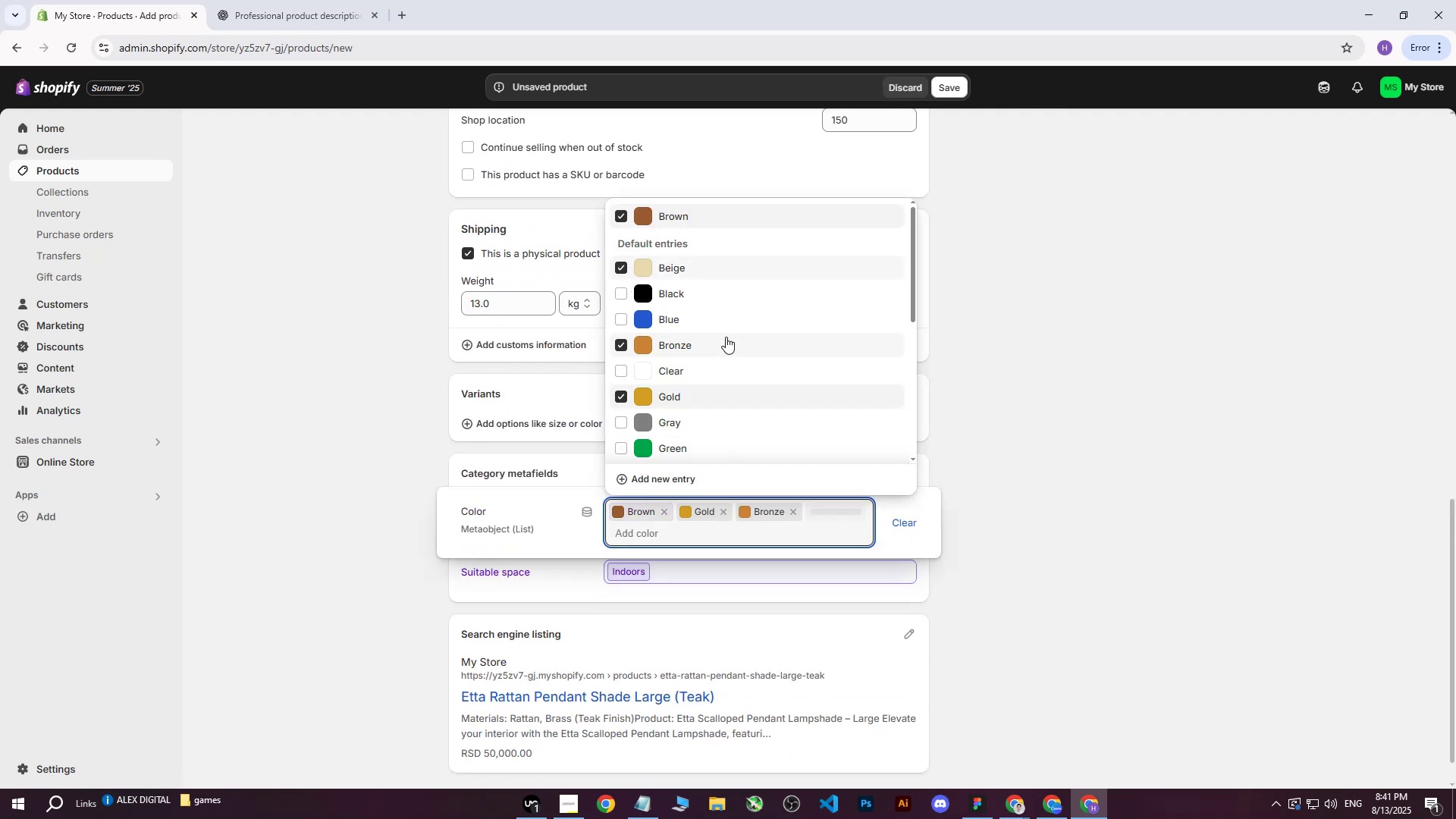 
scroll: coordinate [688, 359], scroll_direction: down, amount: 8.0
 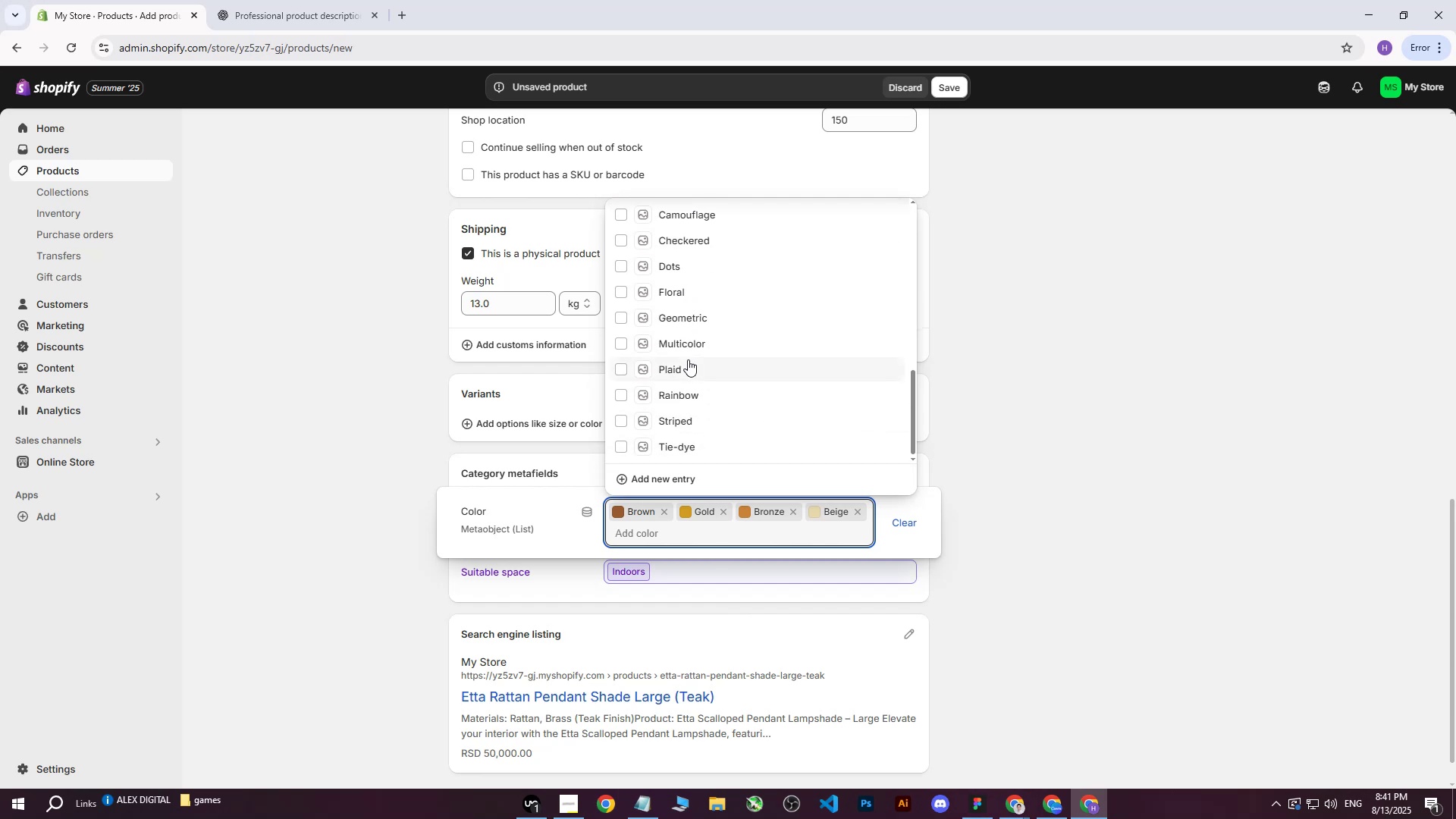 
scroll: coordinate [688, 359], scroll_direction: up, amount: 8.0
 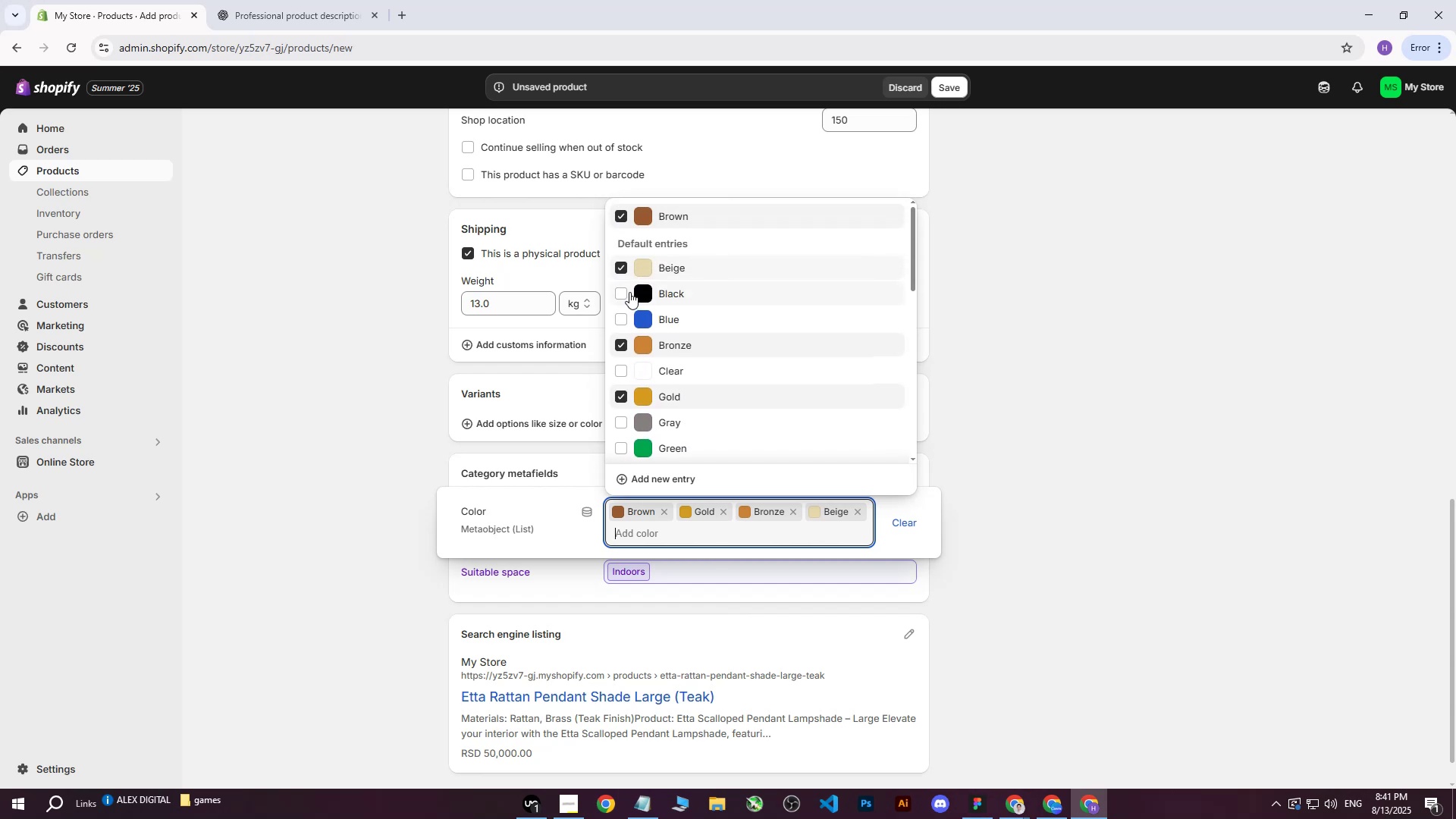 
scroll: coordinate [653, 298], scroll_direction: down, amount: 4.0
 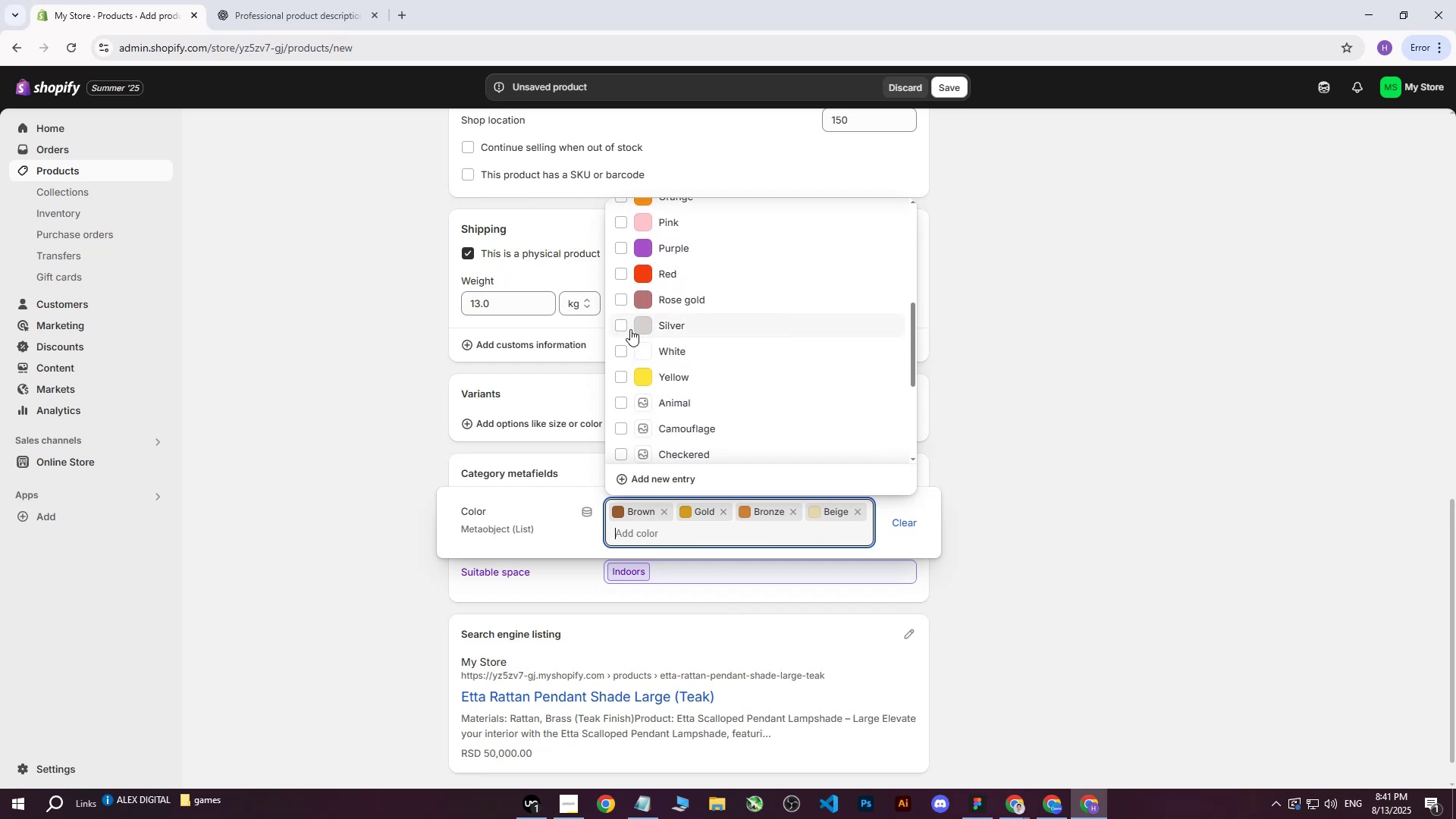 
scroll: coordinate [815, 372], scroll_direction: up, amount: 8.0
 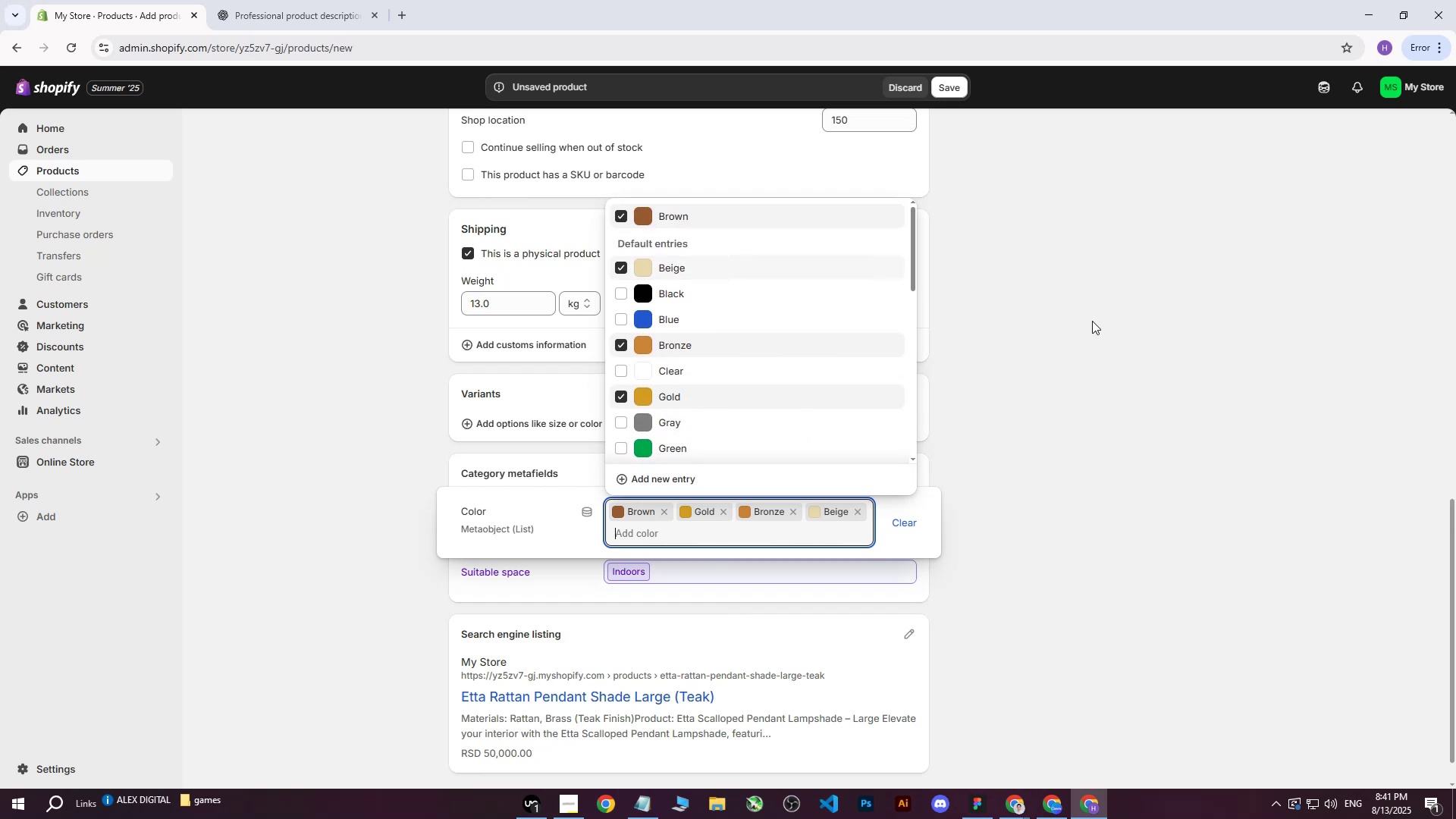 
left_click([1084, 300])
 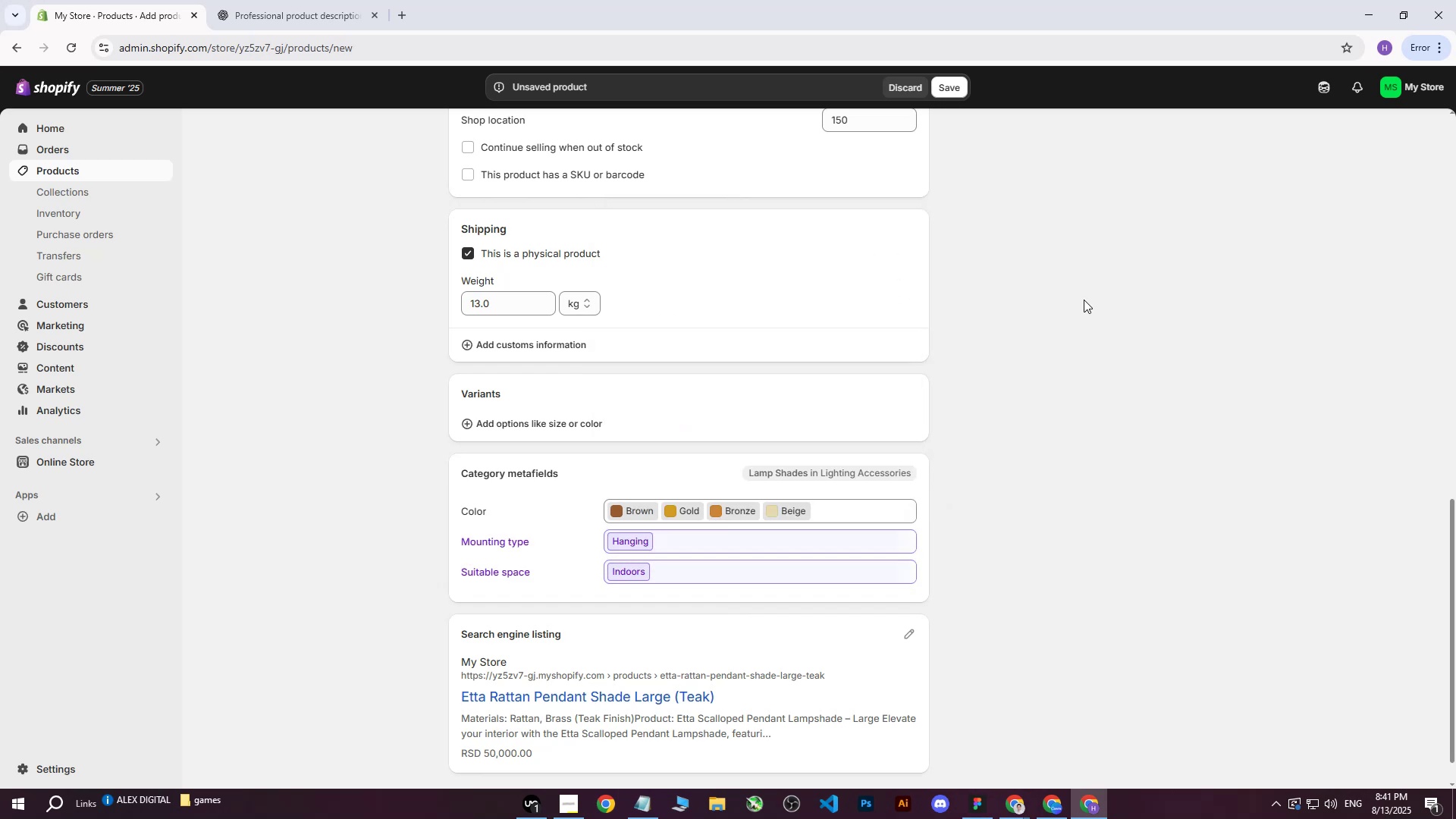 
scroll: coordinate [1047, 342], scroll_direction: up, amount: 11.0
 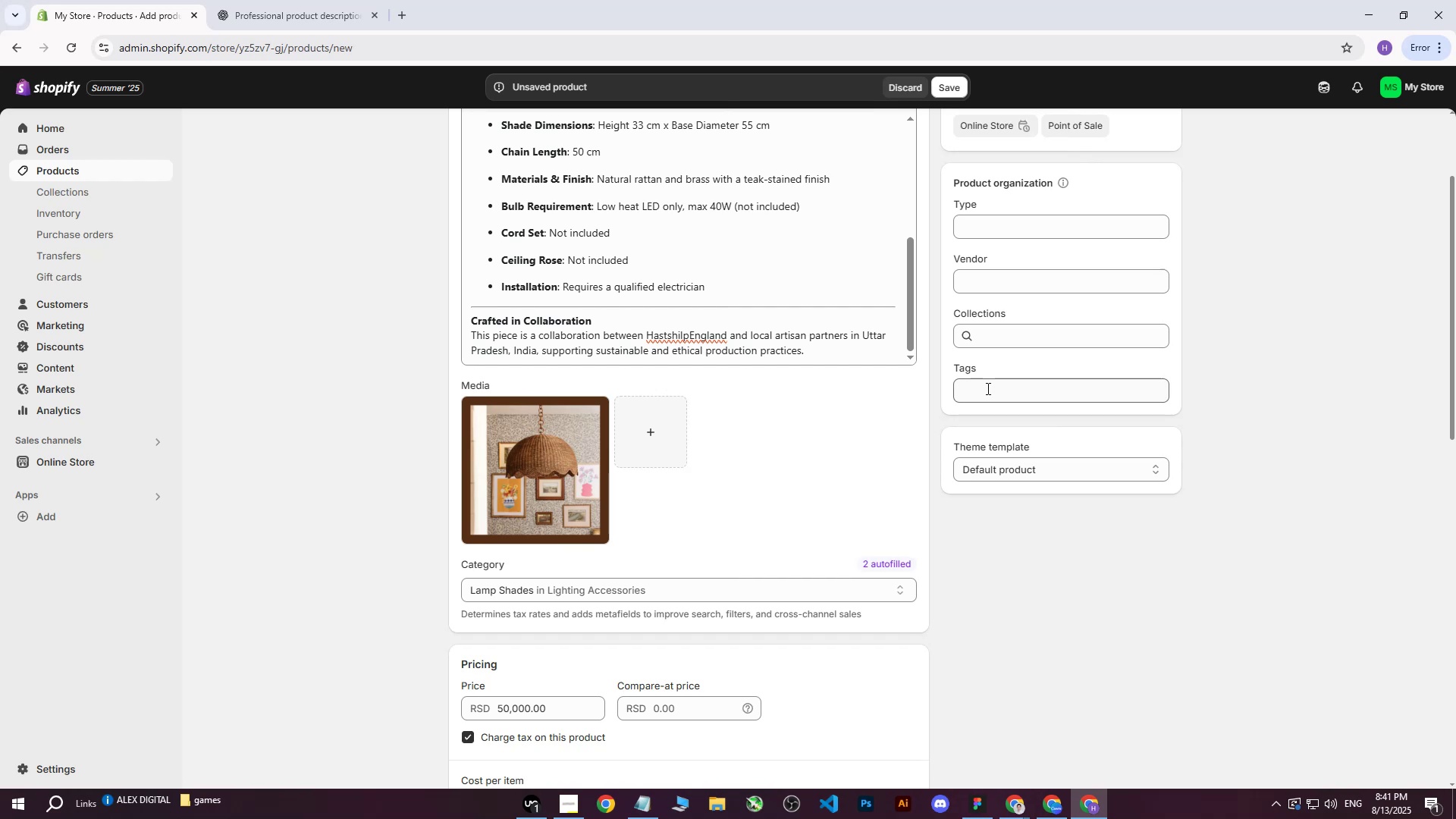 
left_click([986, 388])
 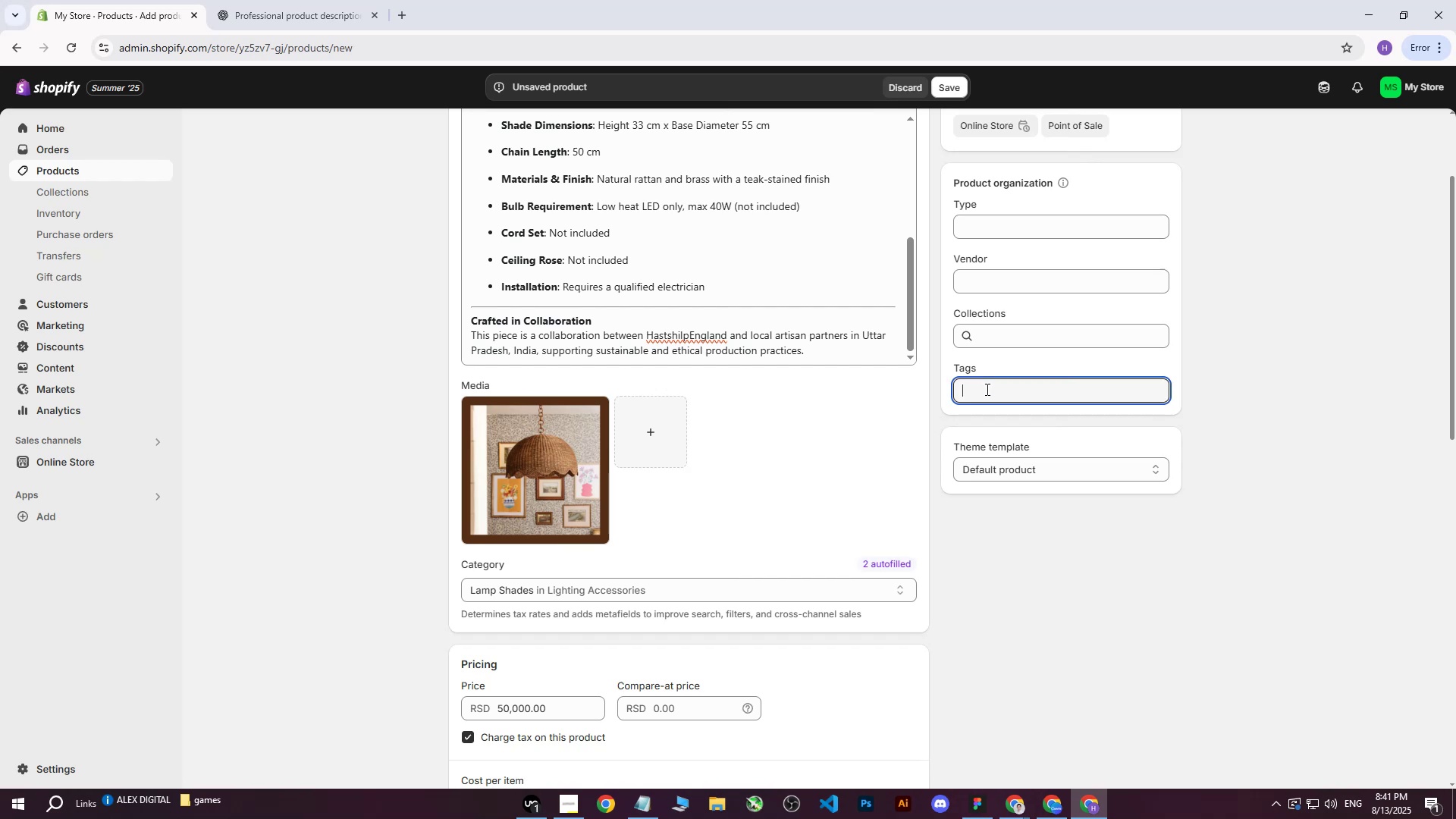 
scroll: coordinate [986, 389], scroll_direction: up, amount: 4.0
 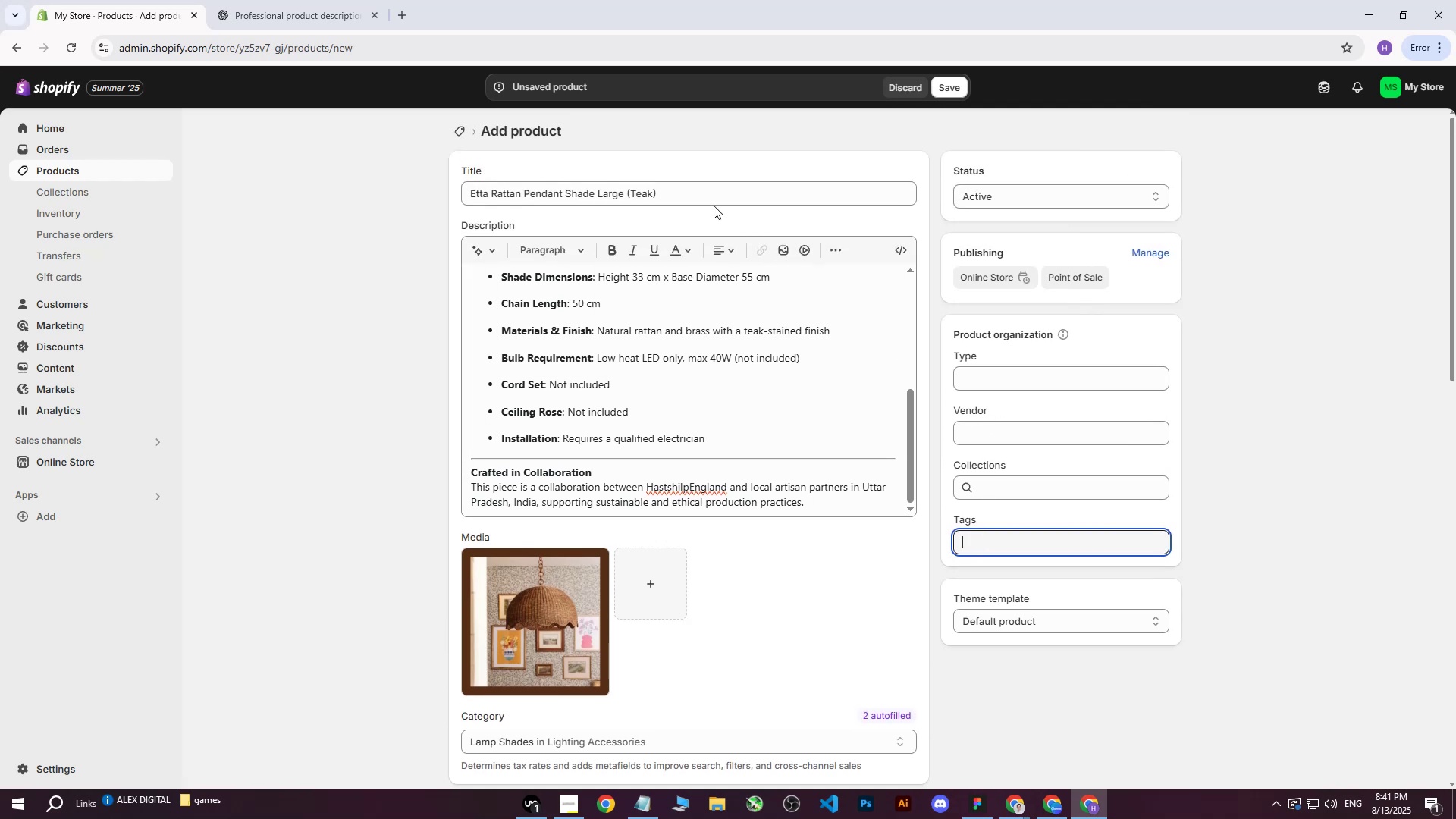 
left_click_drag(start_coordinate=[704, 192], to_coordinate=[378, 200])
 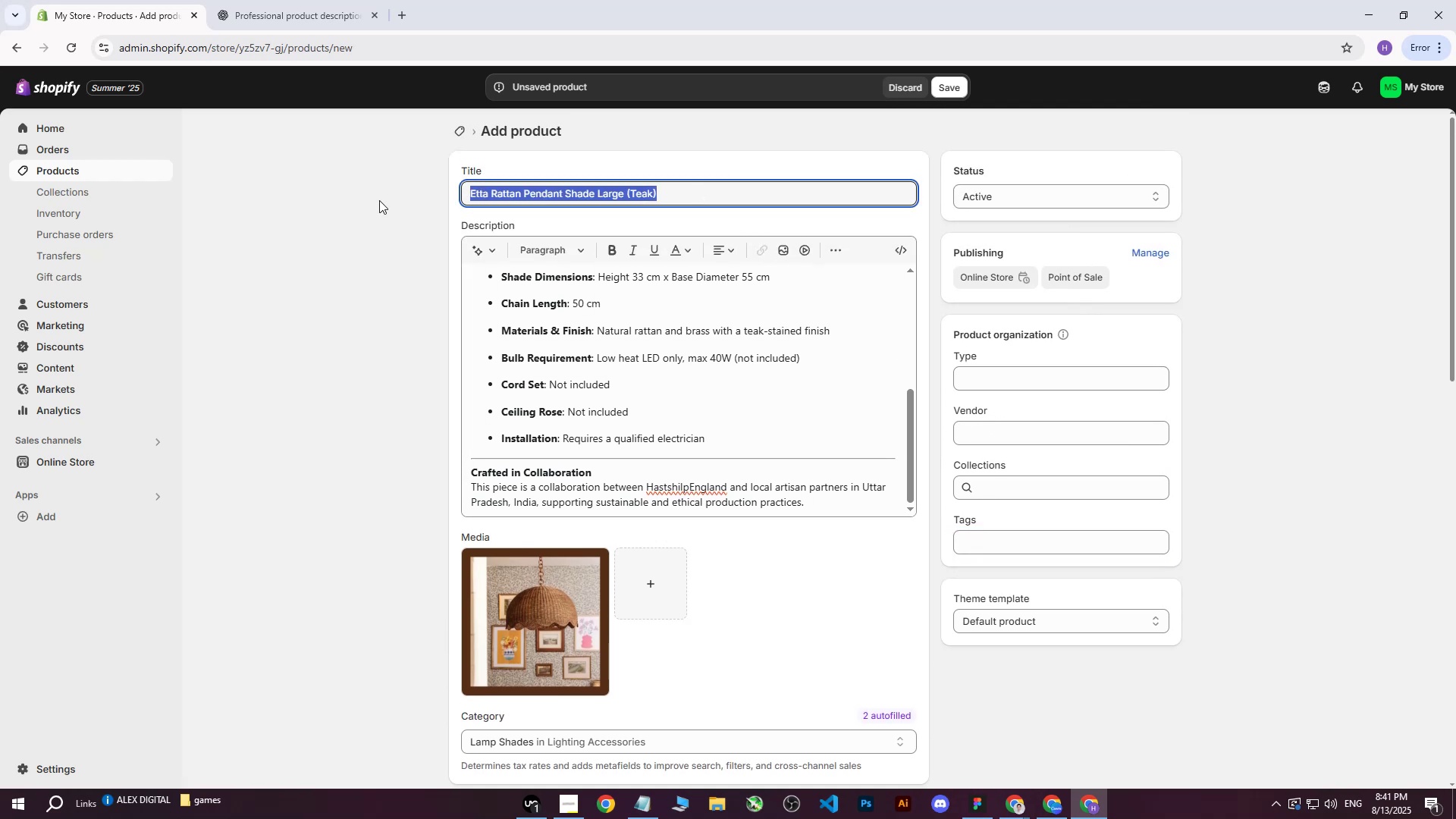 
key(Control+C)
 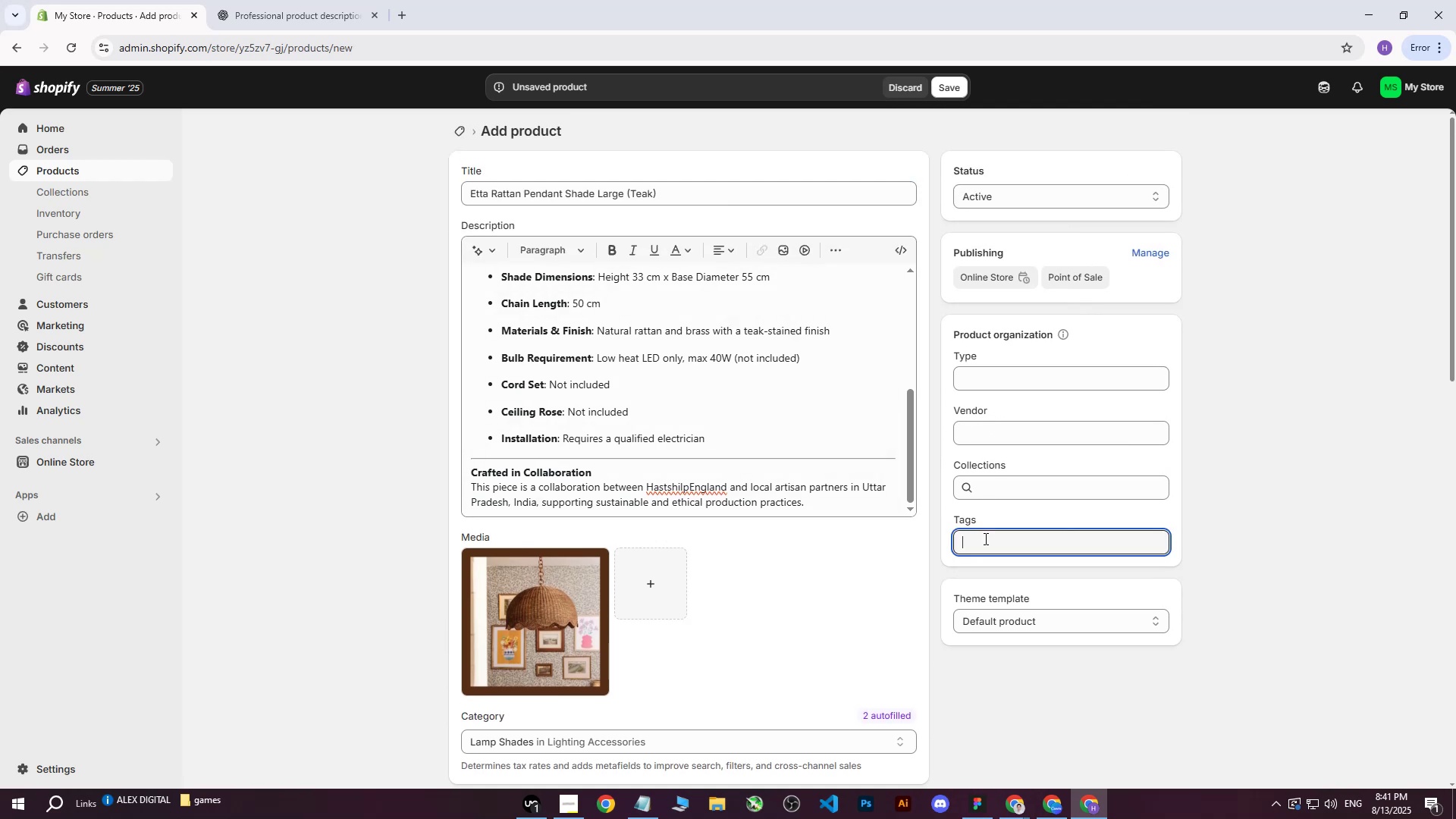 
key(Control+V)
 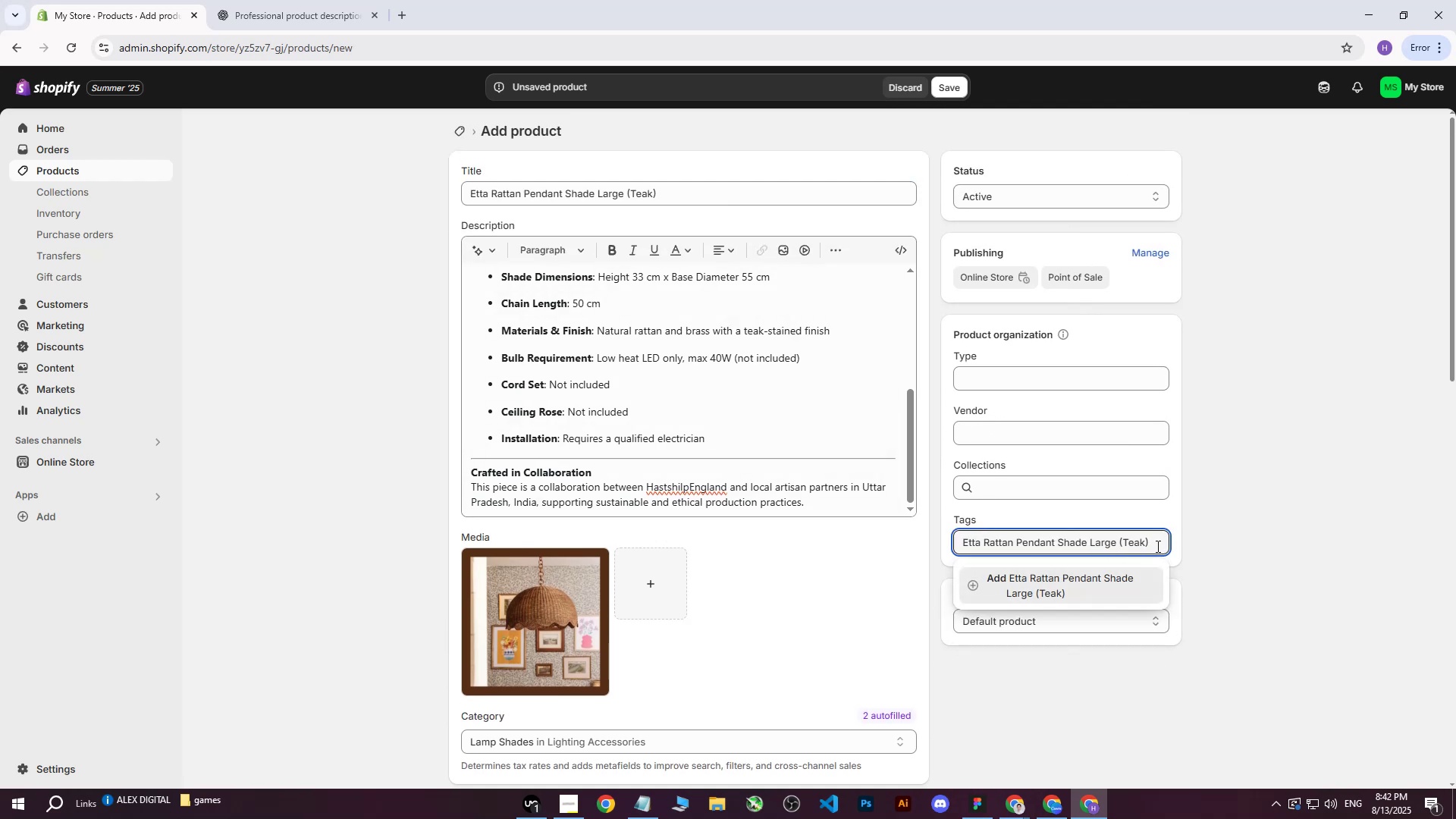 
key(Enter)
 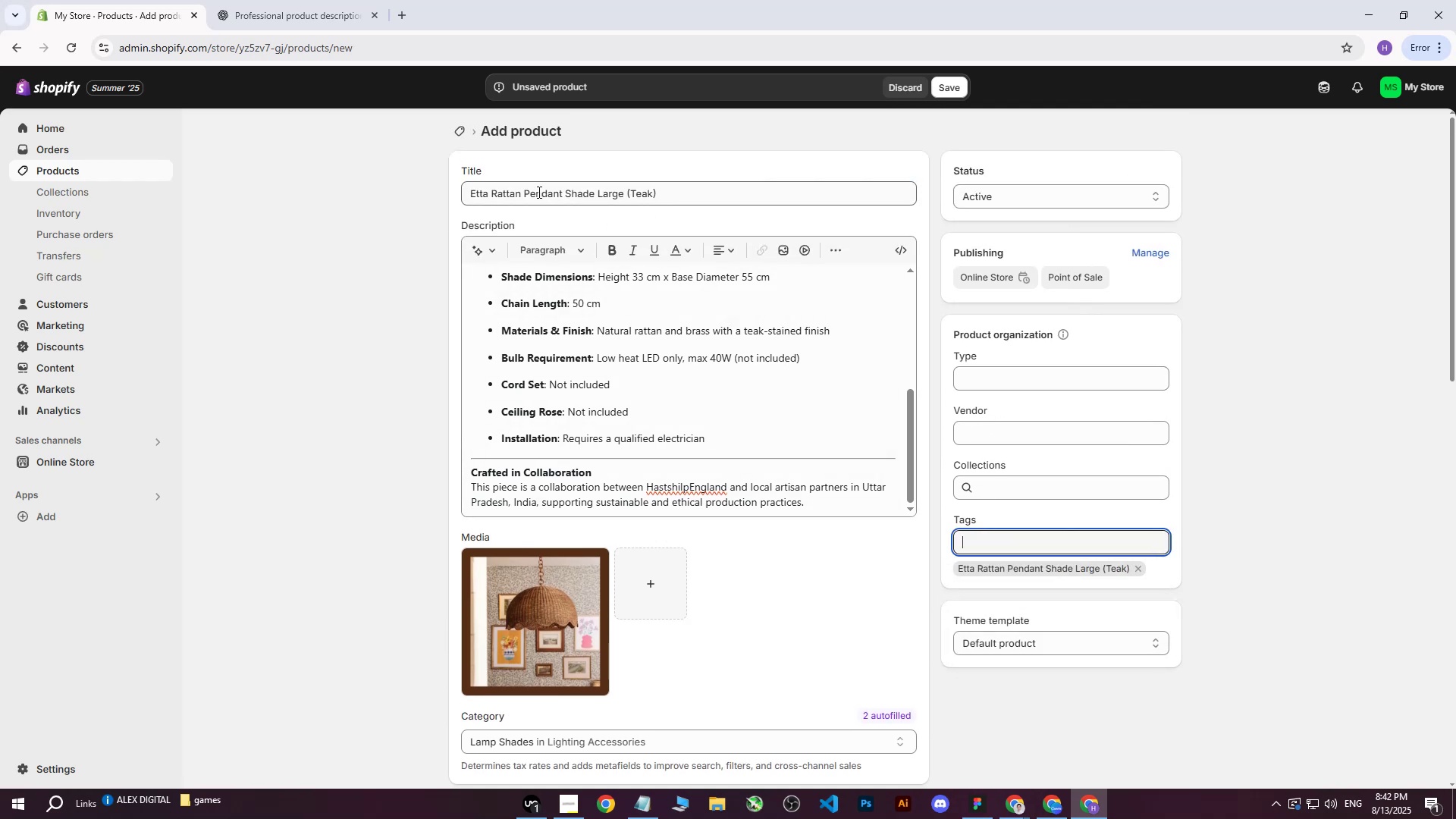 
left_click_drag(start_coordinate=[525, 194], to_coordinate=[562, 198])
 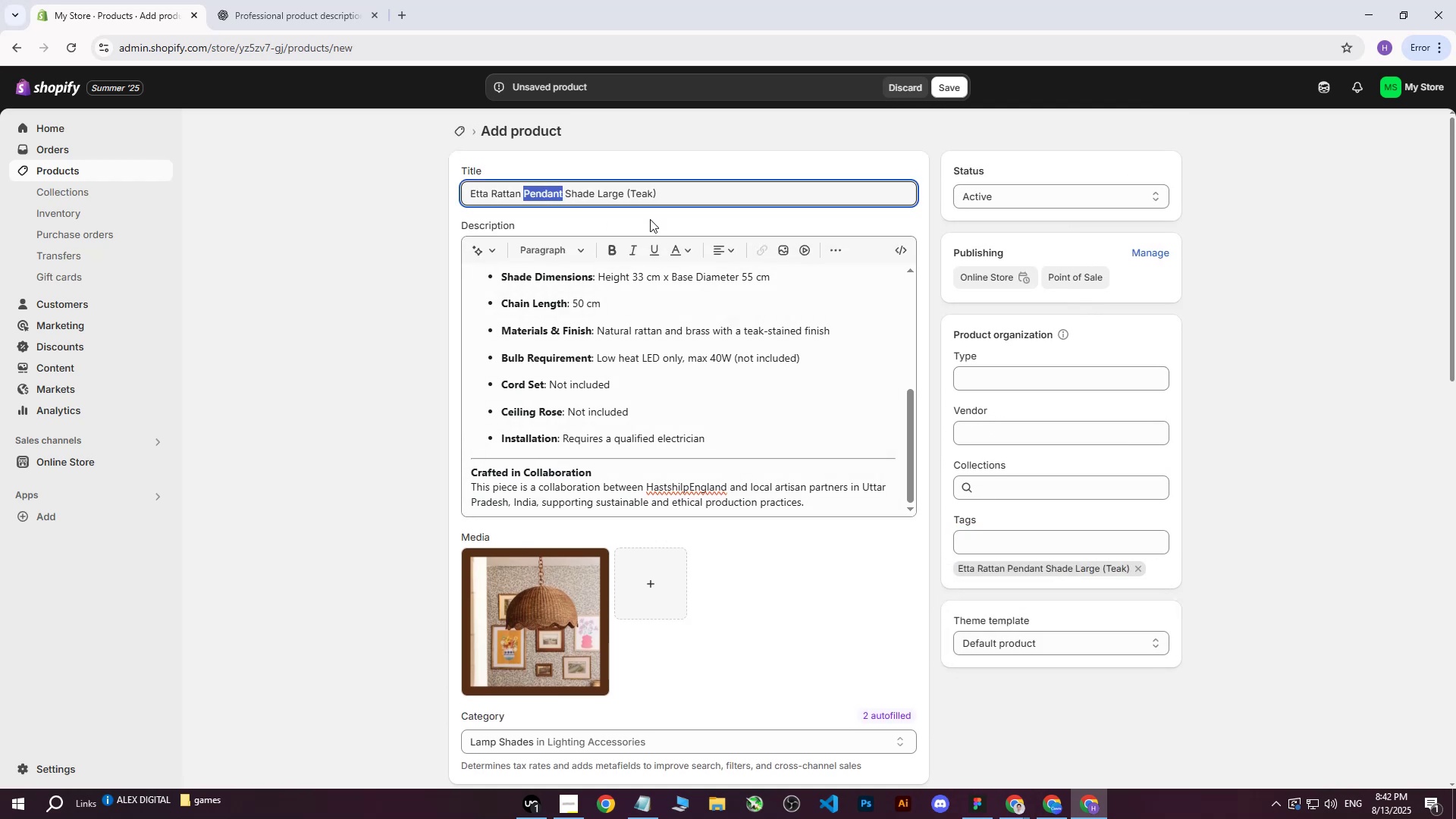 
key(Control+C)
 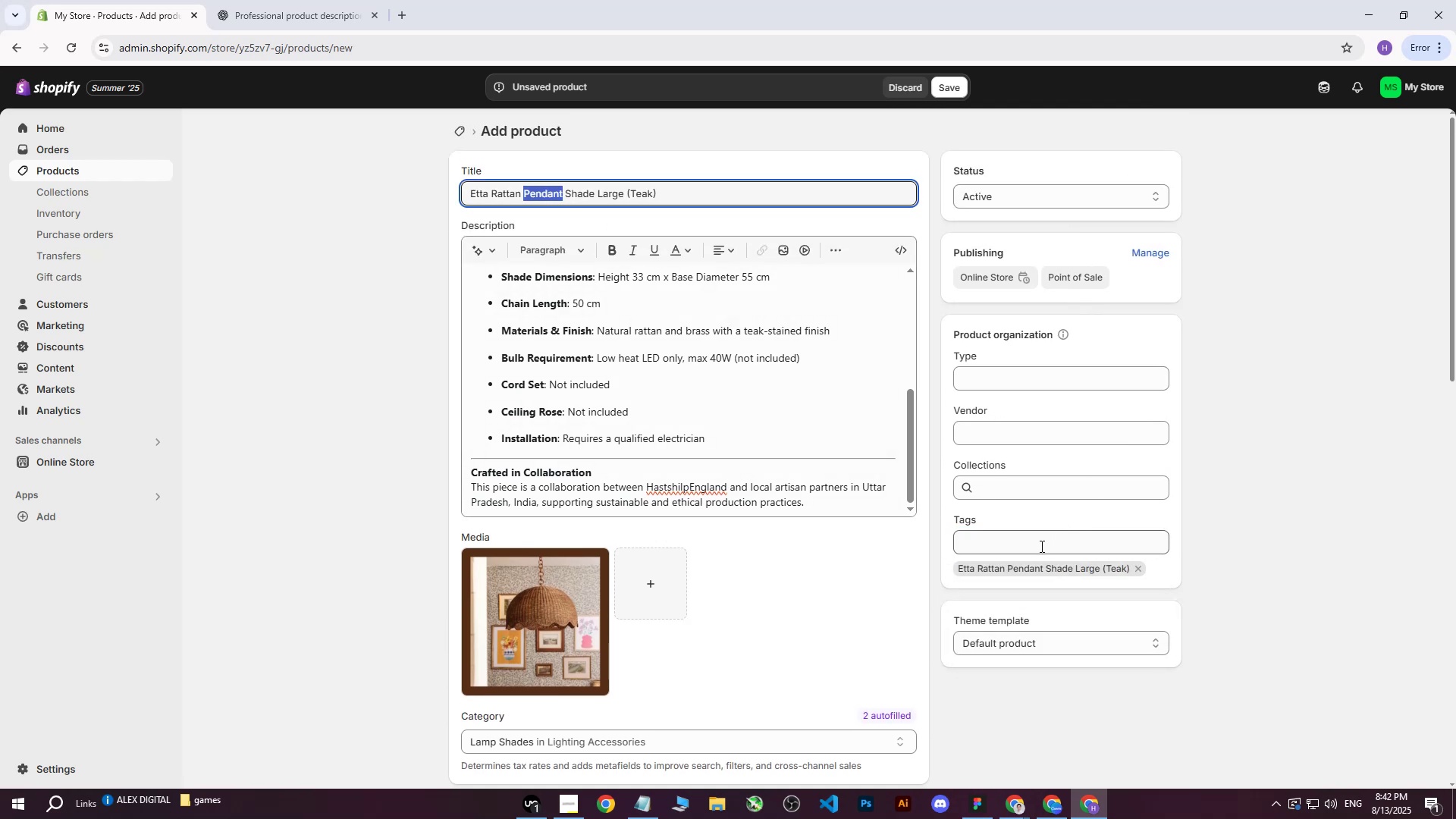 
left_click([1040, 546])
 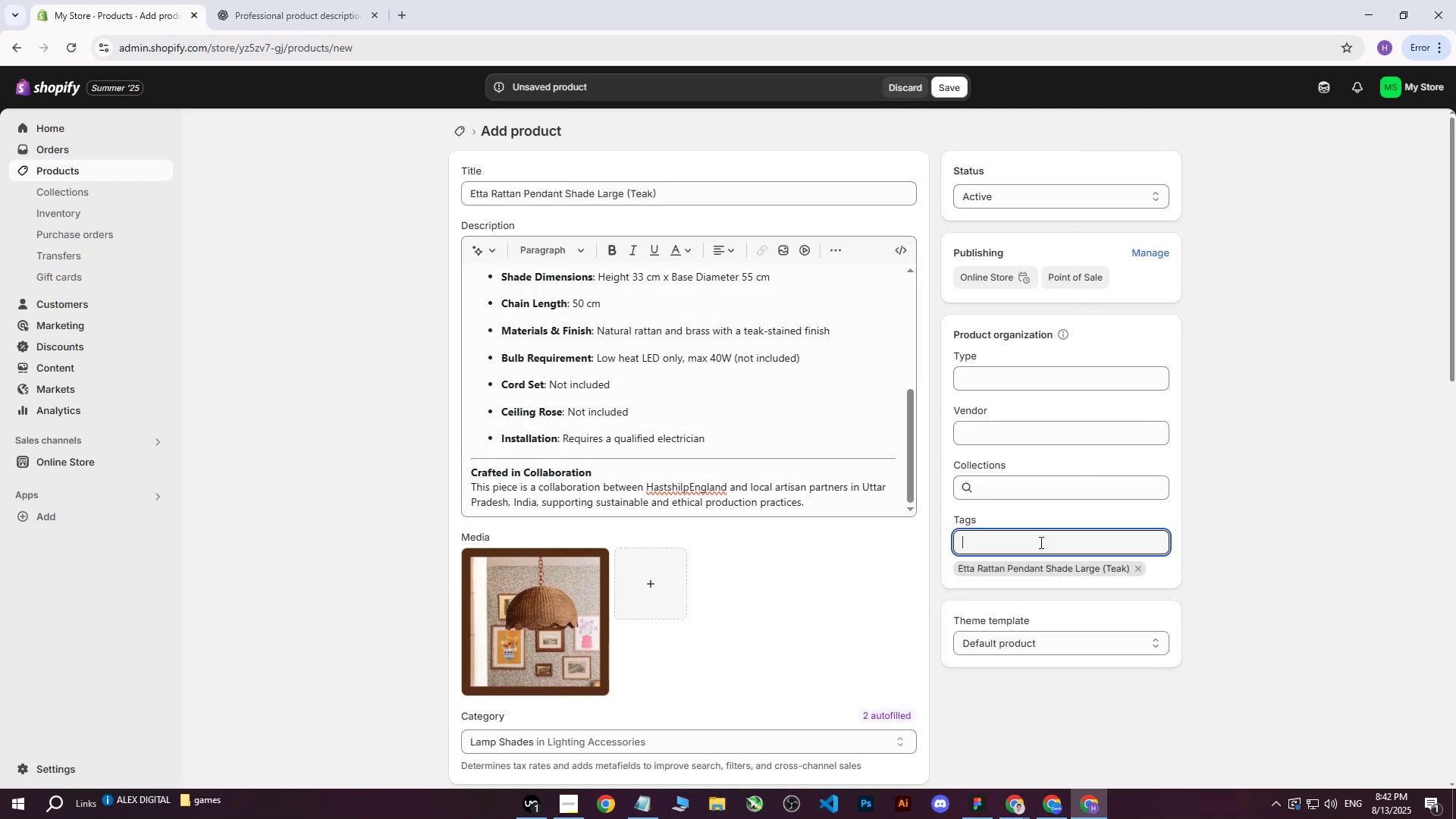 
key(Control+ControlLeft)
 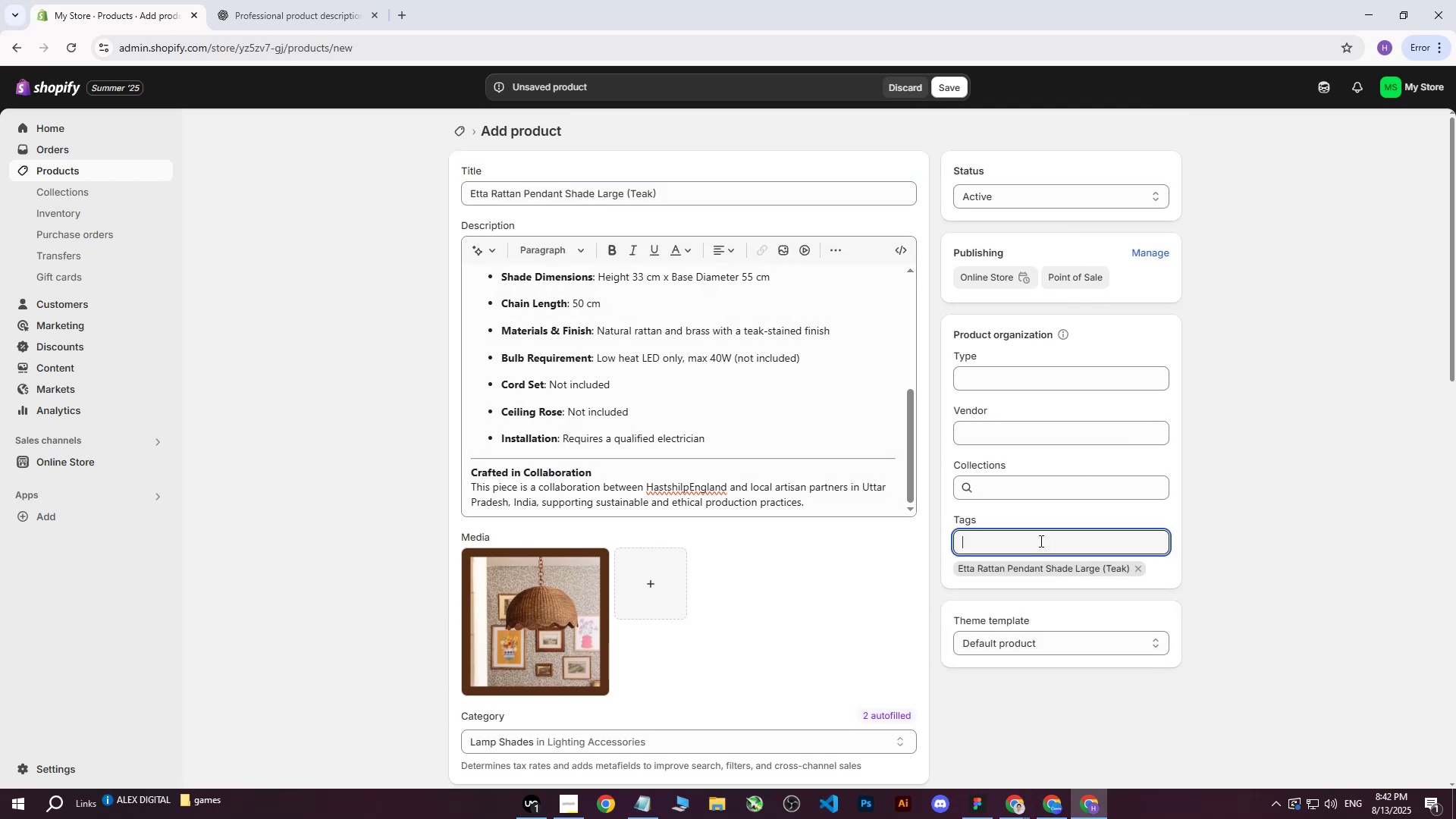 
key(Control+V)
 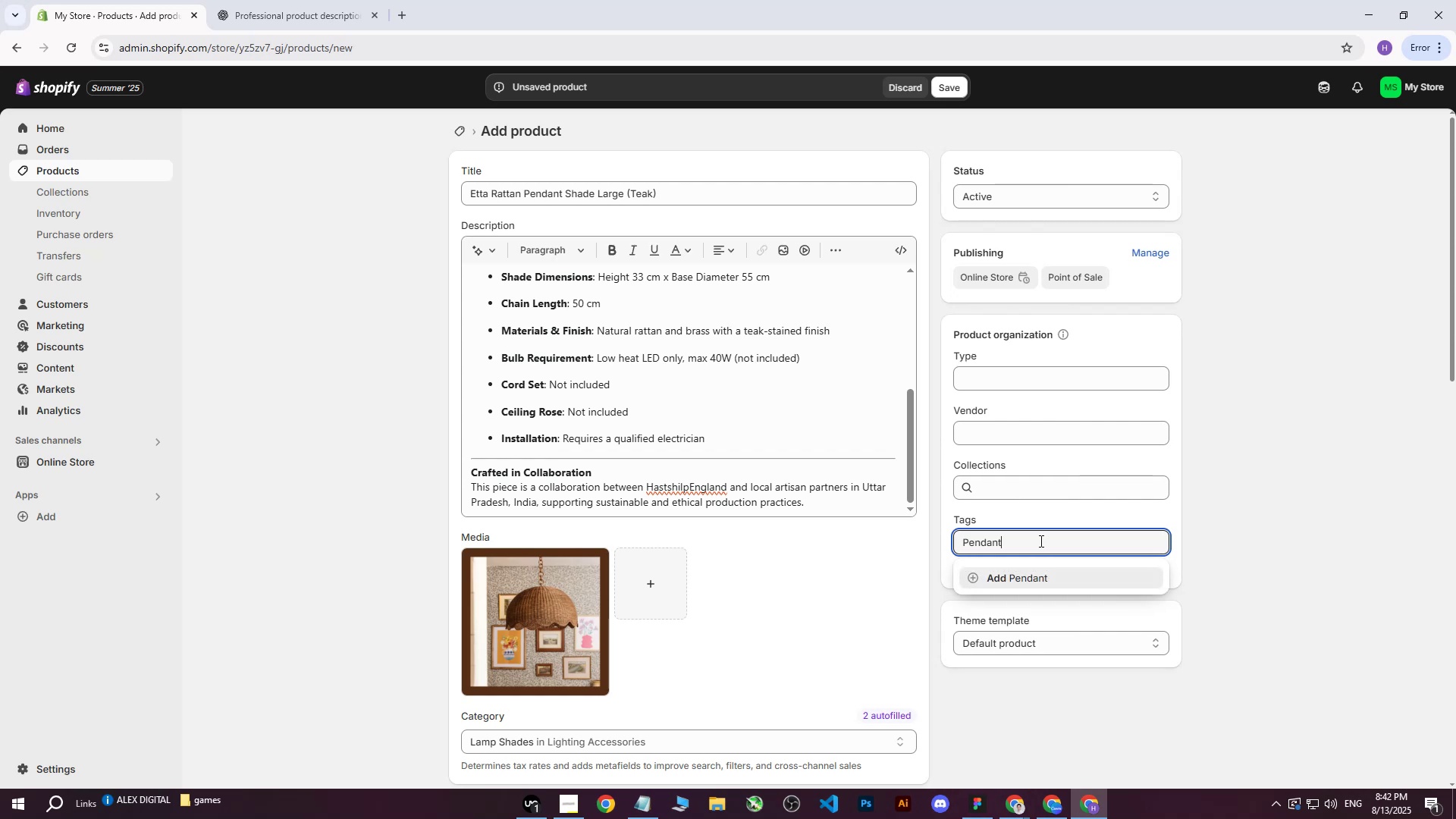 
key(Enter)
 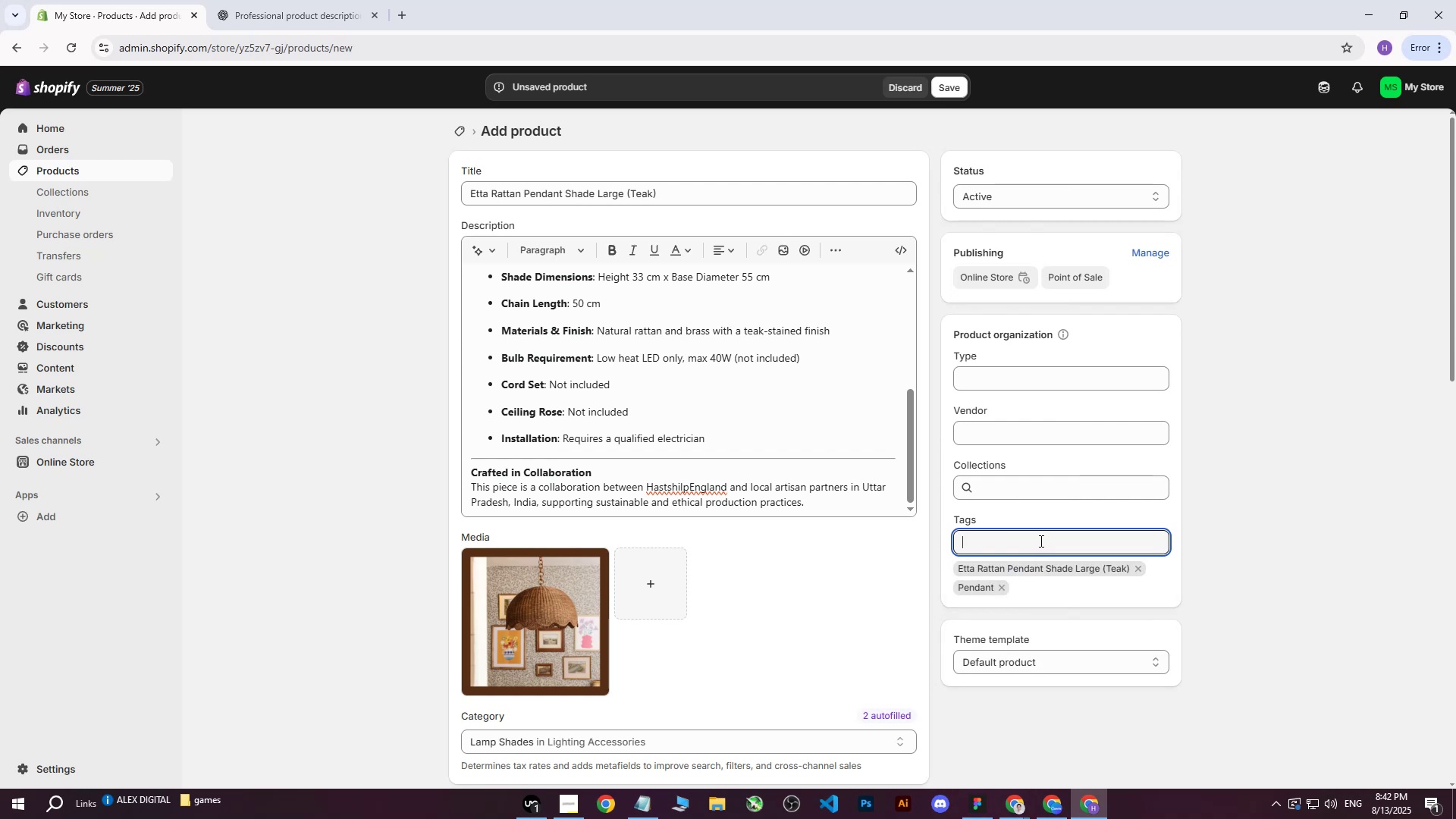 
type(Ceeling)
 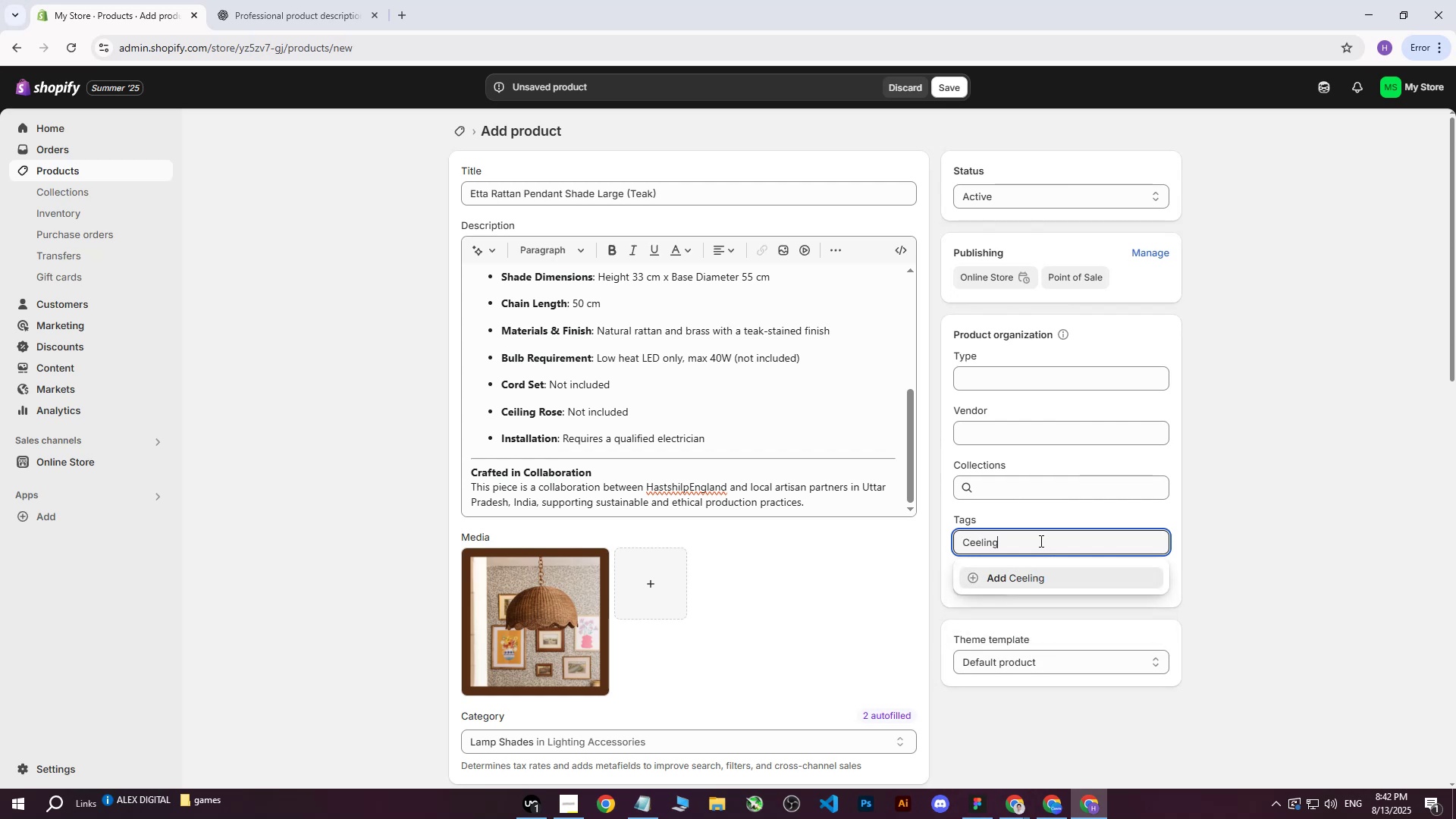 
key(Enter)
 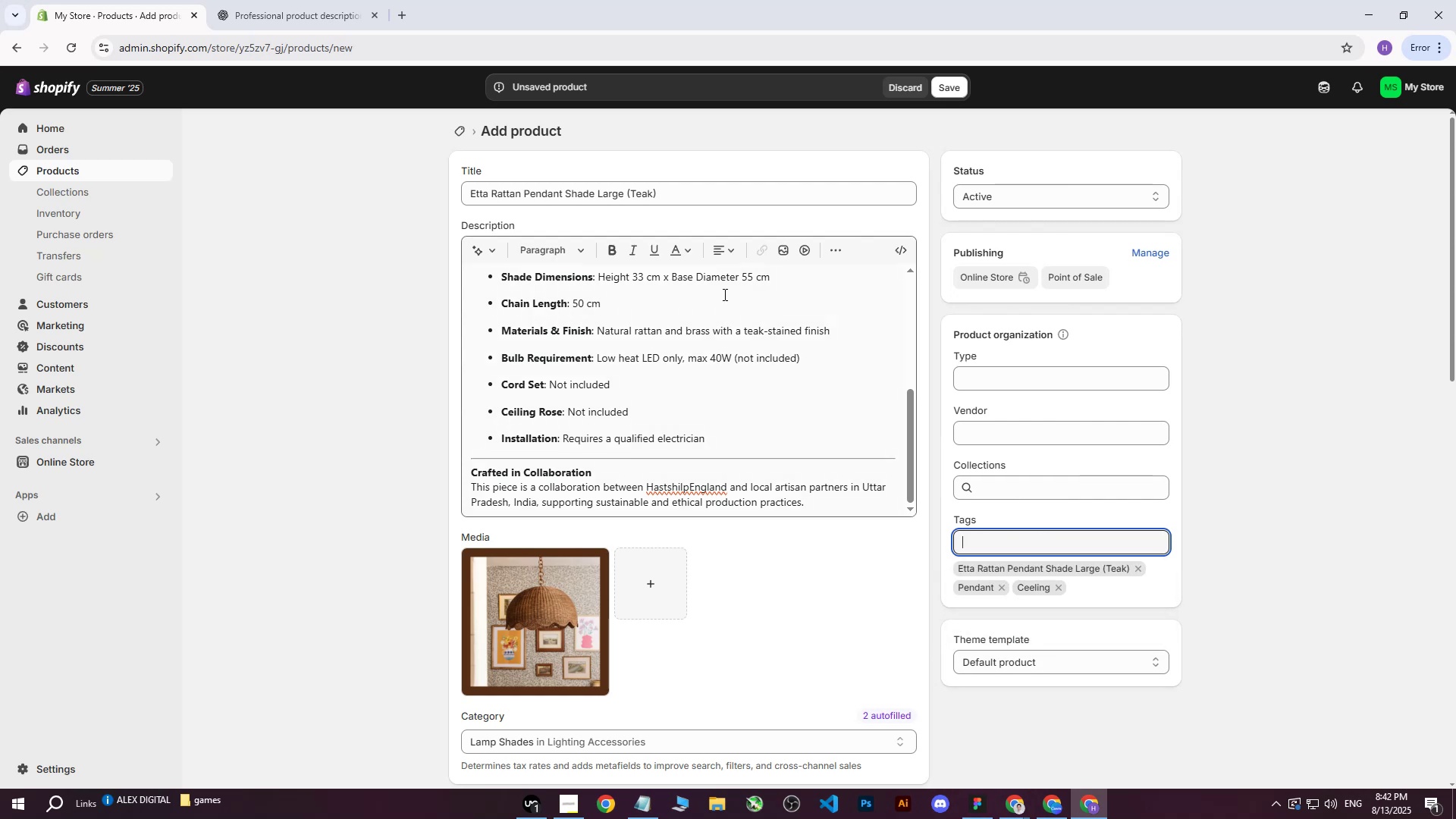 
wait(5.8)
 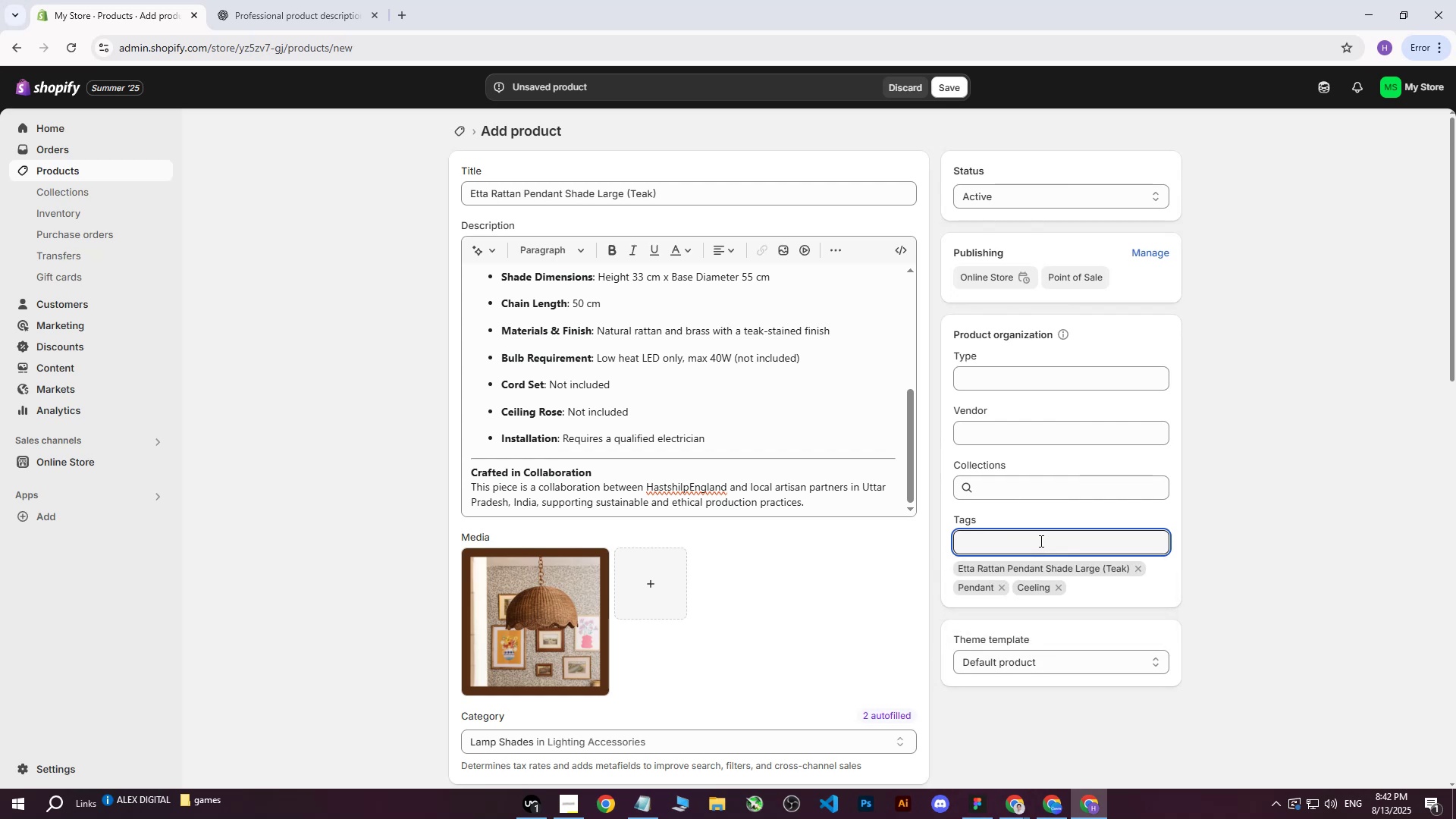 
left_click_drag(start_coordinate=[682, 196], to_coordinate=[434, 203])
 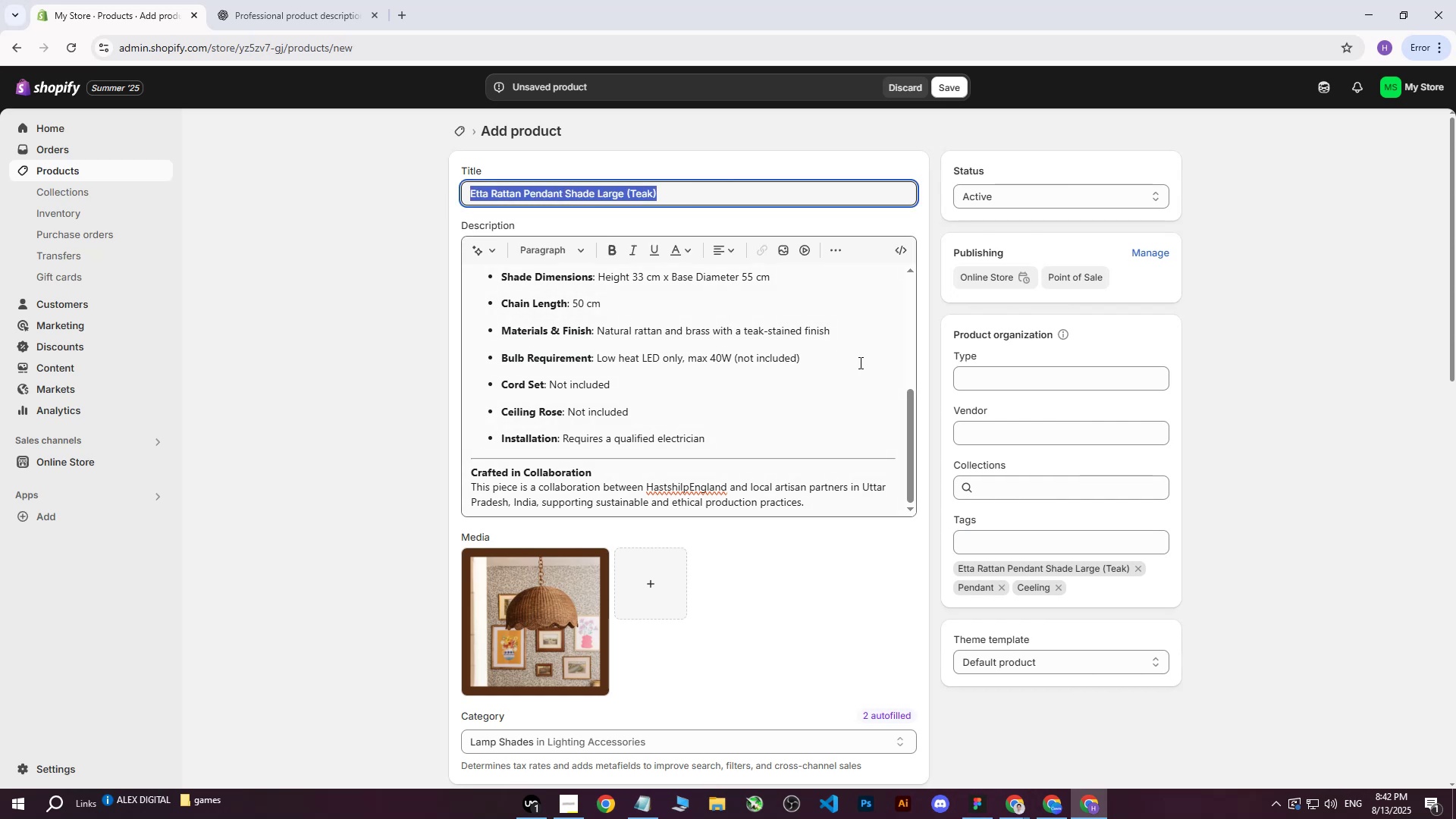 
key(Control+C)
 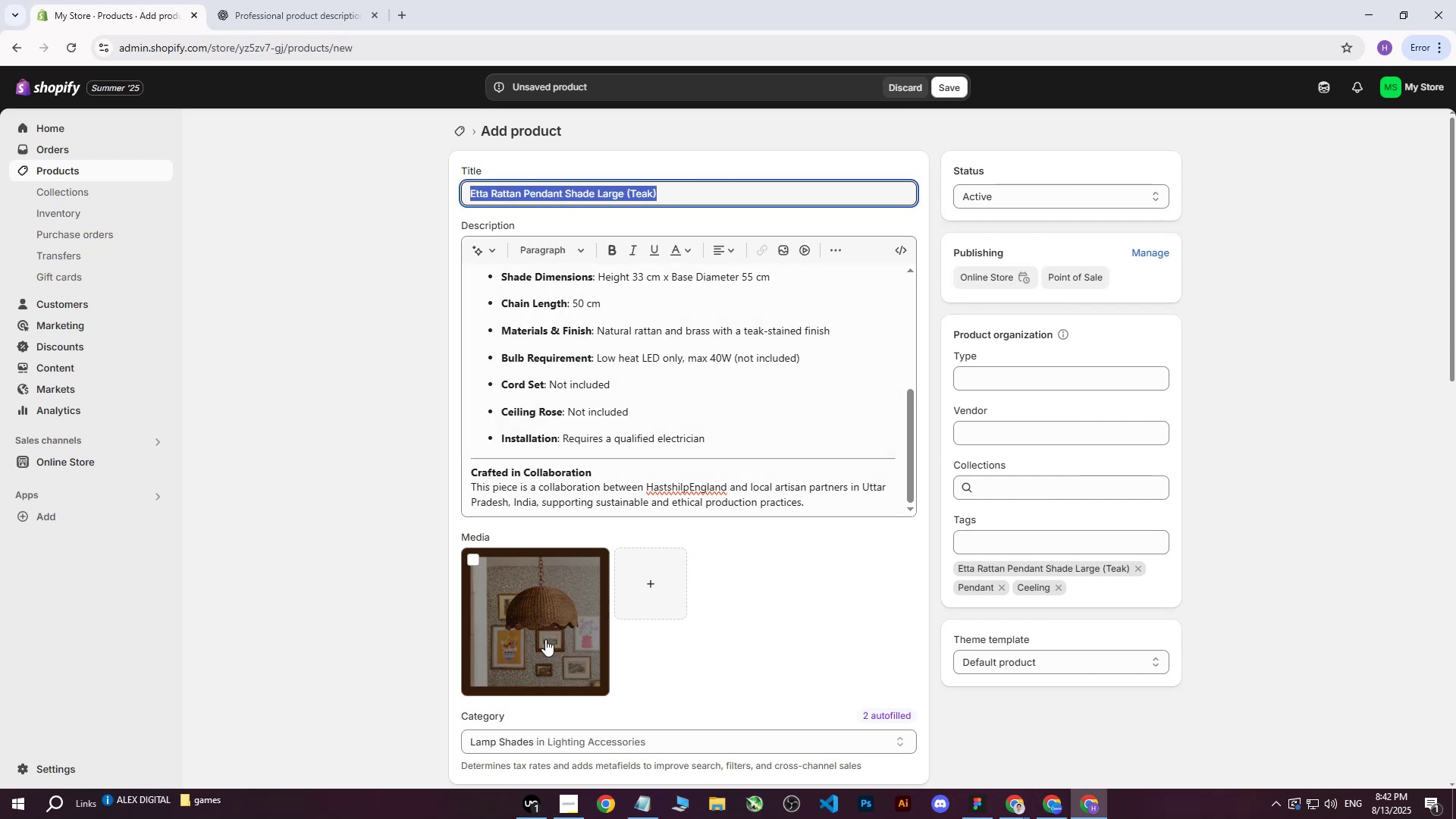 
left_click([545, 639])
 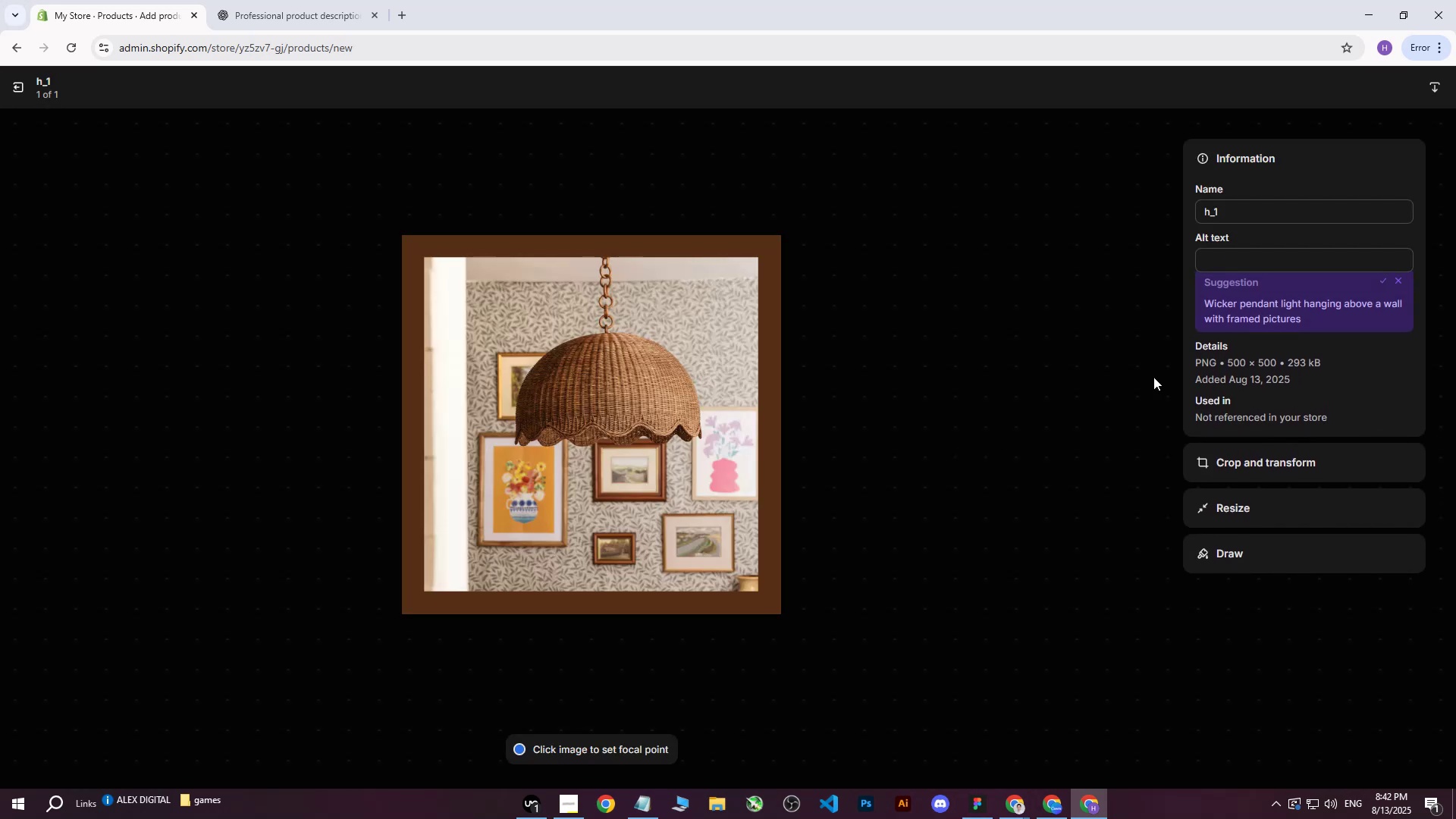 
left_click([1231, 262])
 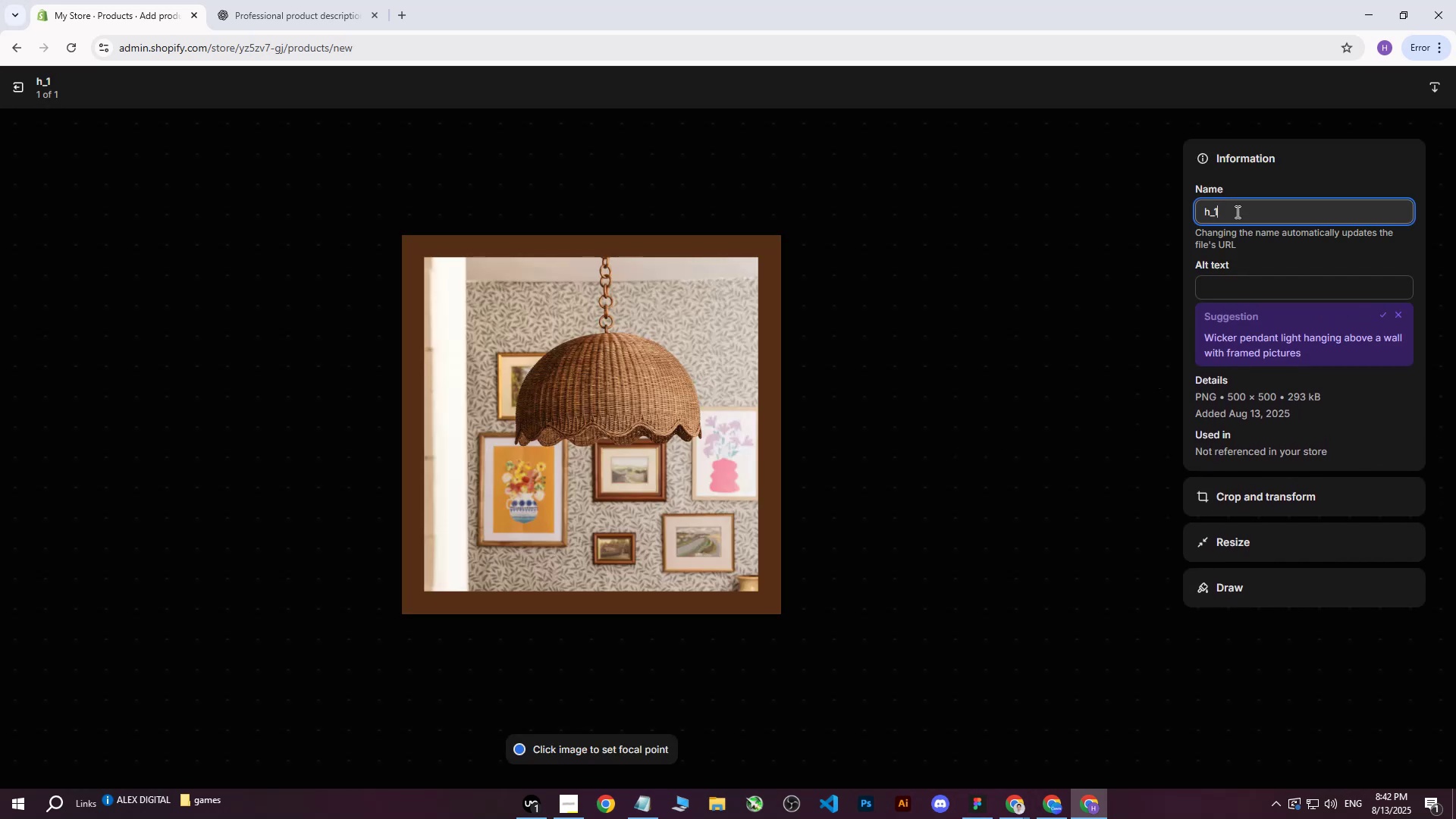 
double_click([1232, 268])
 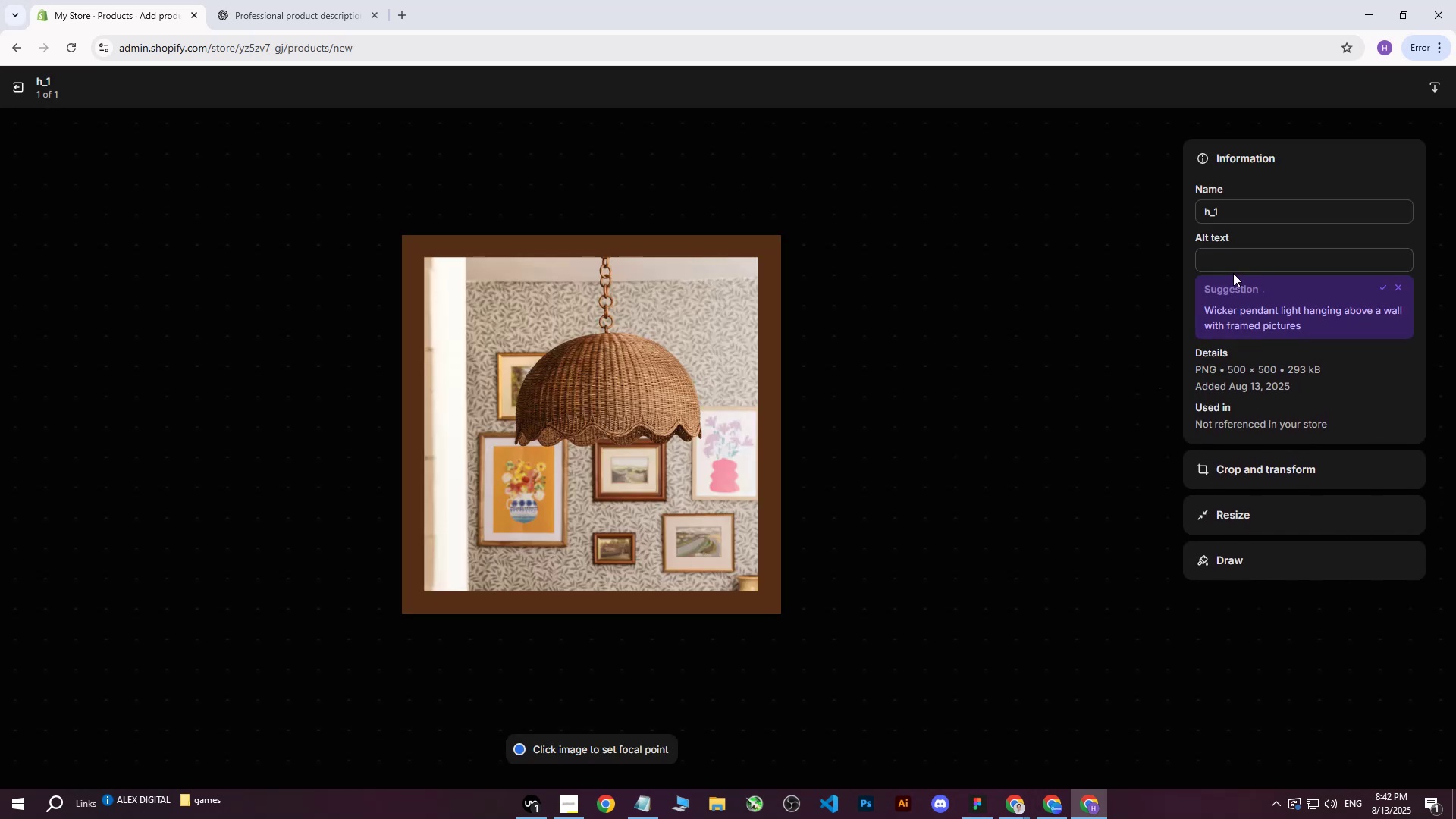 
triple_click([1236, 266])
 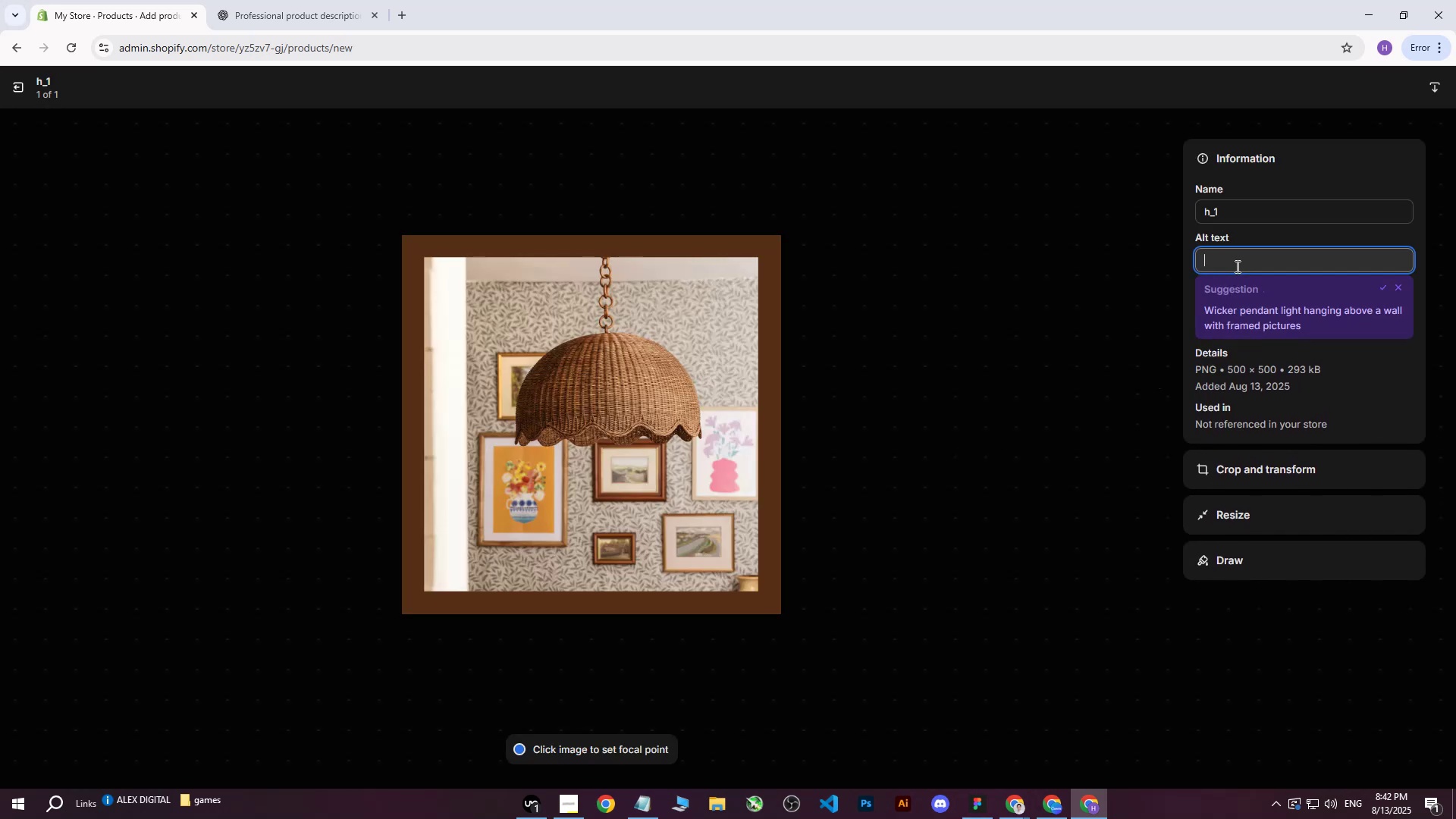 
key(Control+ControlLeft)
 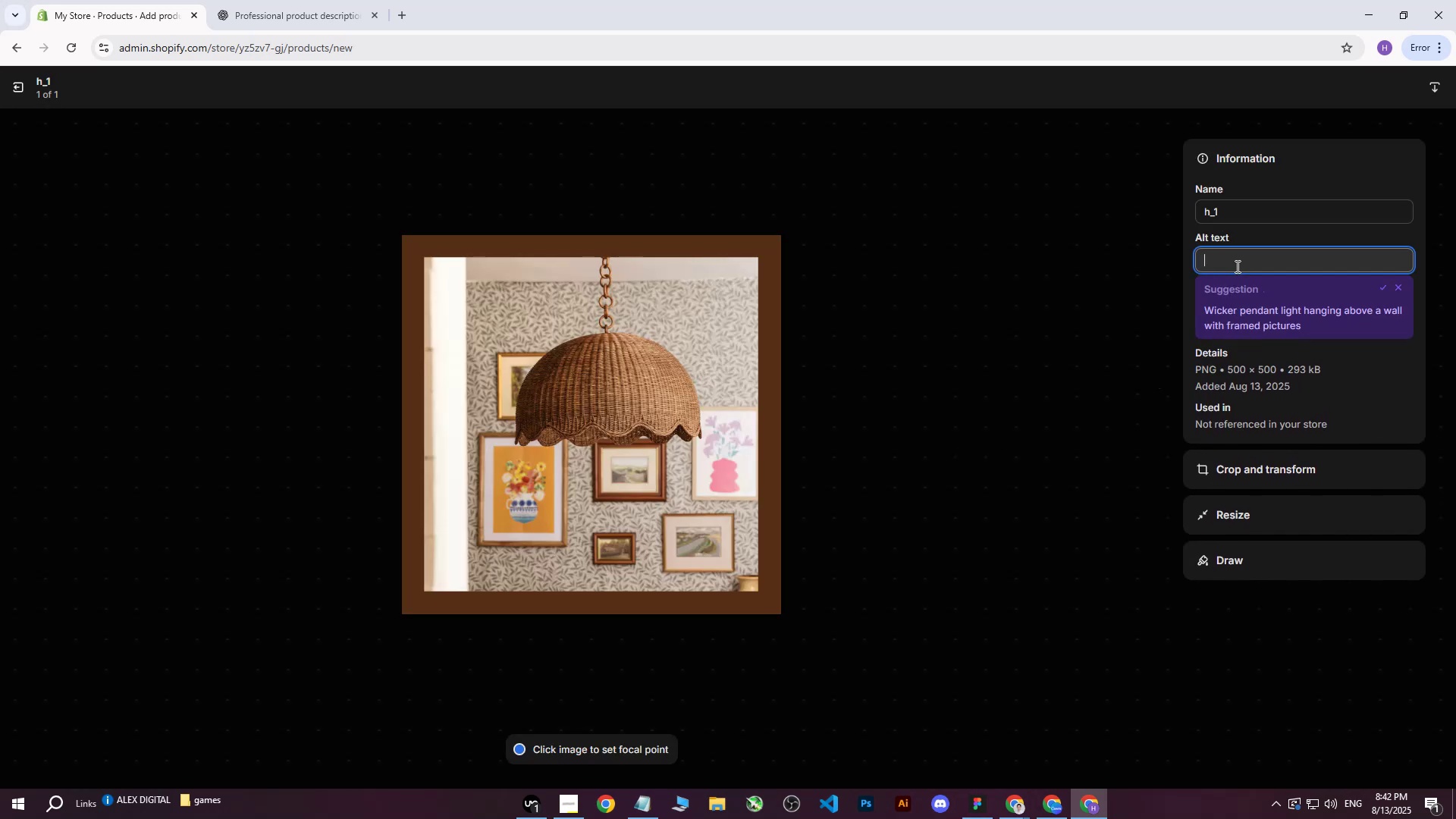 
key(Control+V)
 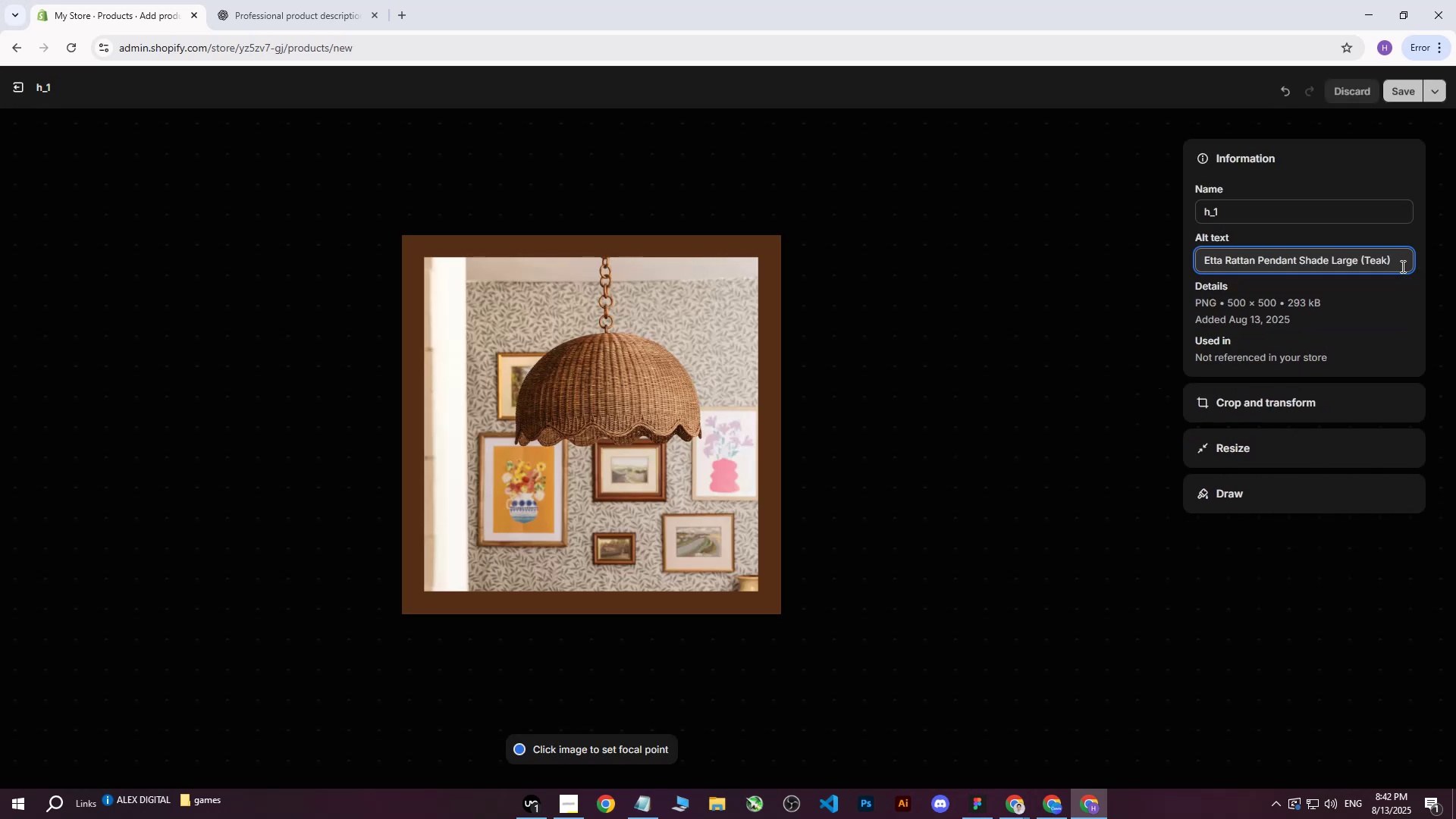 
left_click_drag(start_coordinate=[1398, 266], to_coordinate=[1360, 264])
 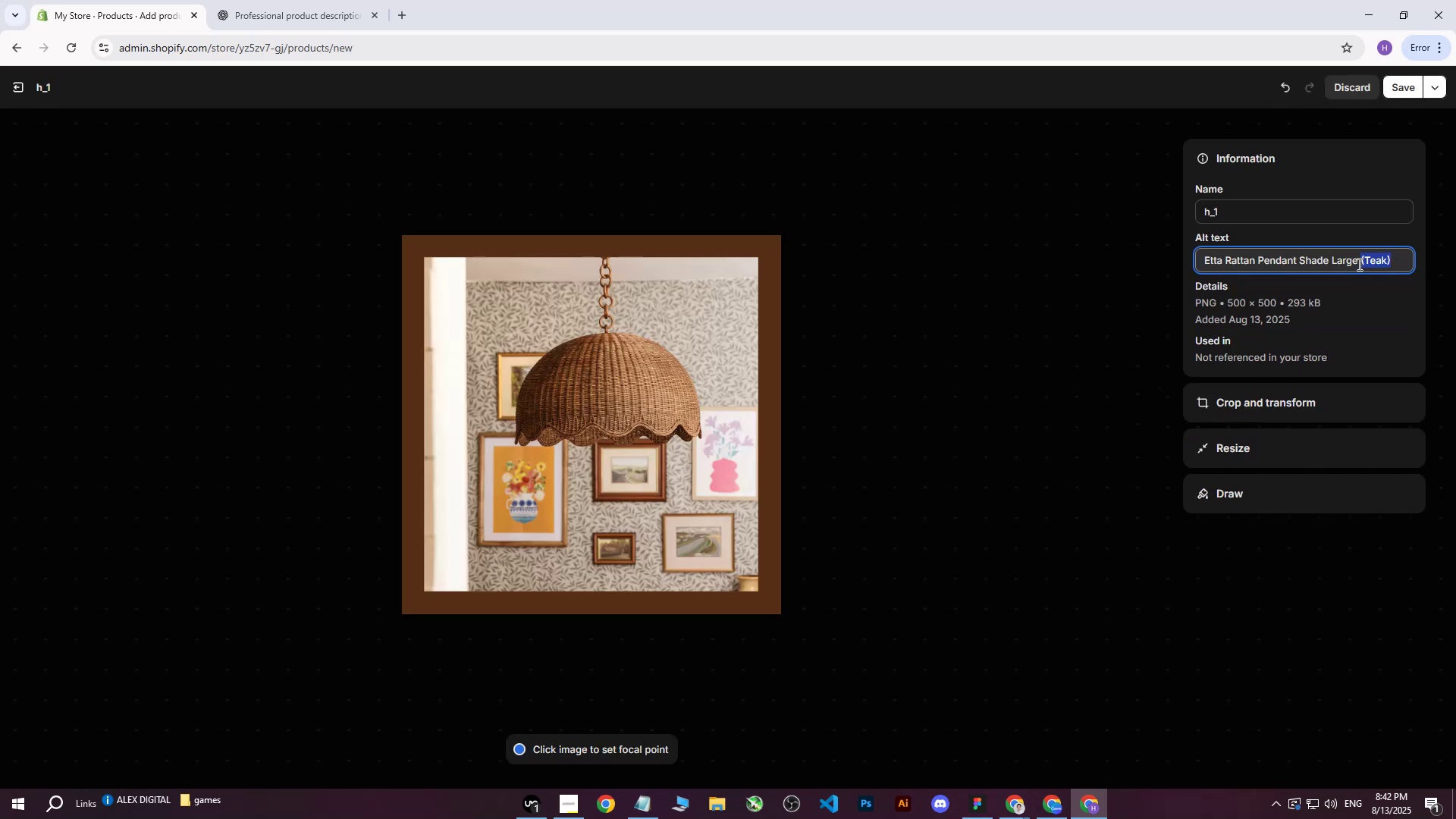 
type(in front of wall with pictures with b)
key(Backspace)
type(light be)
key(Backspace)
type(rown background.)
 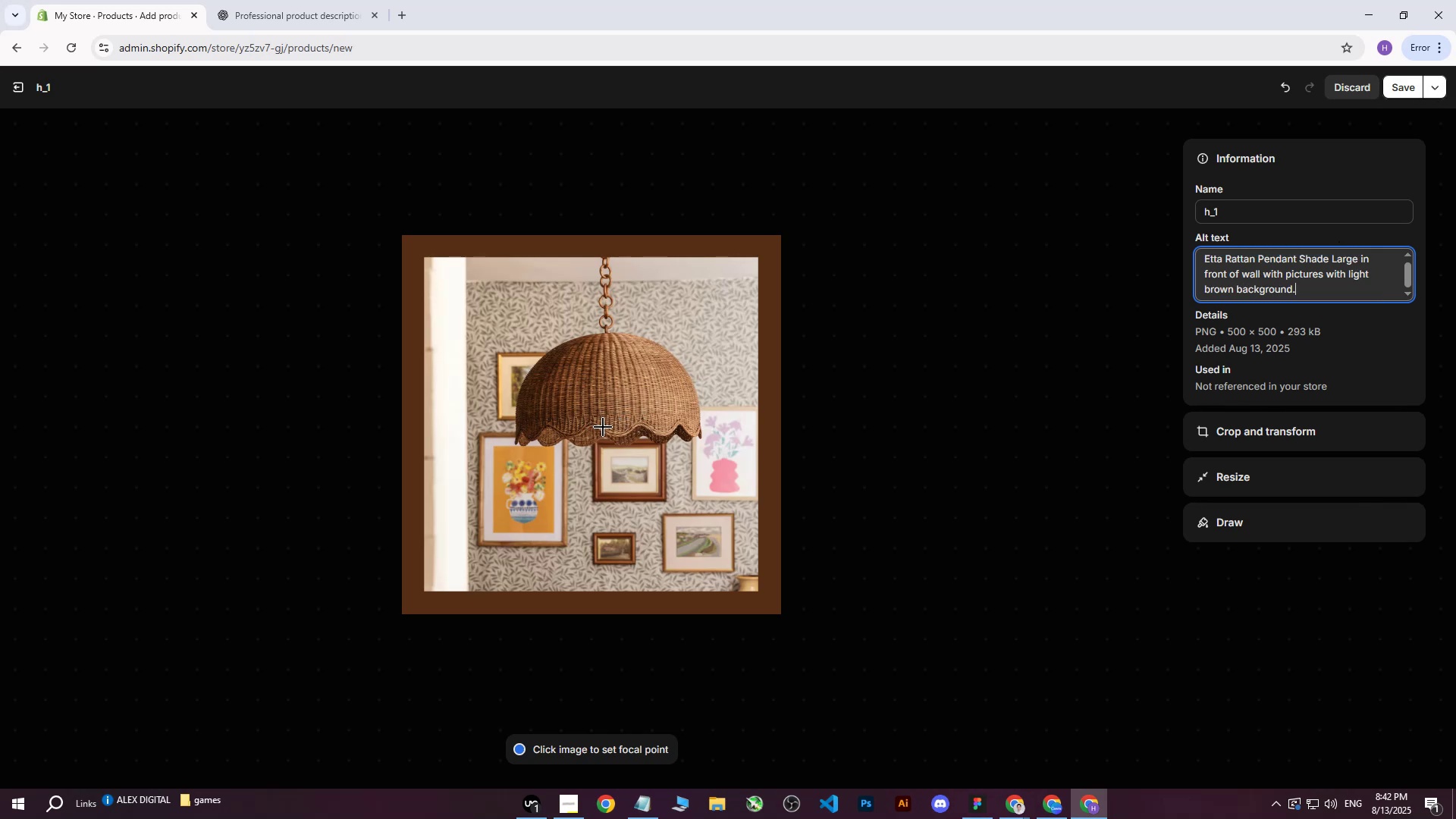 
left_click([600, 427])
 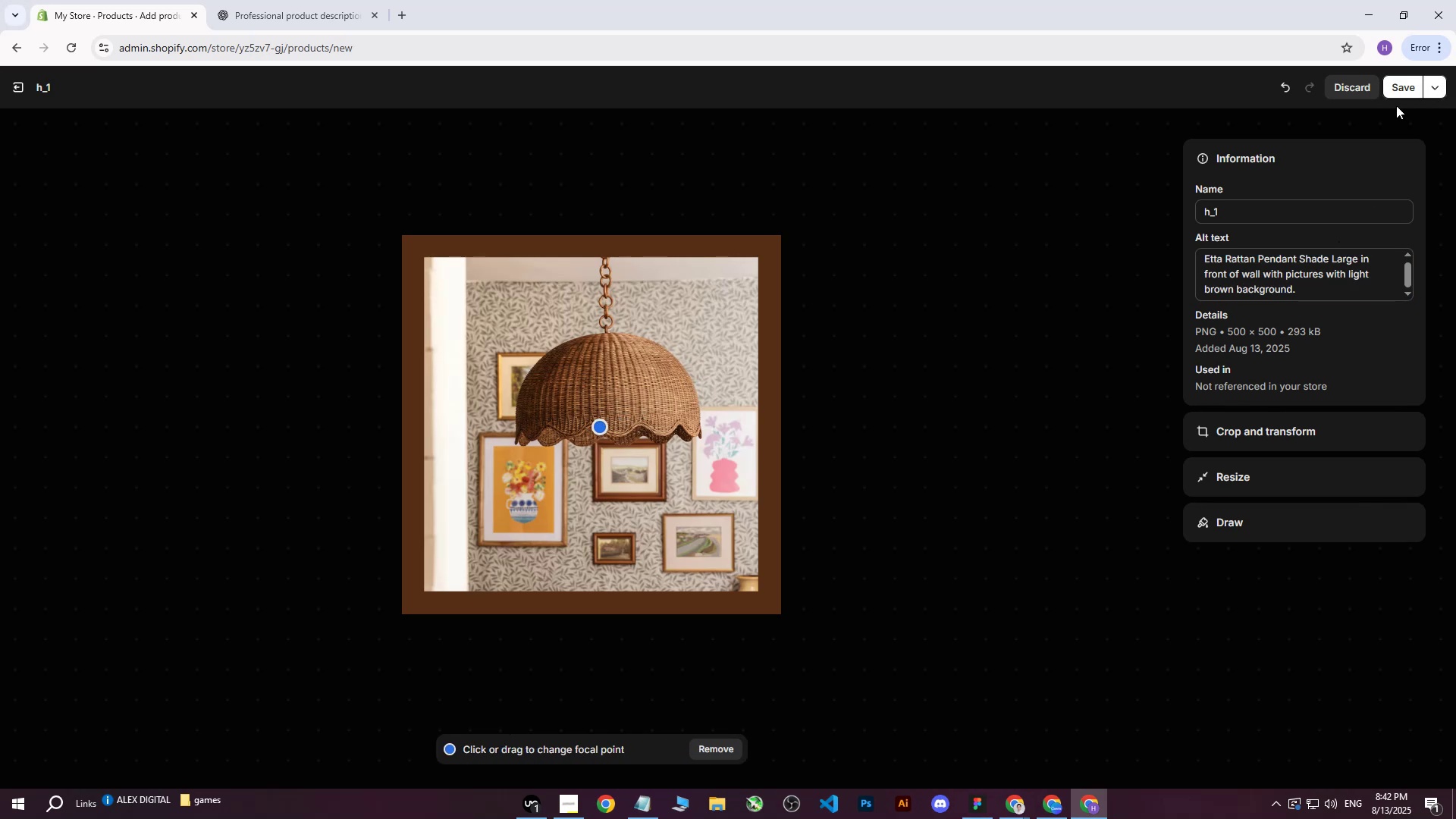 
left_click([1396, 92])
 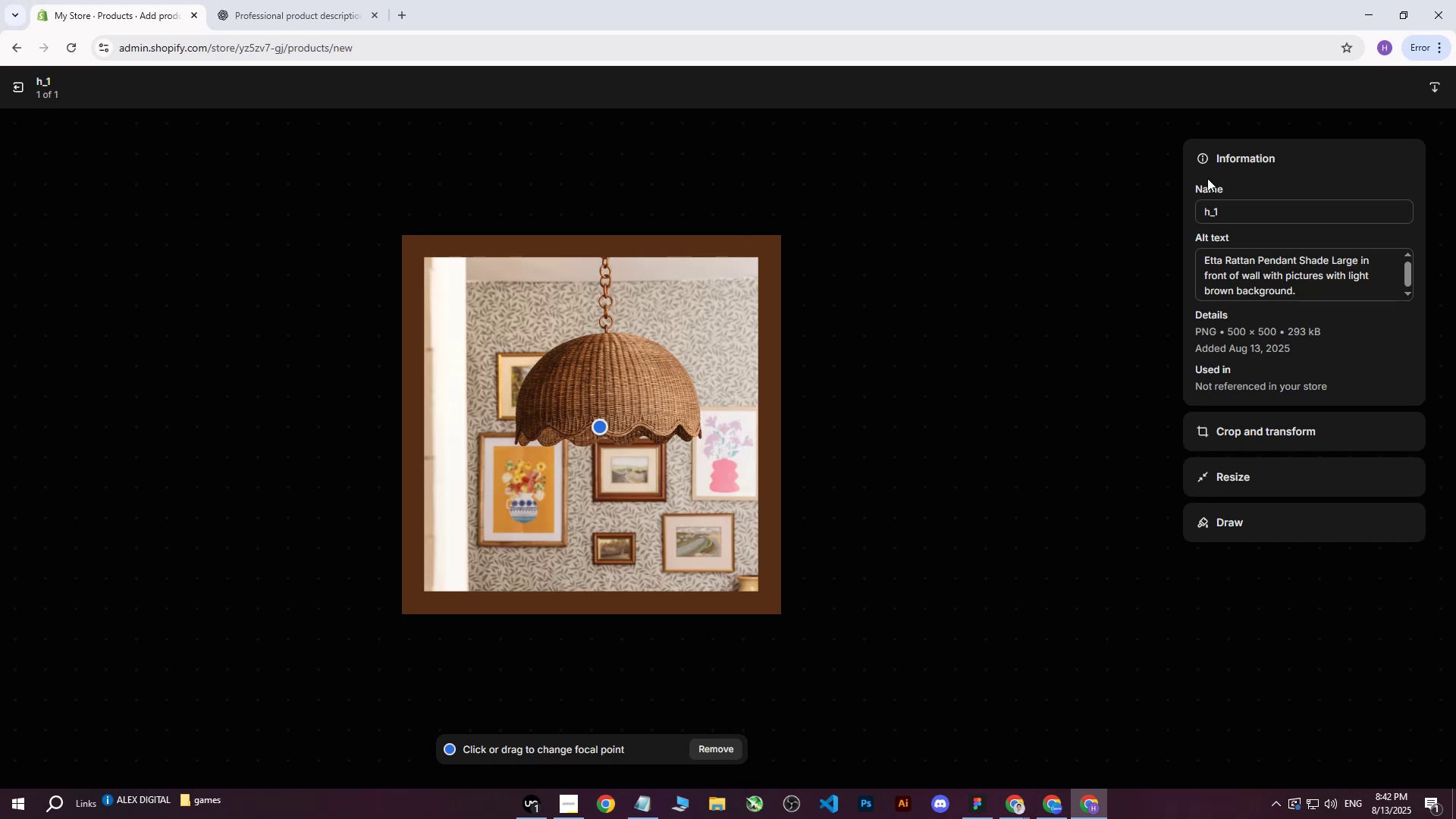 
wait(9.87)
 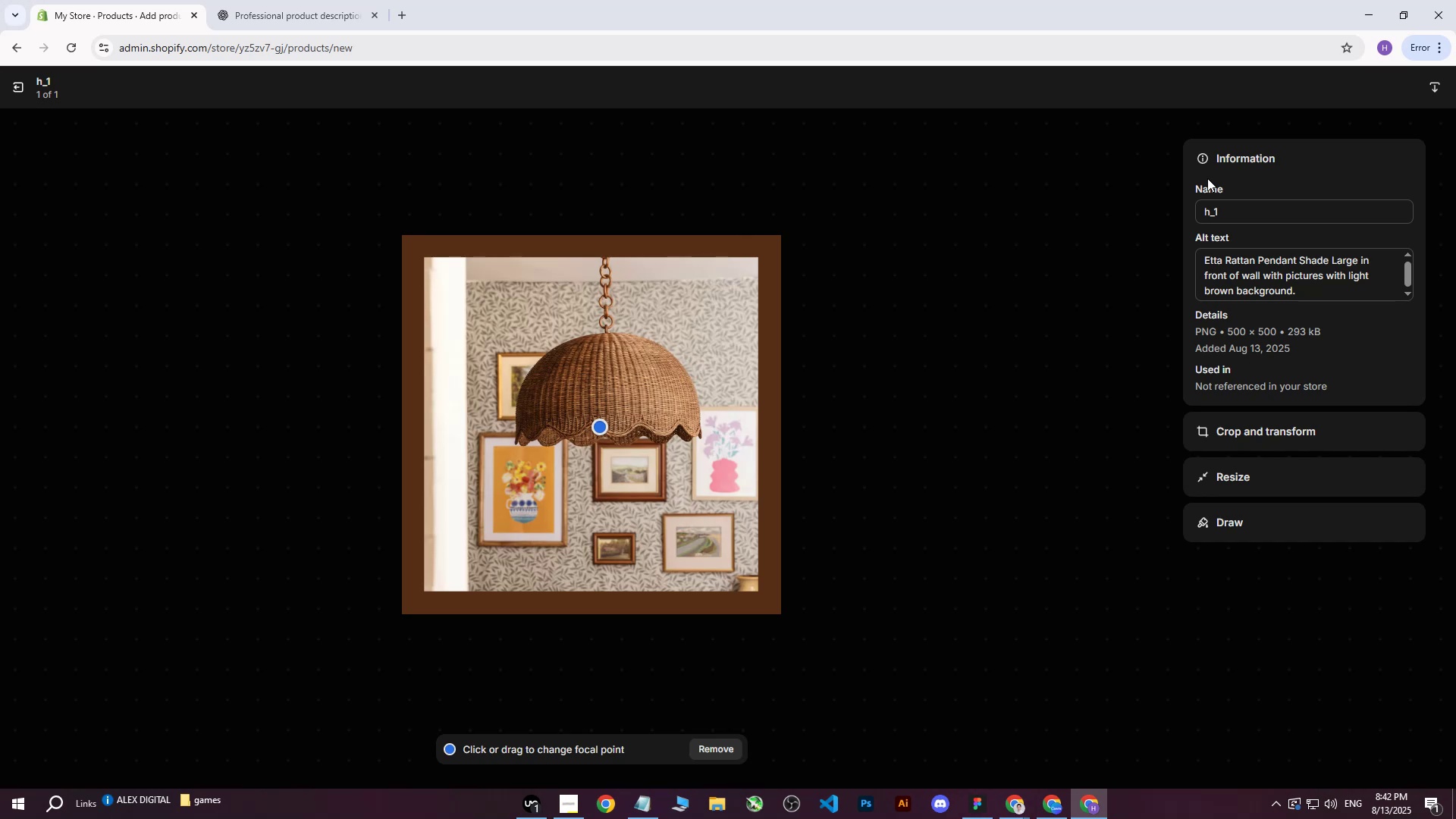 
left_click([14, 77])
 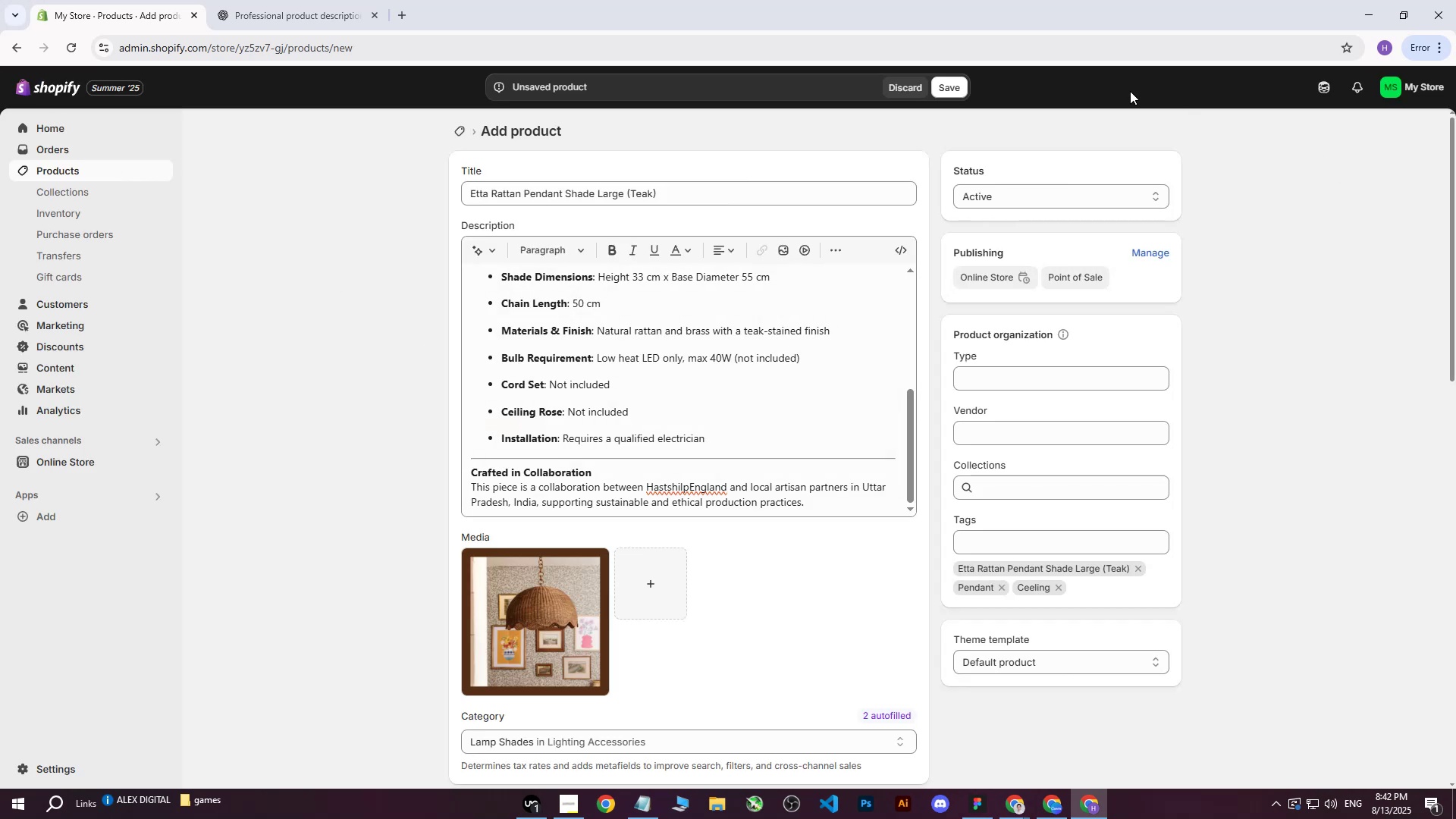 
left_click_drag(start_coordinate=[943, 90], to_coordinate=[1113, 121])
 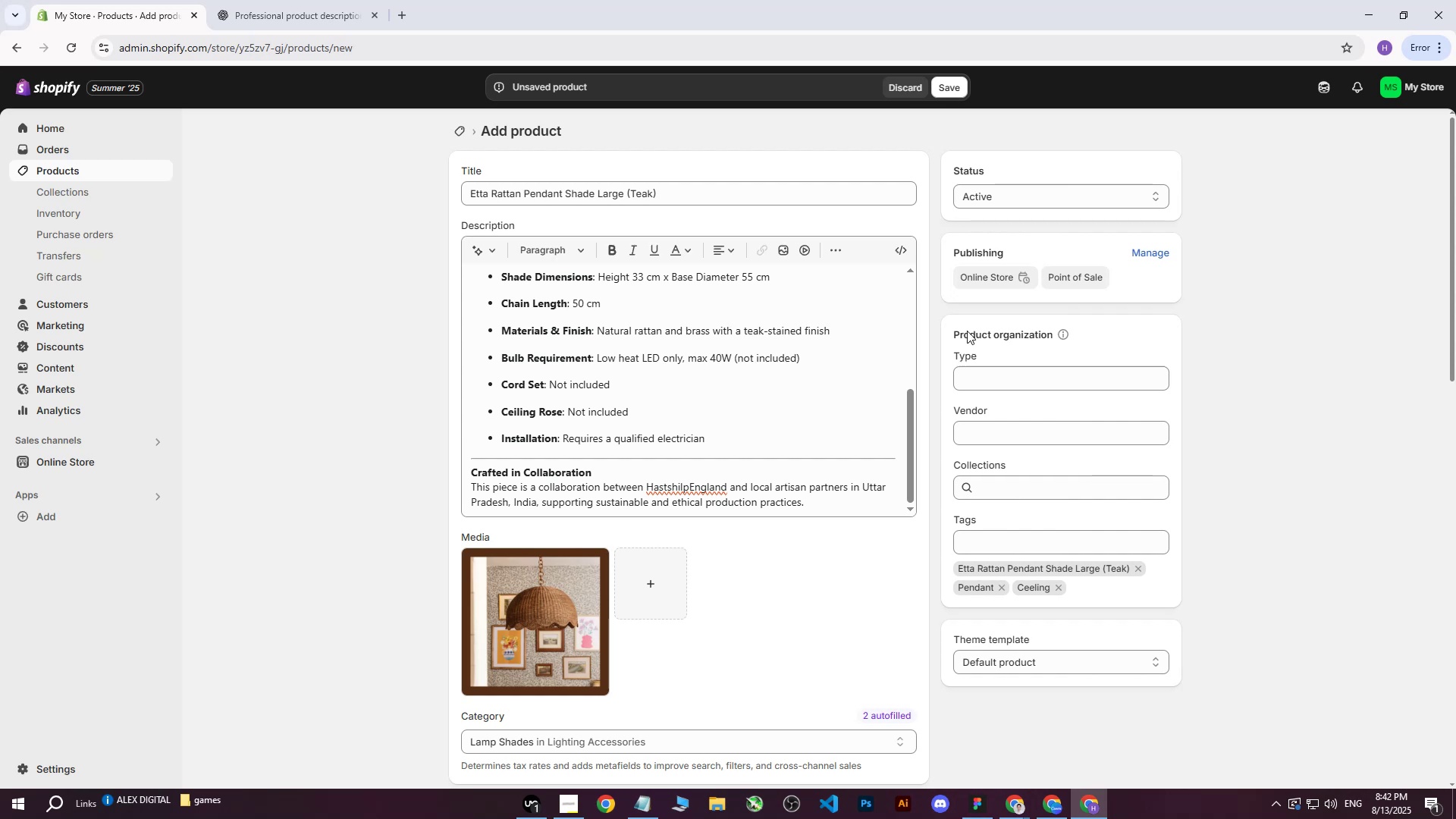 
scroll: coordinate [731, 407], scroll_direction: down, amount: 10.0
 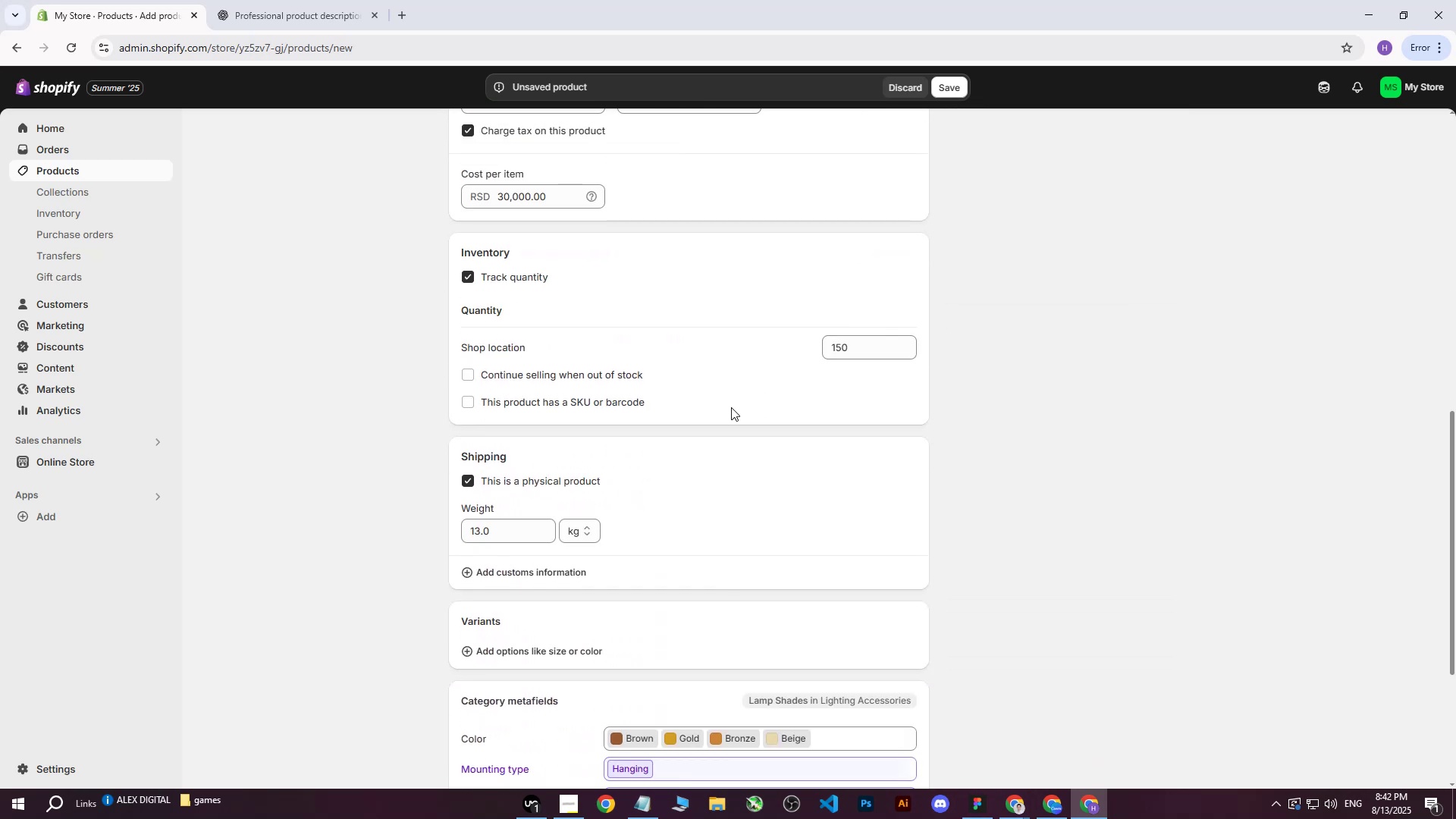 
scroll: coordinate [731, 407], scroll_direction: up, amount: 14.0
 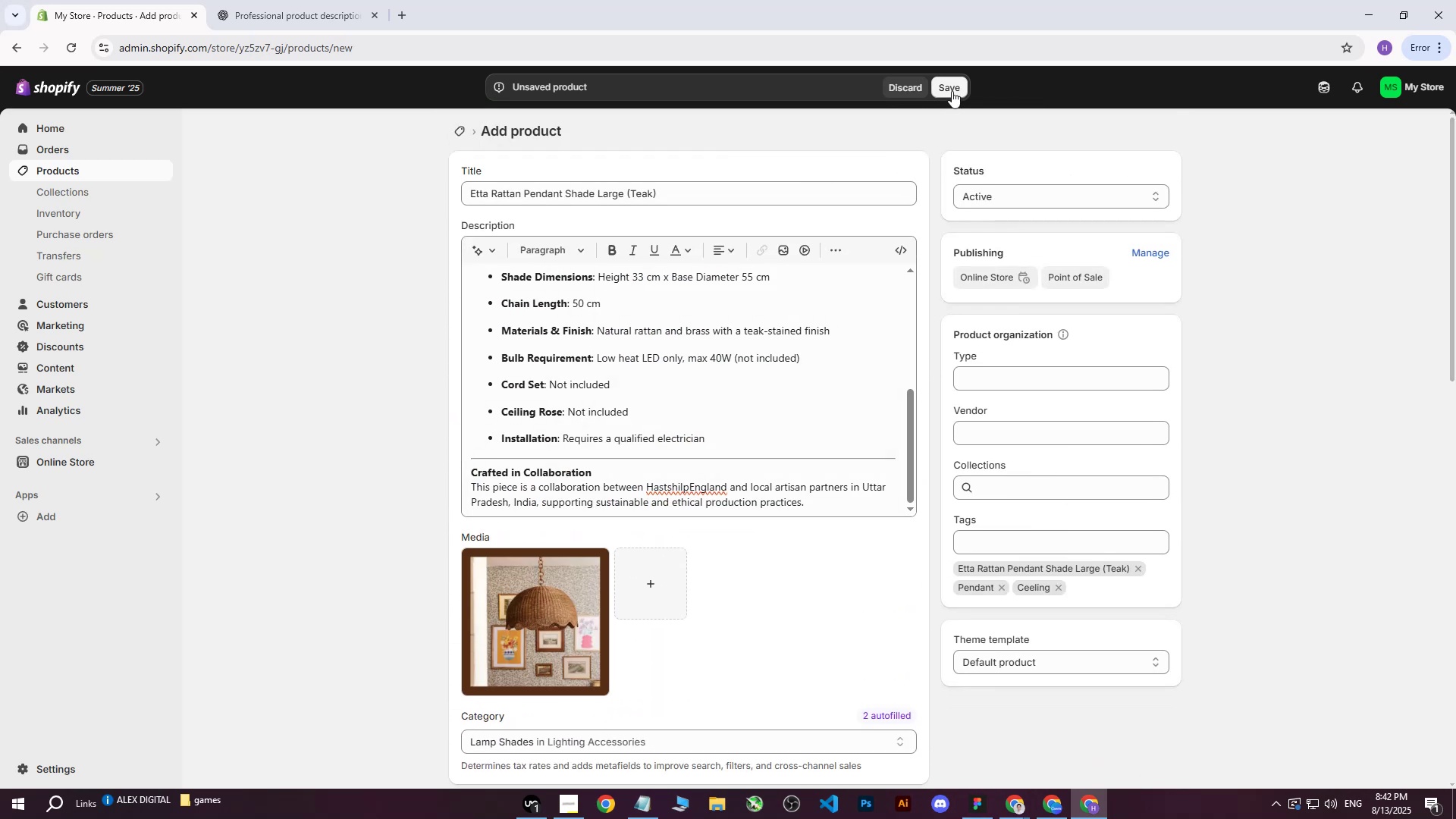 
left_click([952, 89])
 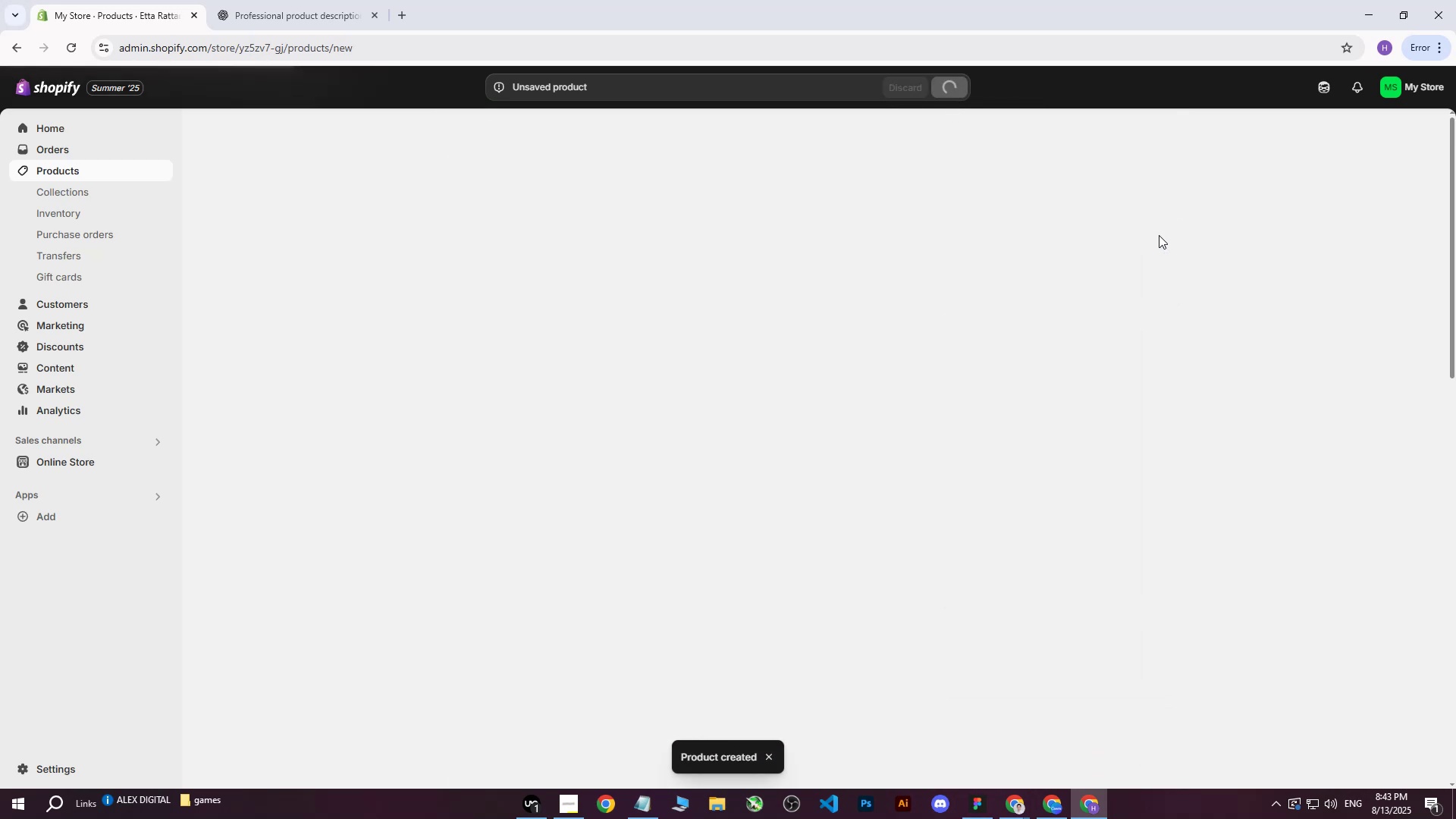 
wait(5.68)
 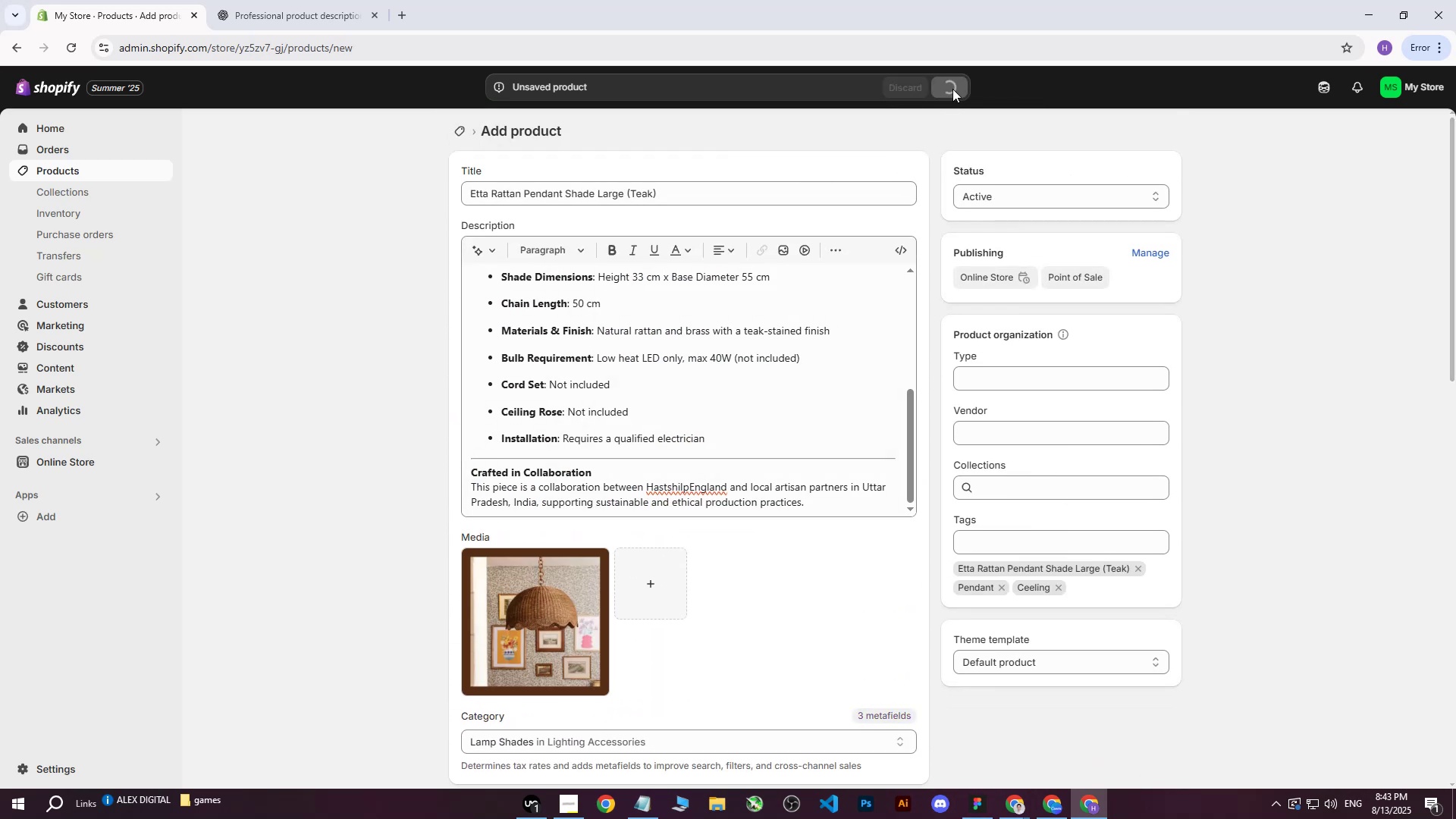 
scroll: coordinate [728, 459], scroll_direction: down, amount: 5.0
 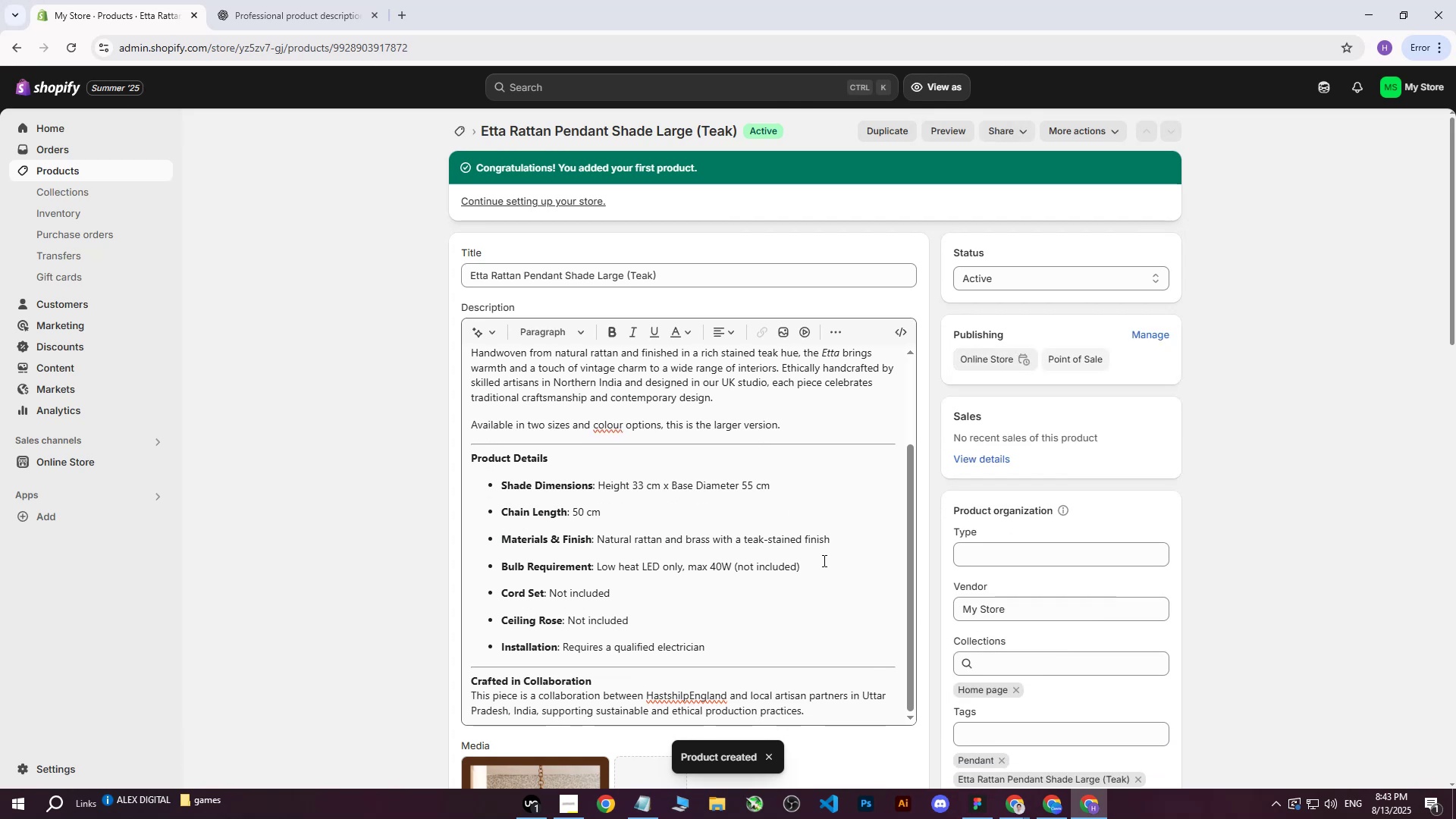 
scroll: coordinate [827, 555], scroll_direction: none, amount: 0.0
 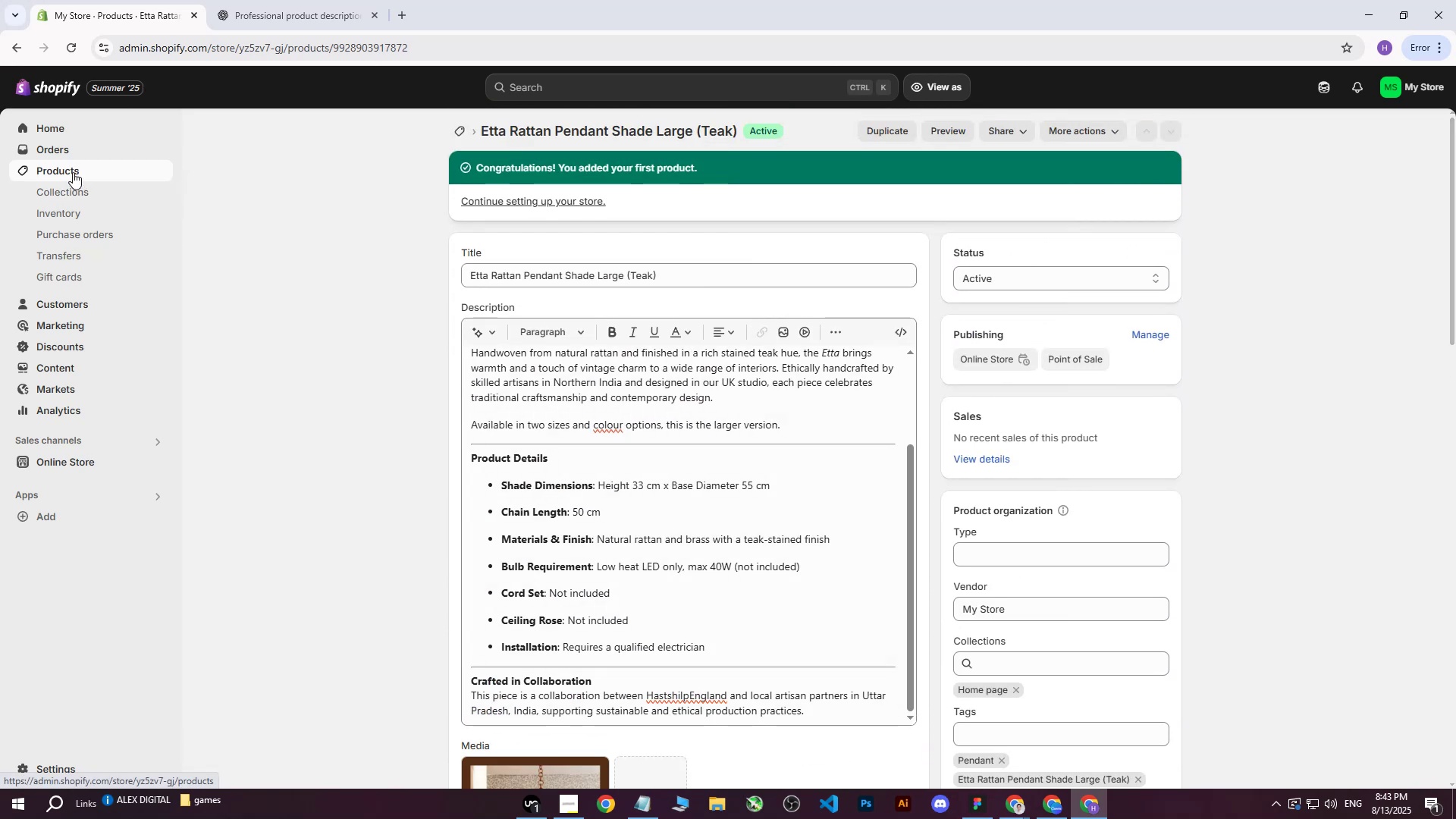 
left_click([72, 171])
 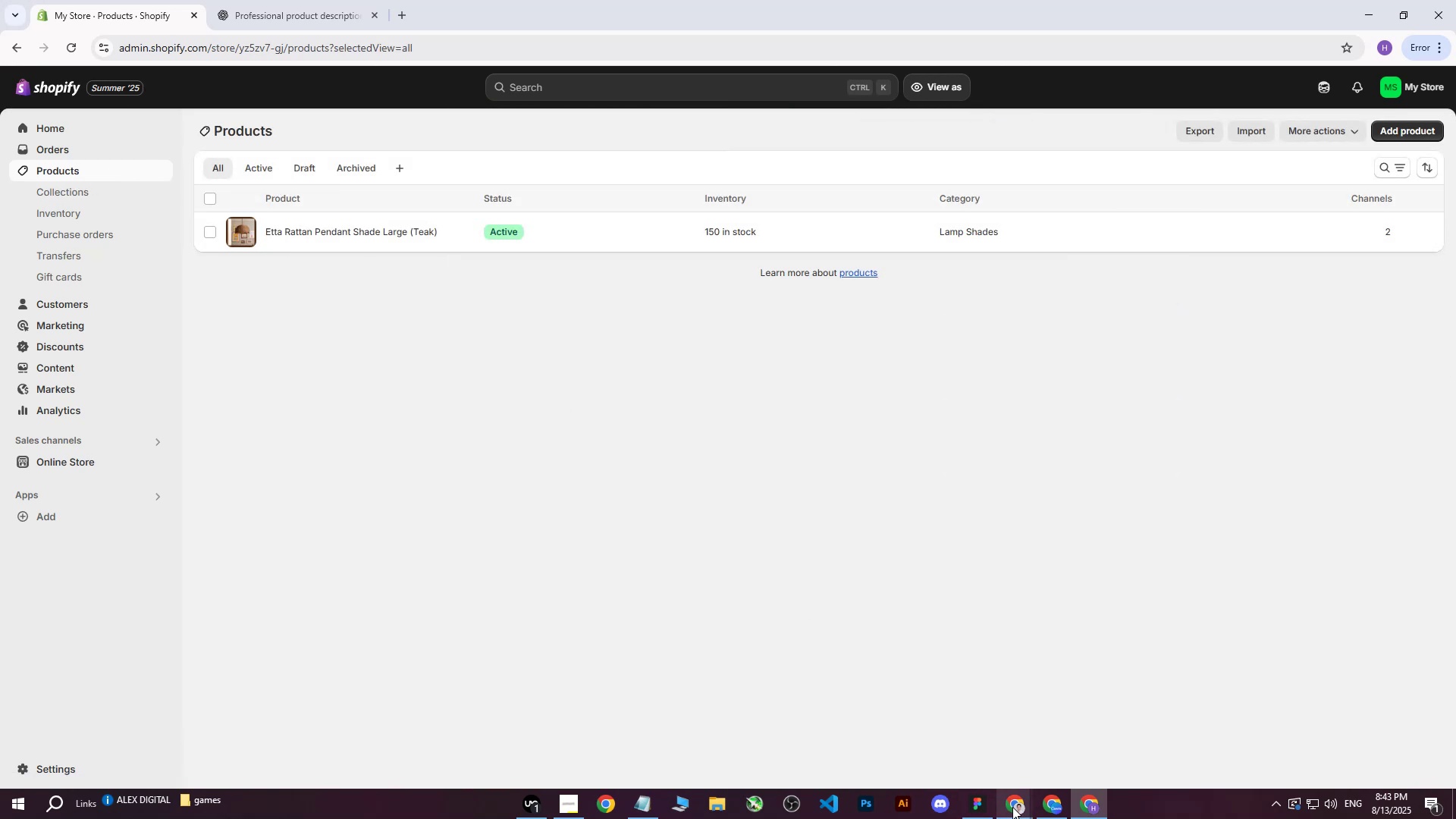 
double_click([946, 723])
 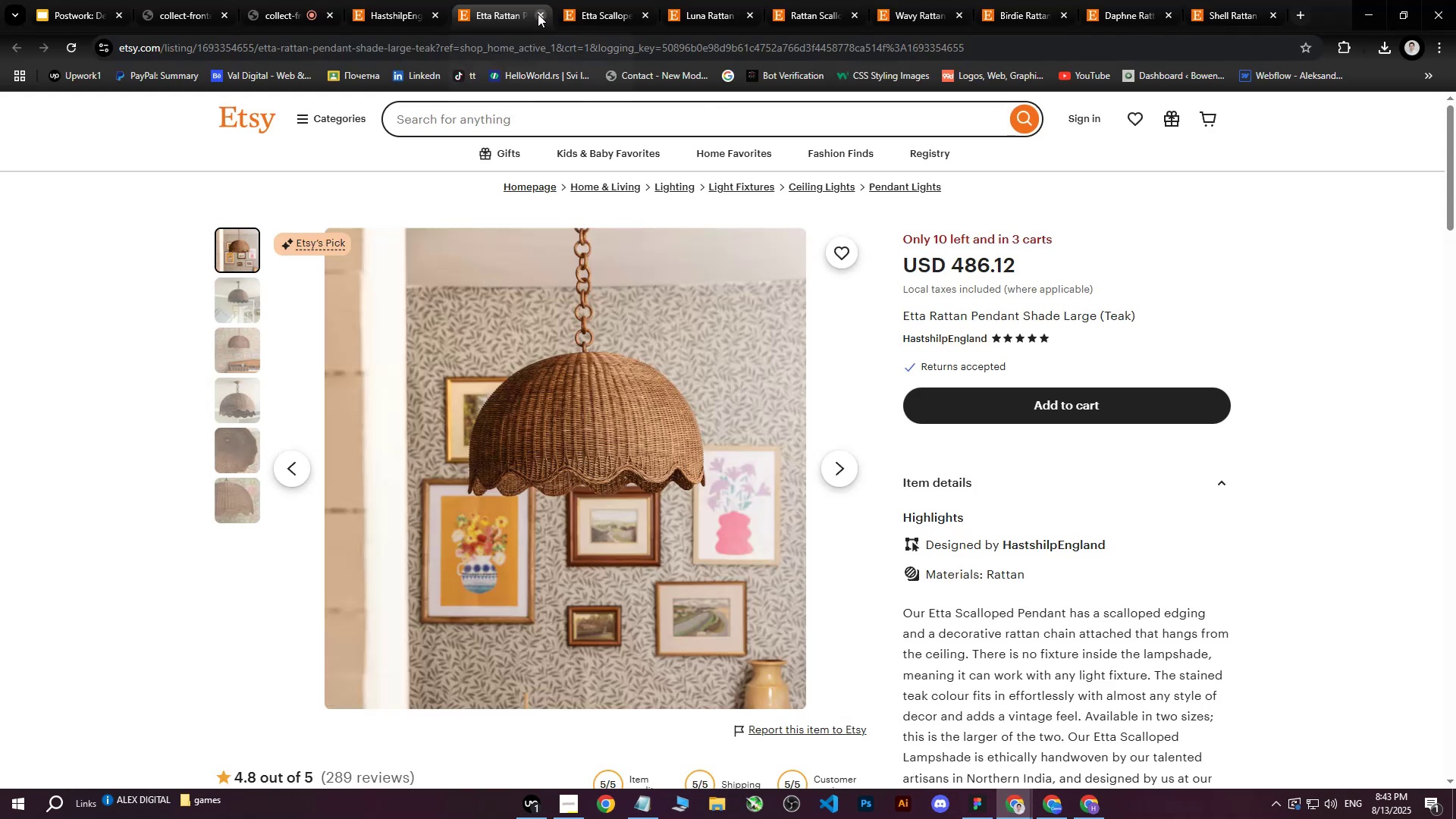 
left_click([538, 14])
 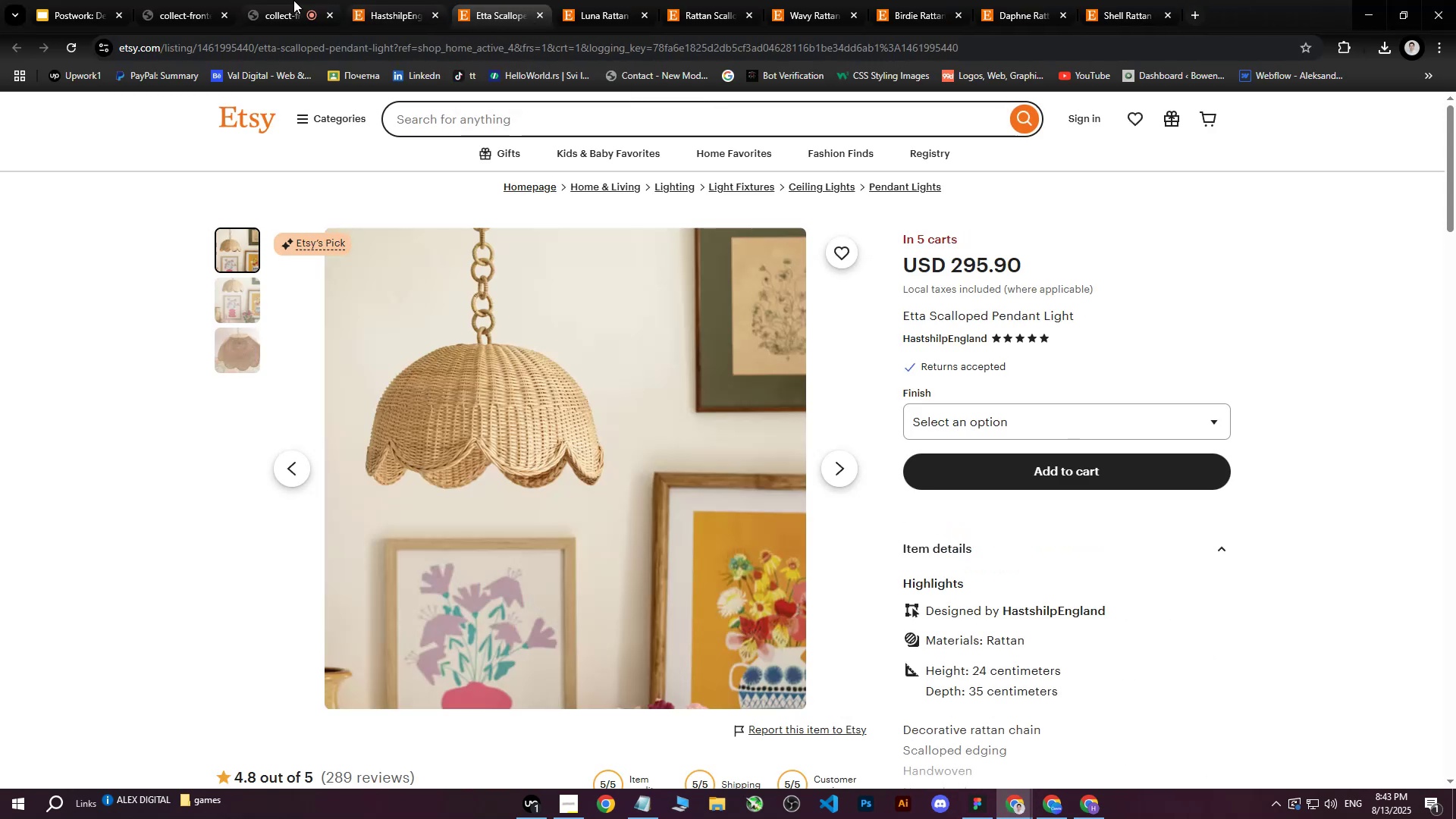 
left_click([292, 0])
 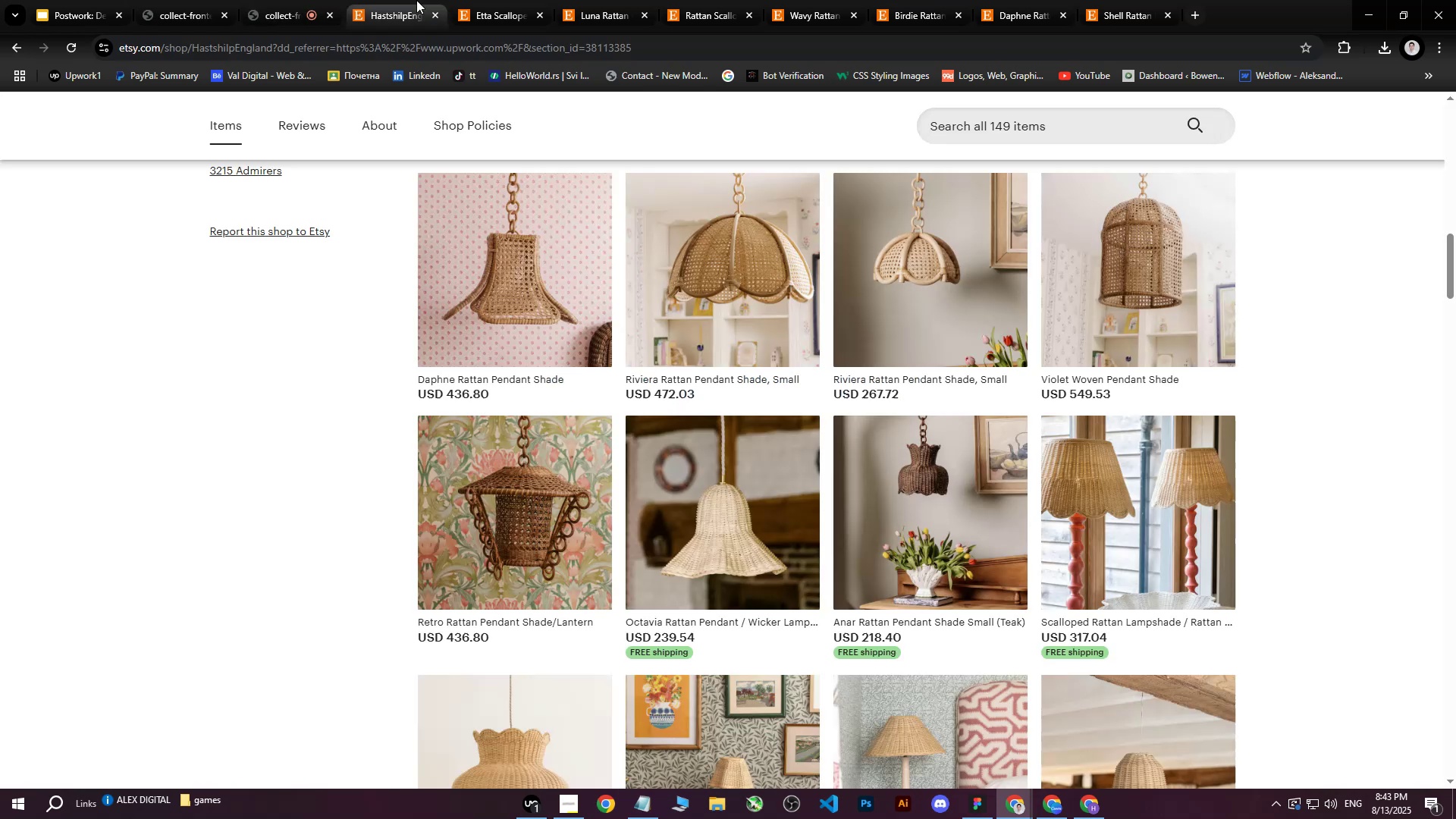 
double_click([498, 0])
 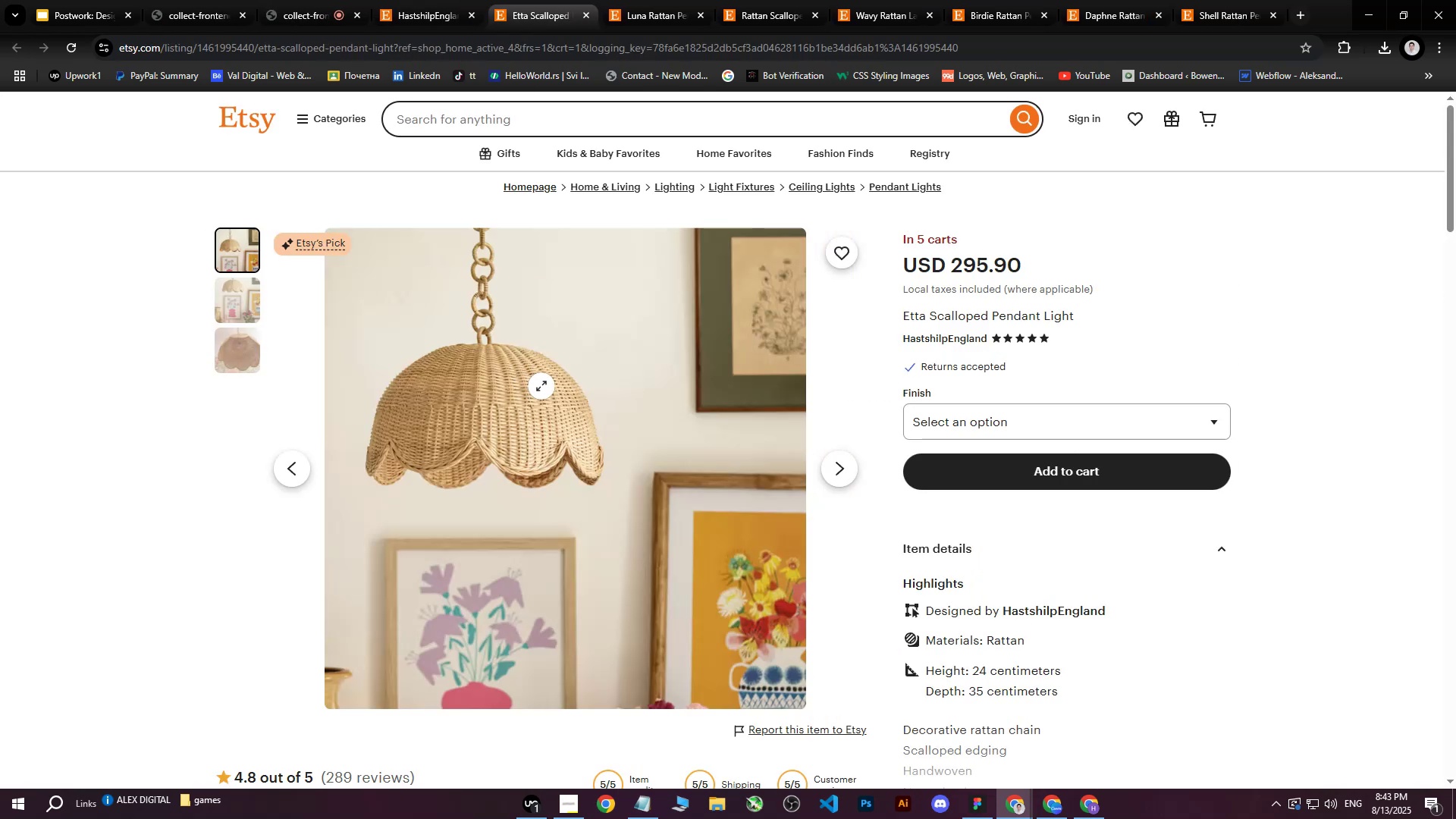 
right_click([541, 386])
 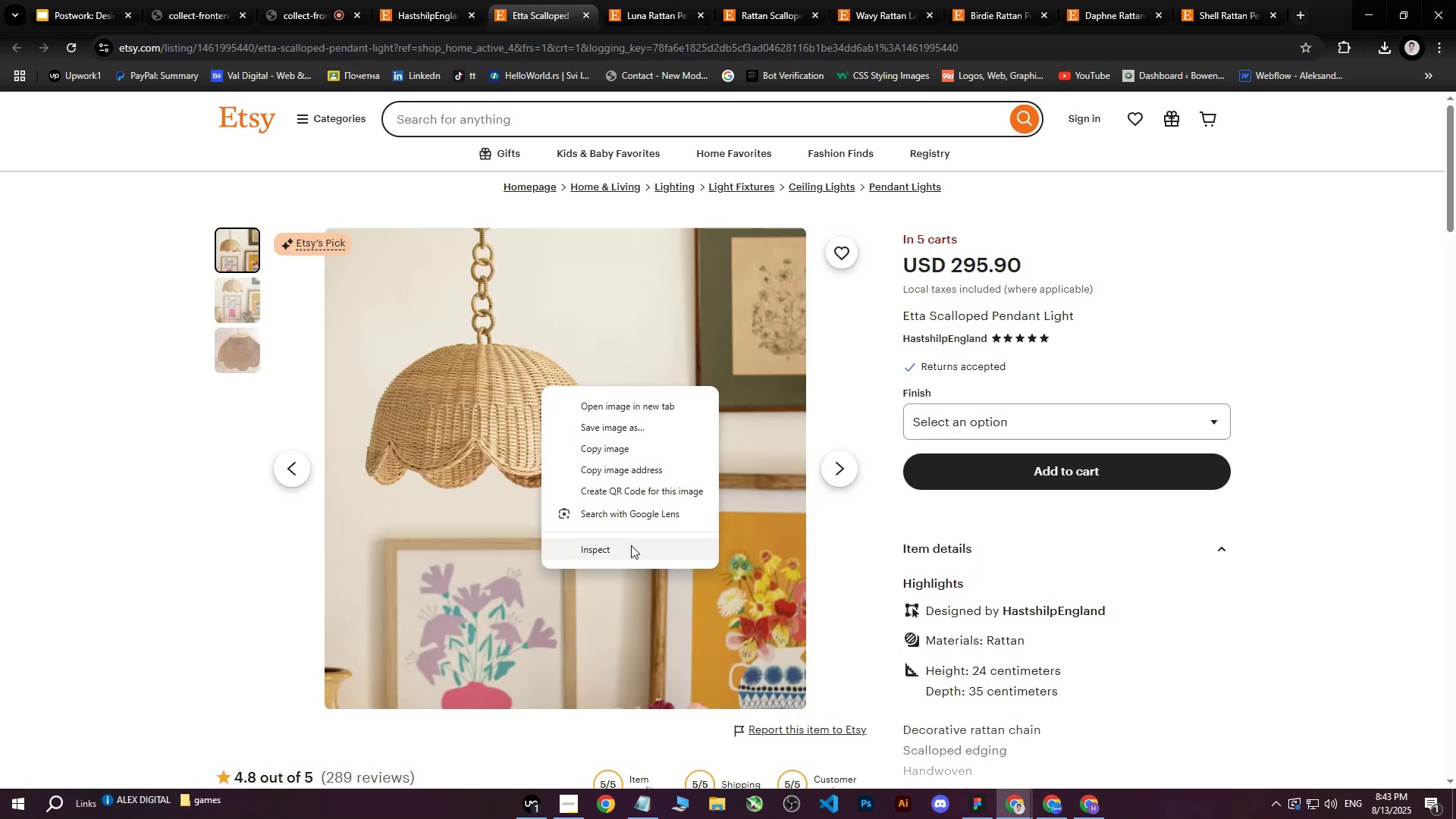 
left_click([631, 545])
 